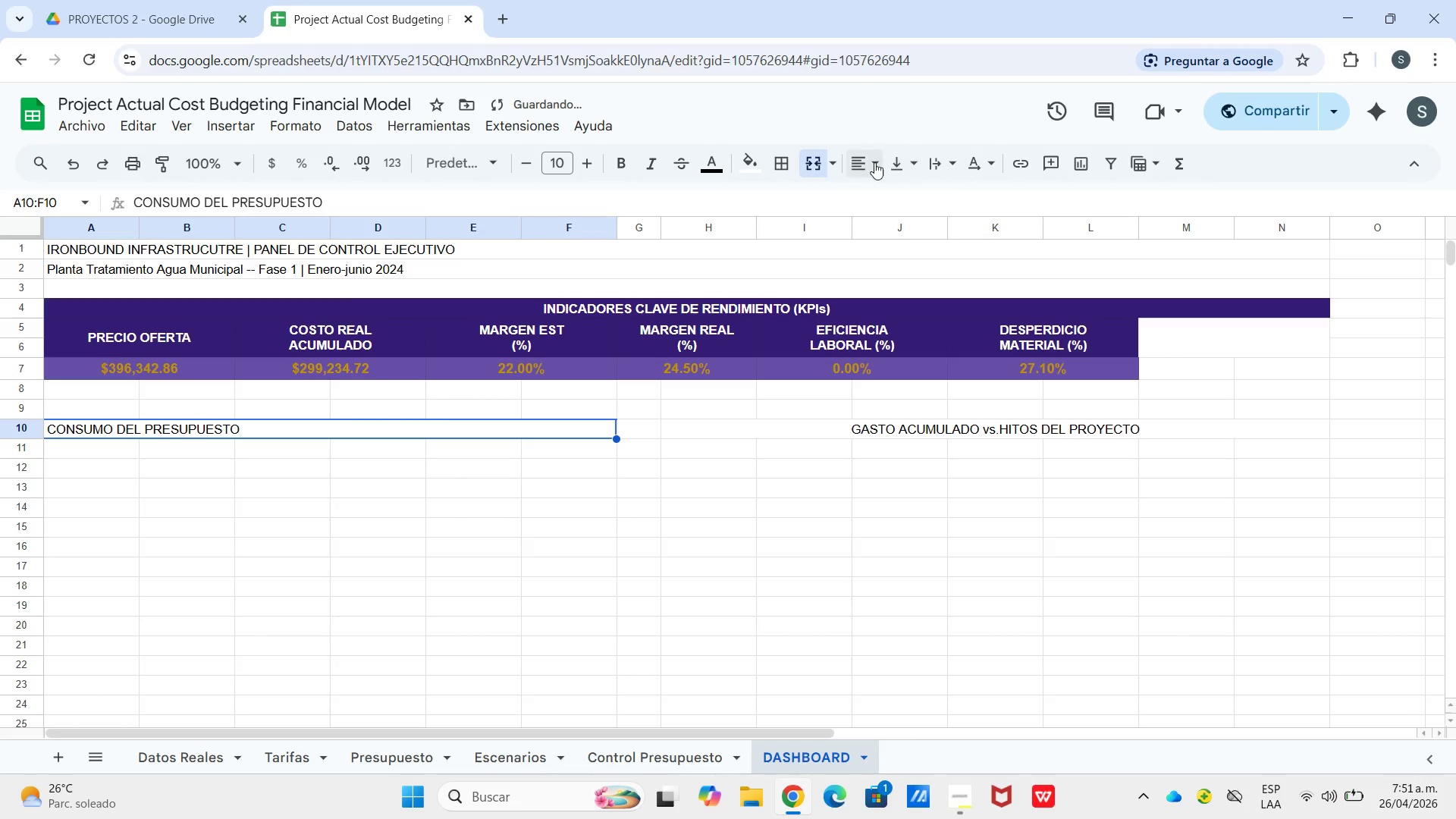 
double_click([902, 196])
 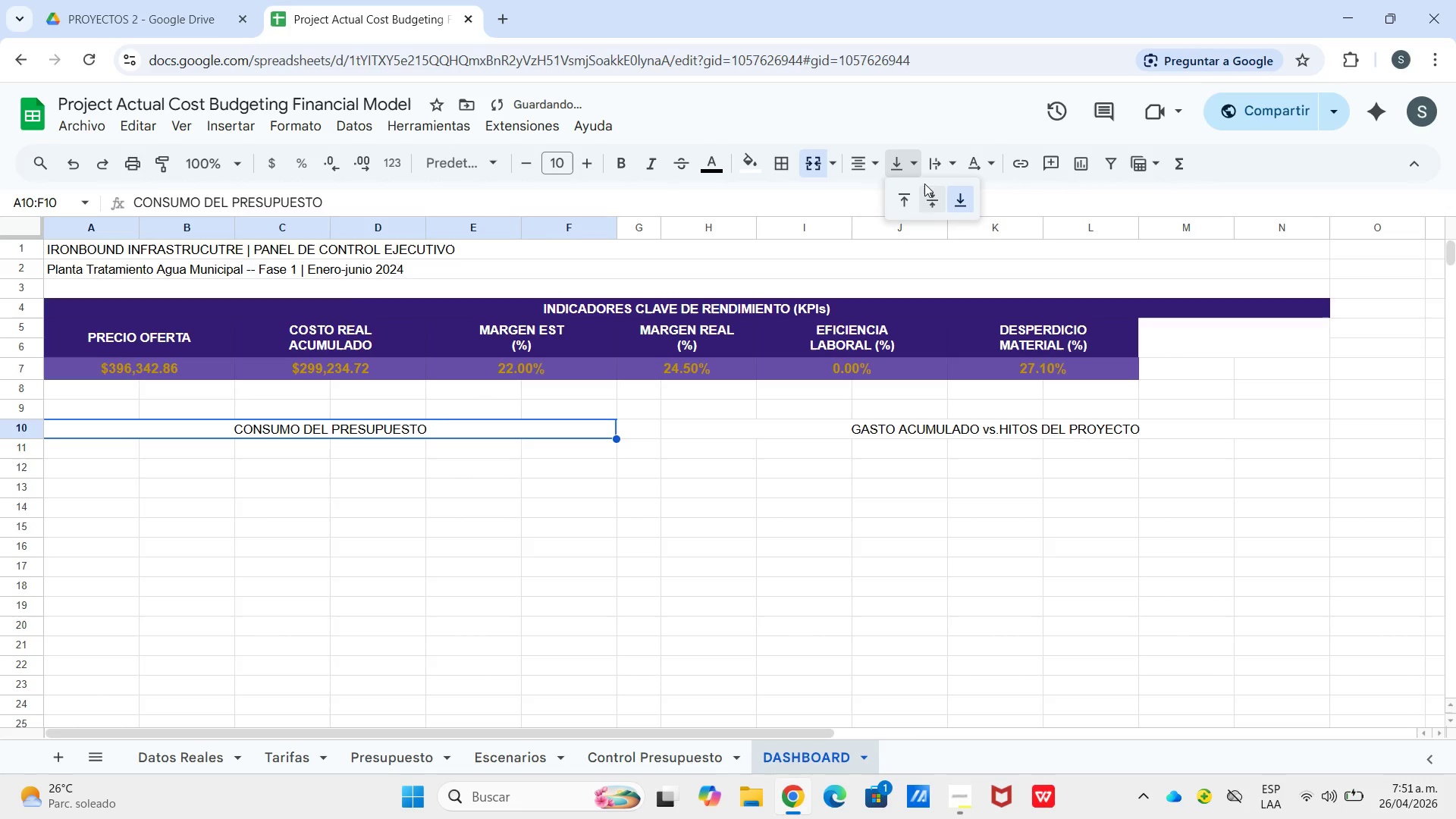 
left_click_drag(start_coordinate=[908, 155], to_coordinate=[915, 160])
 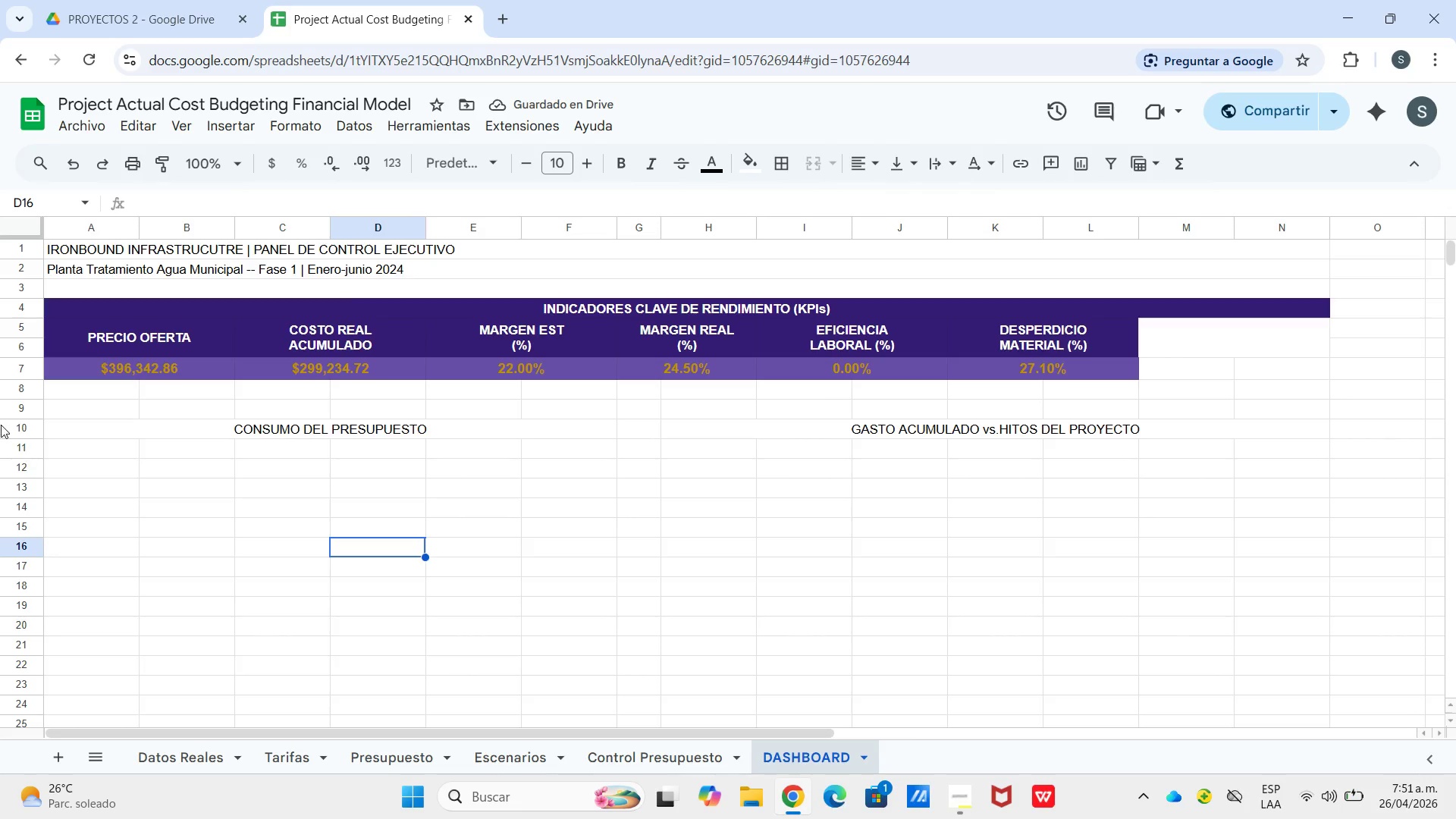 
wait(5.2)
 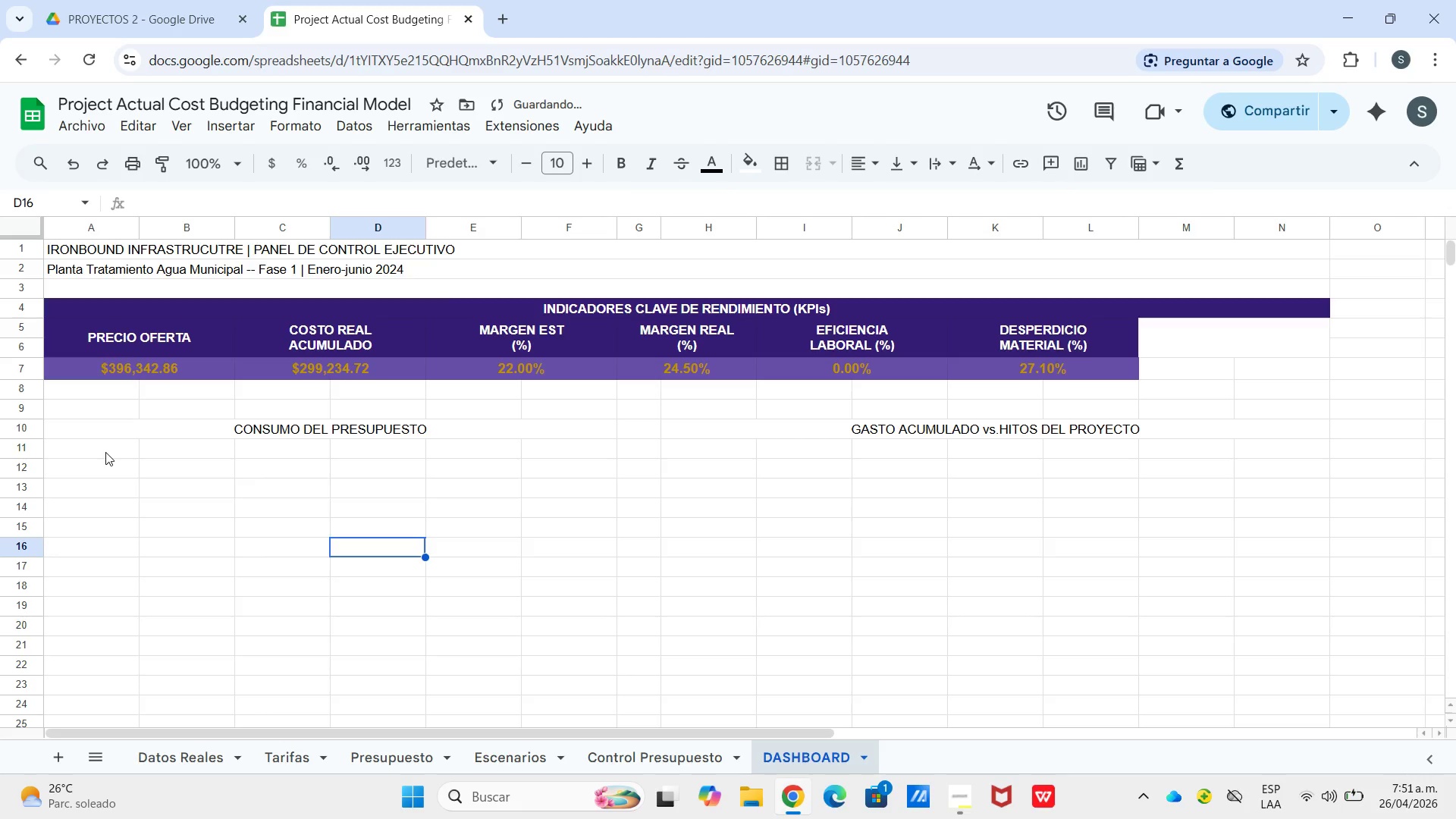 
double_click([77, 448])
 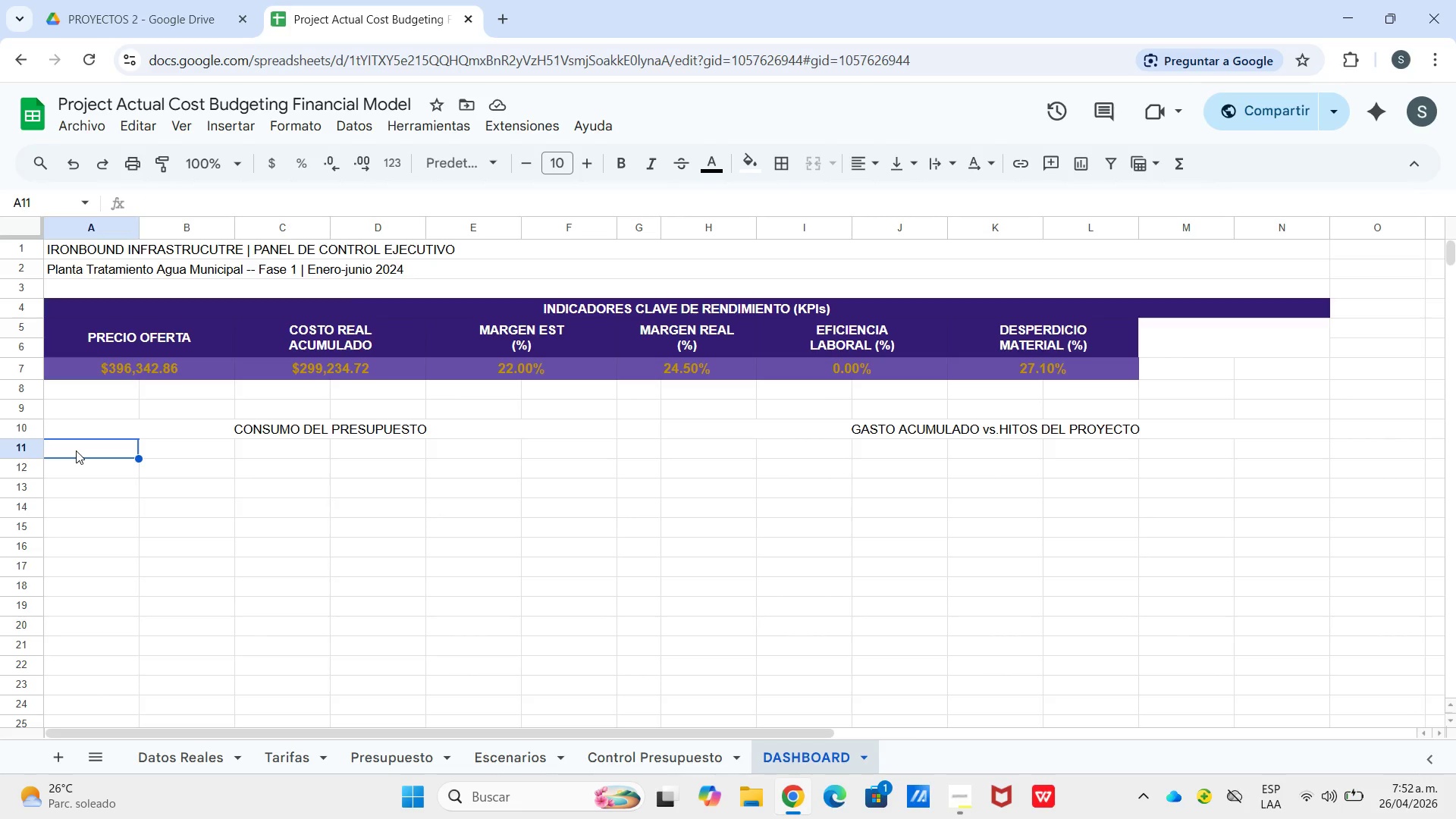 
type(Presupuesto)
 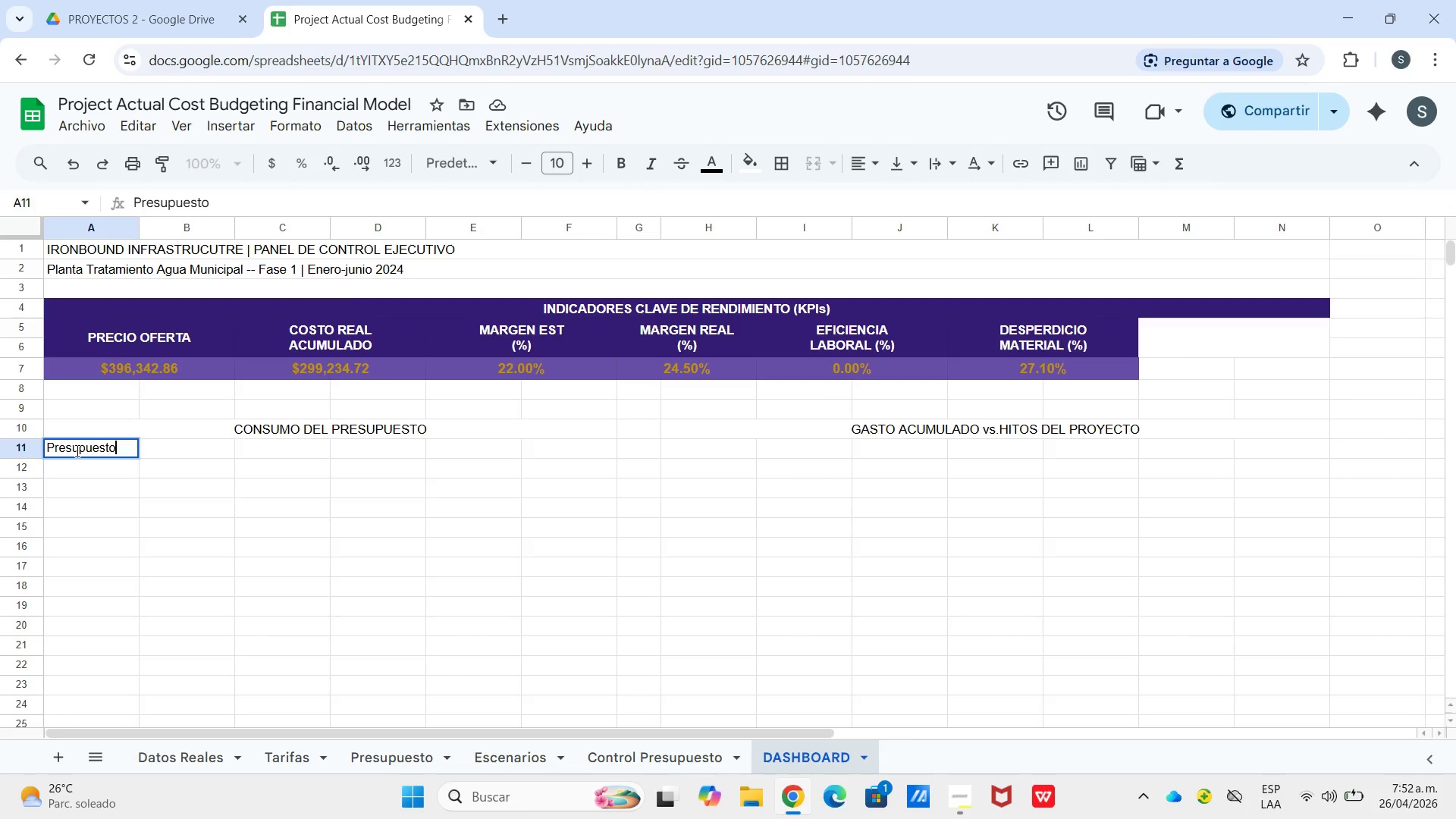 
type( Total>)
 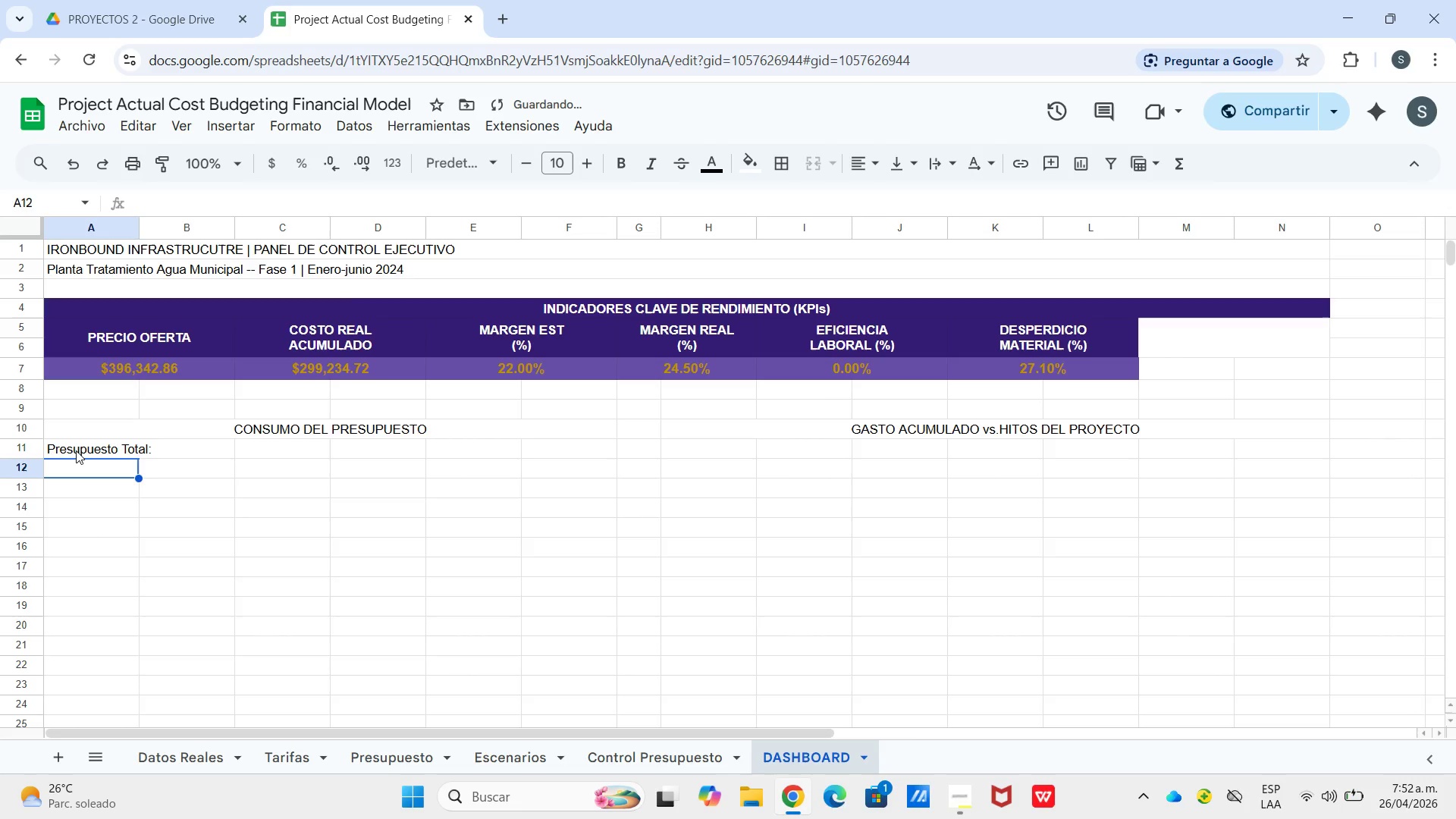 
 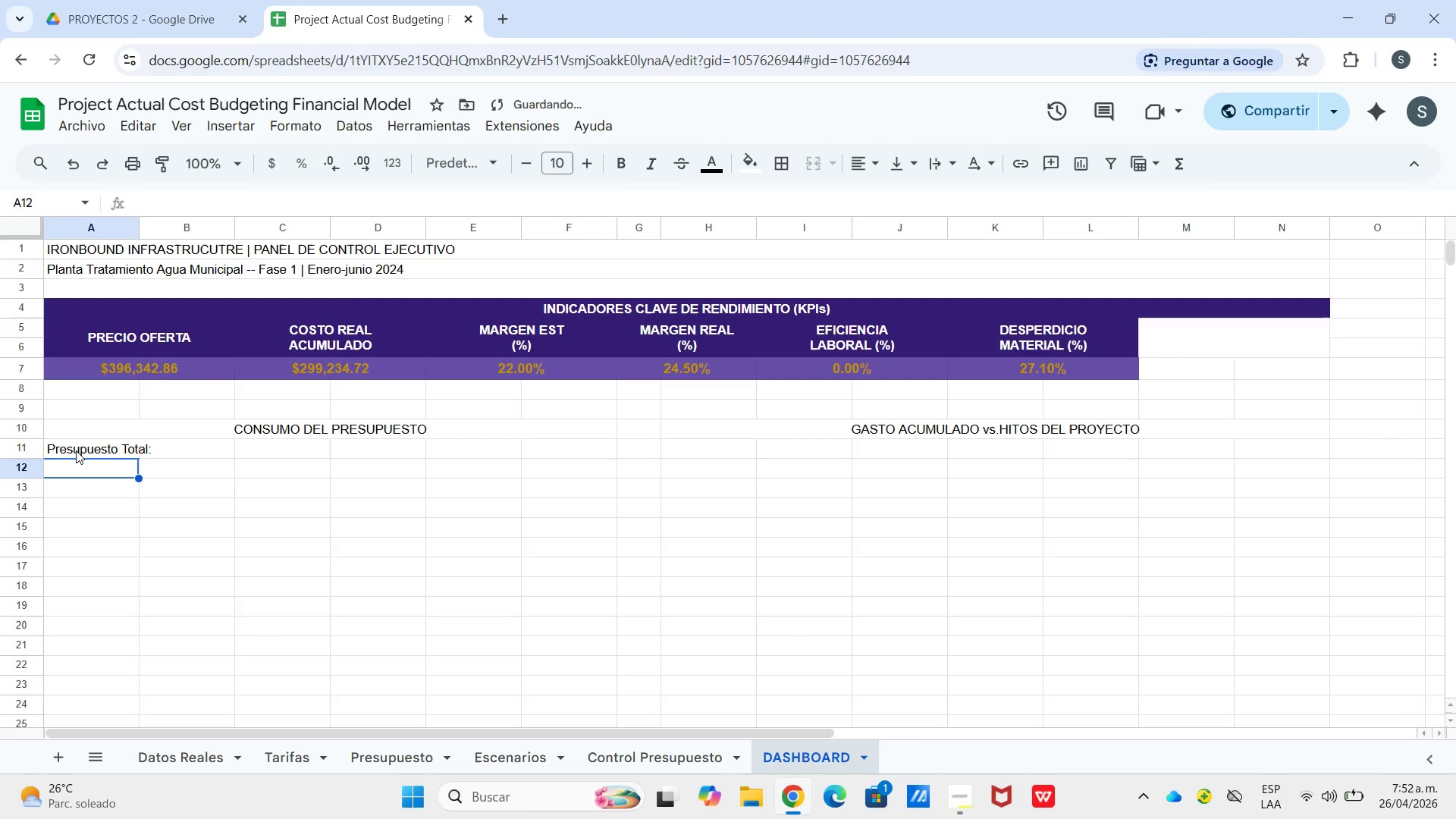 
key(Enter)
 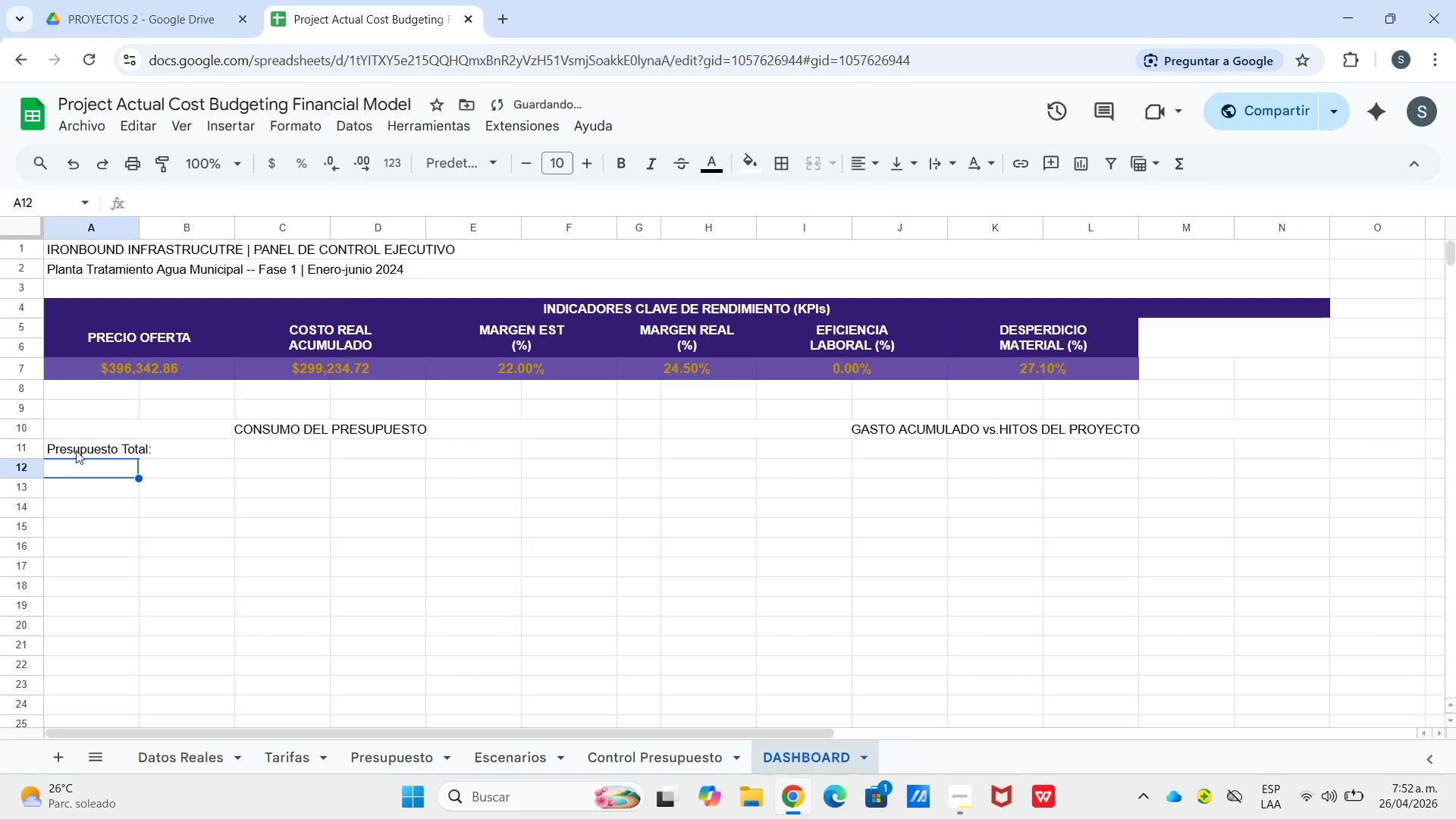 
type(Costo Real Acumulado>)
 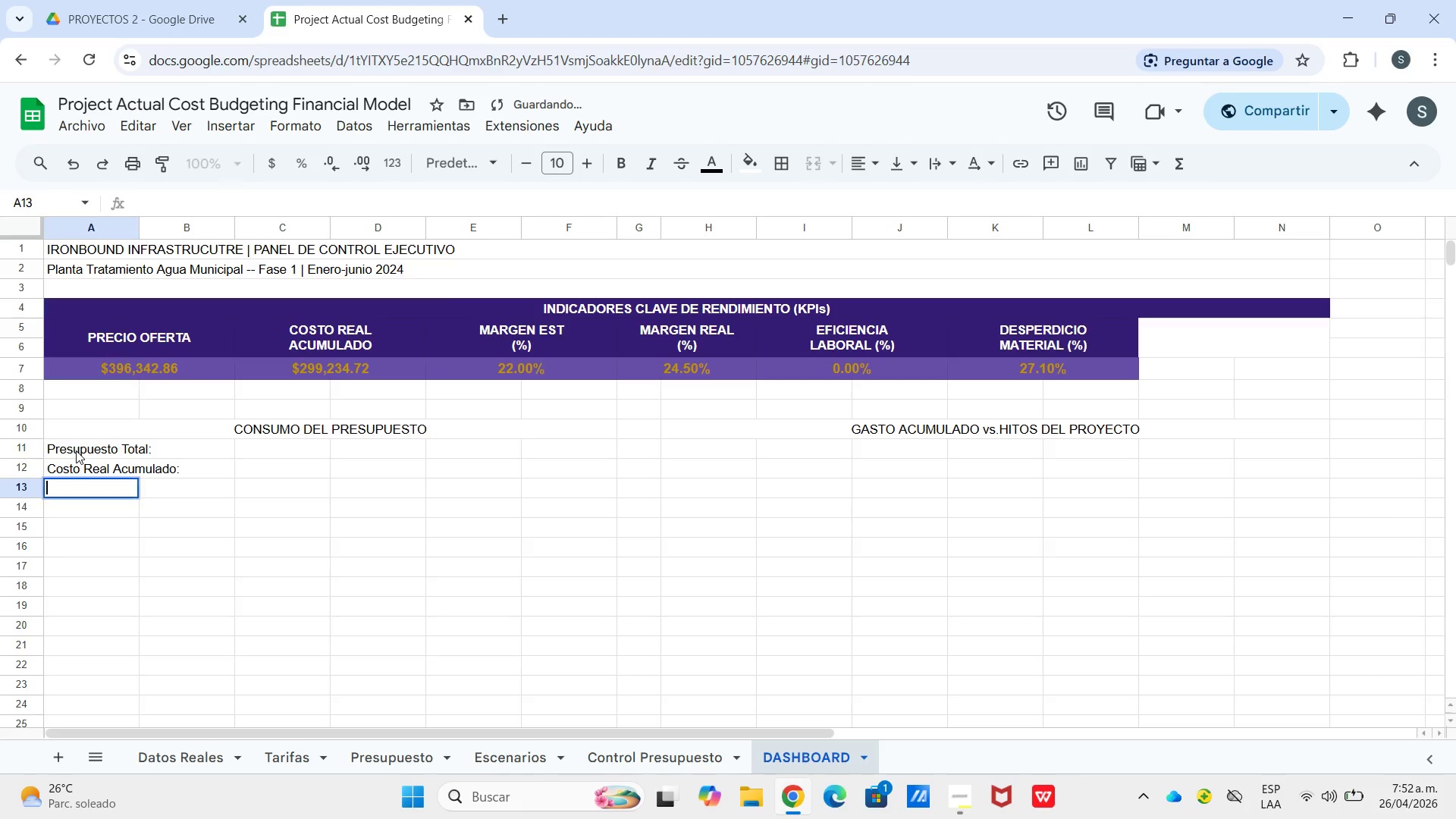 
 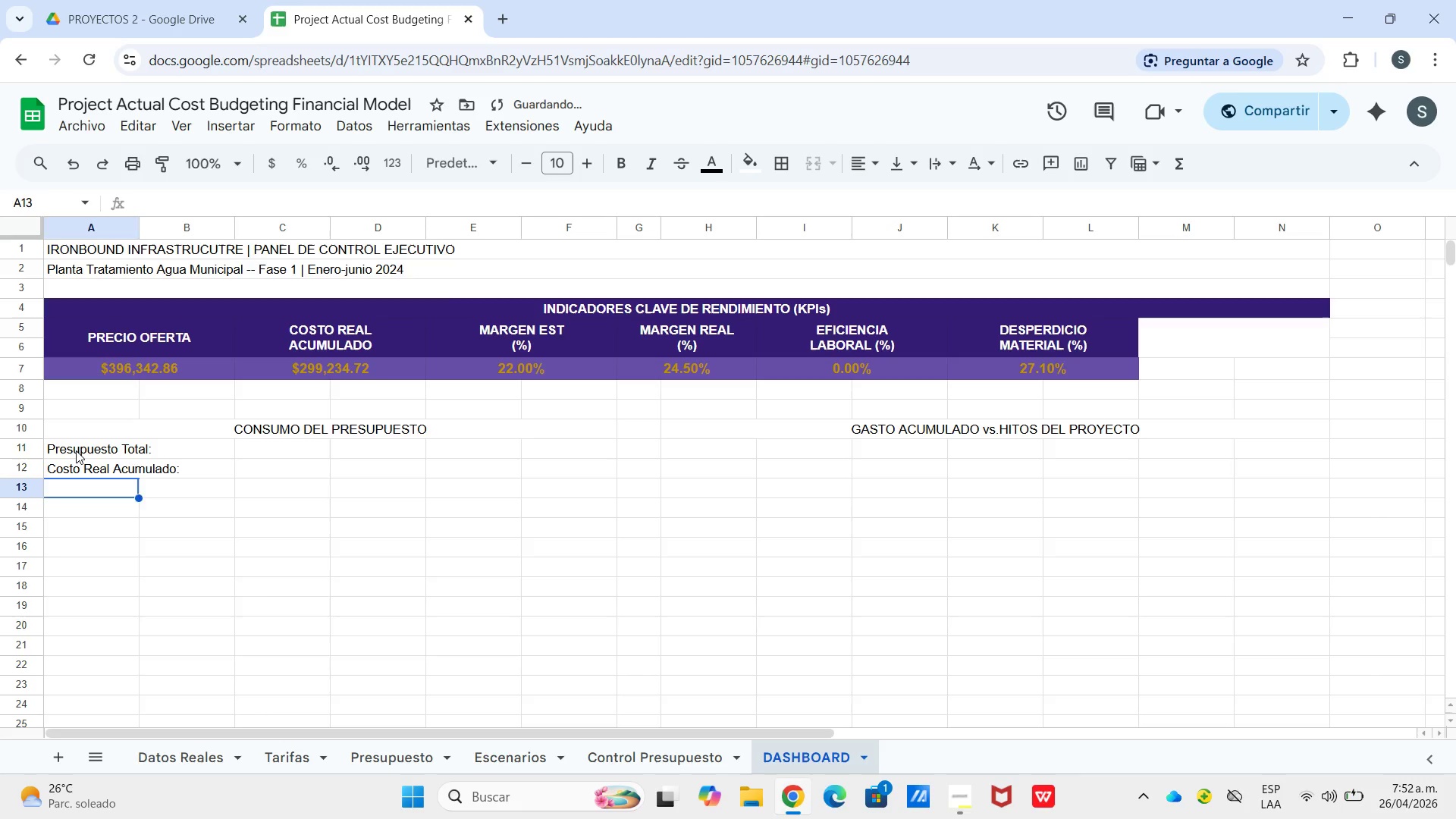 
key(Enter)
 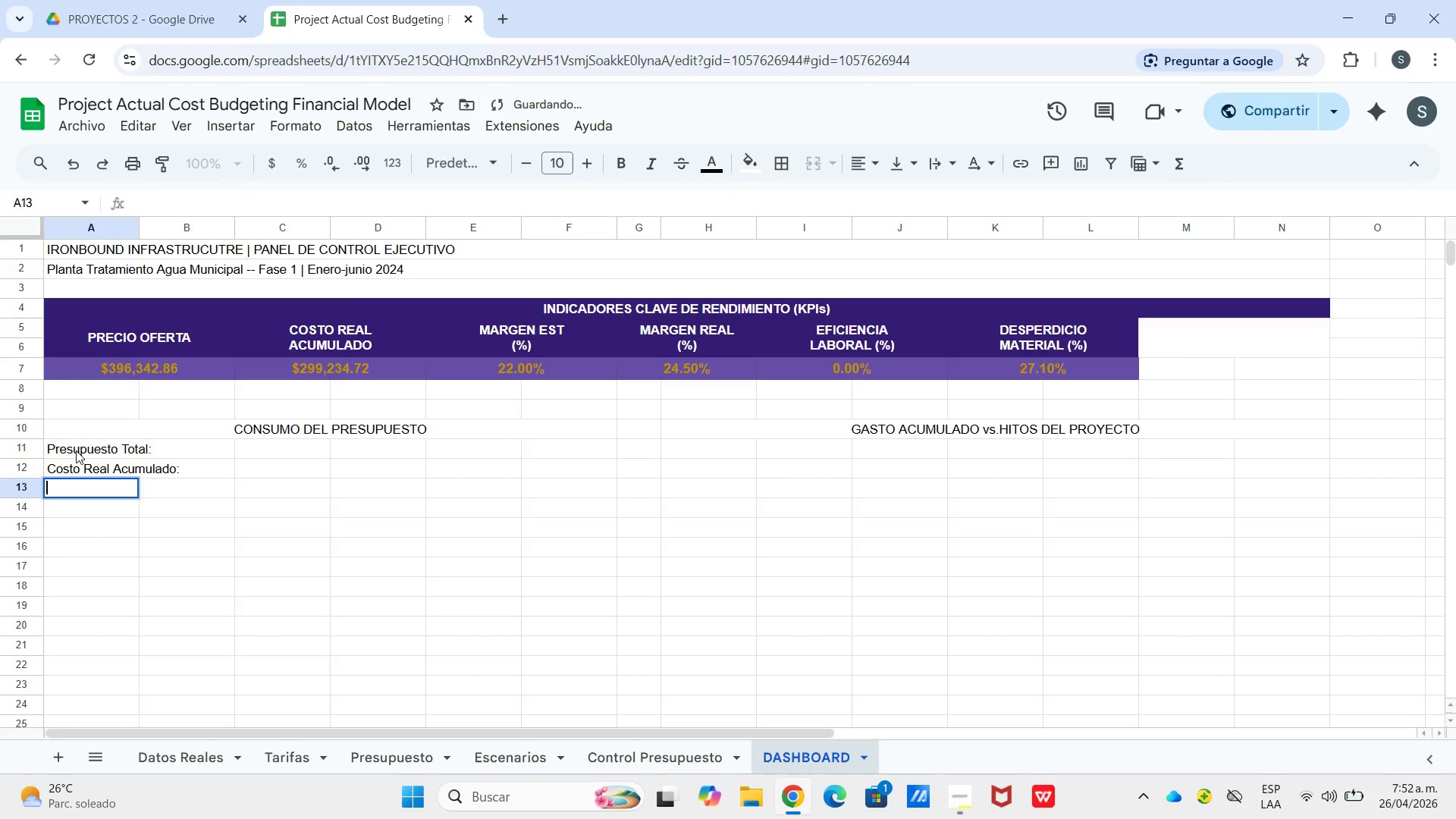 
key(Enter)
 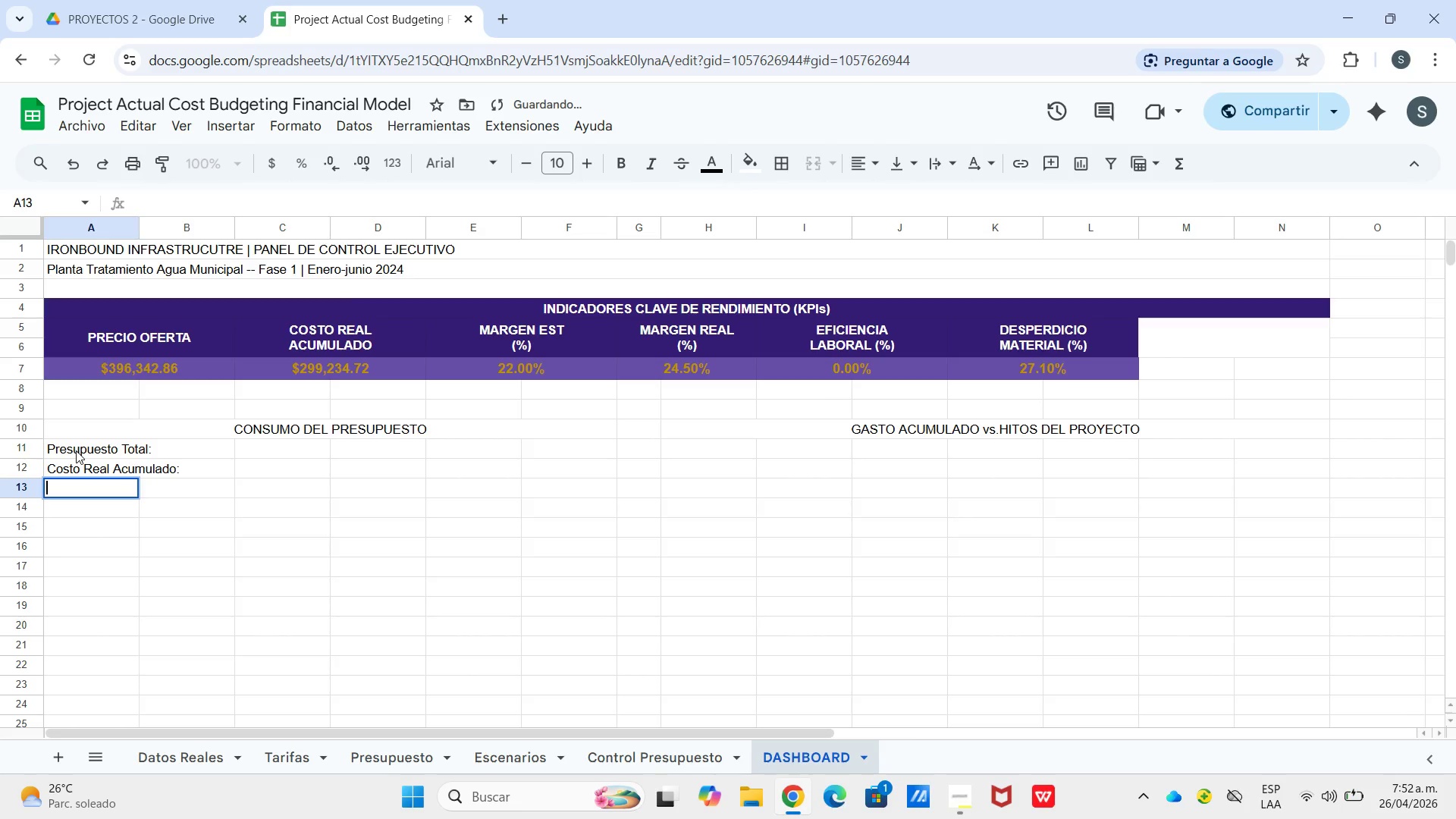 
type(% Consumido>Saldo Disponible>)
 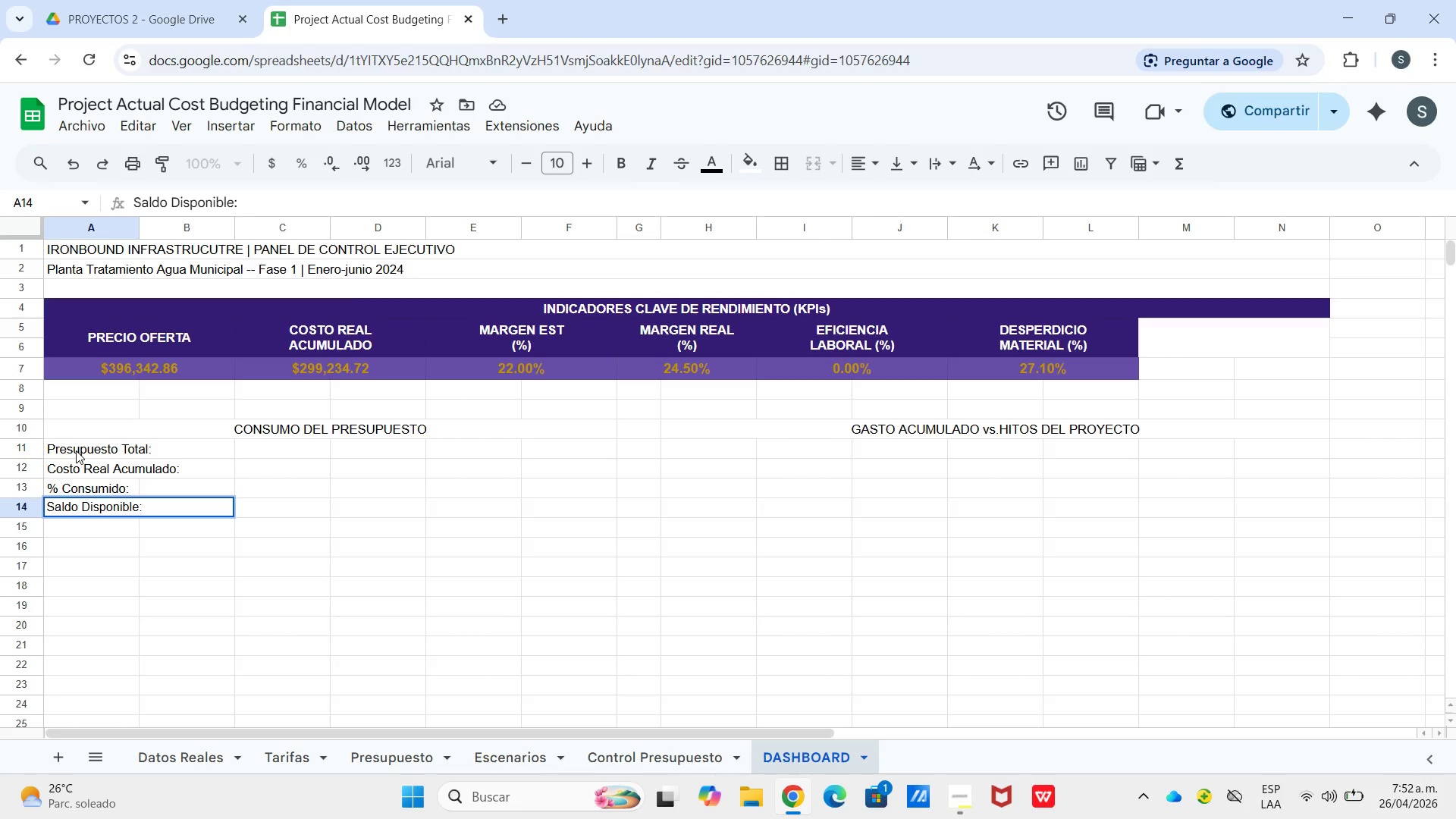 
 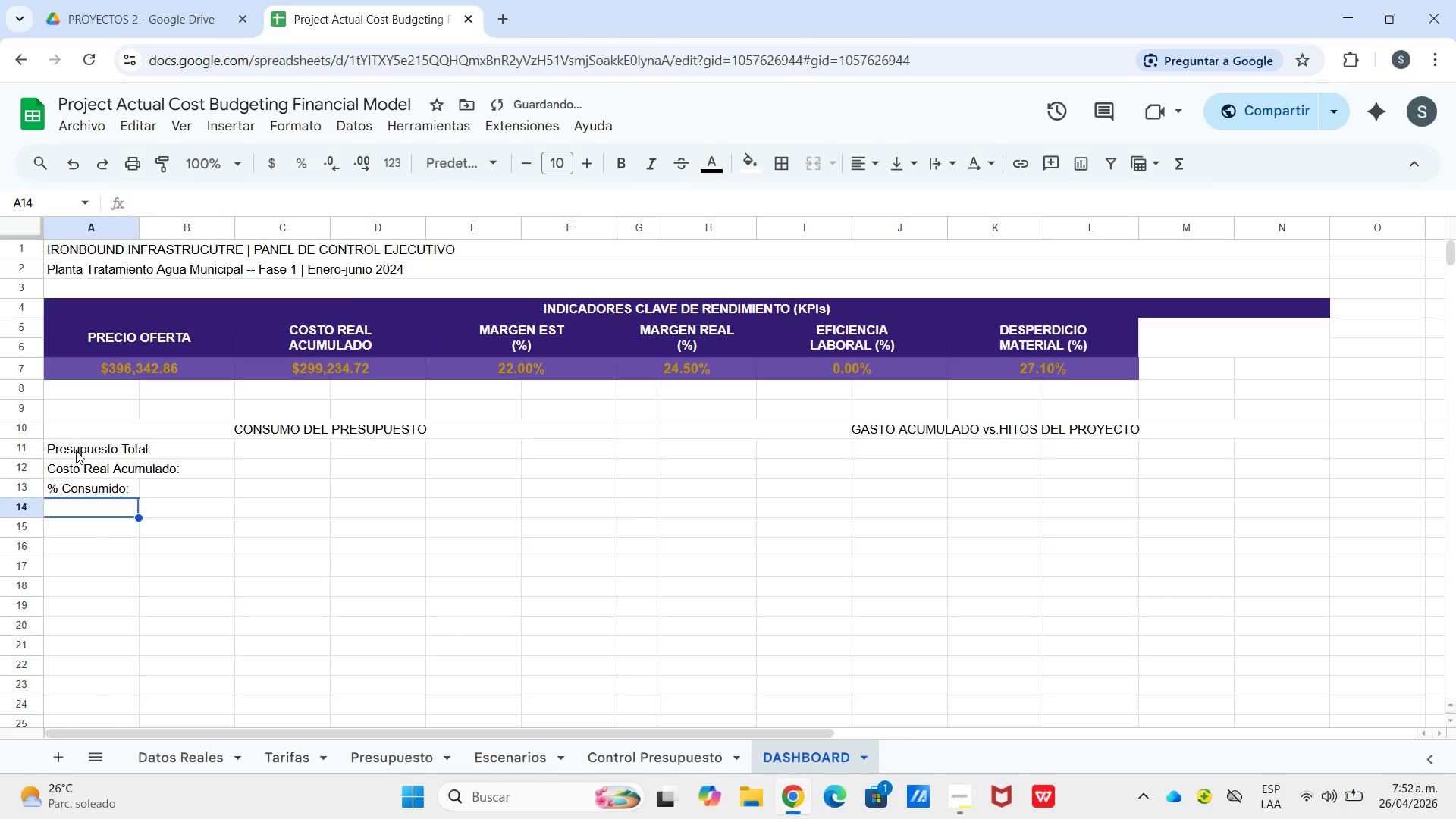 
hold_key(key=Enter, duration=0.33)
 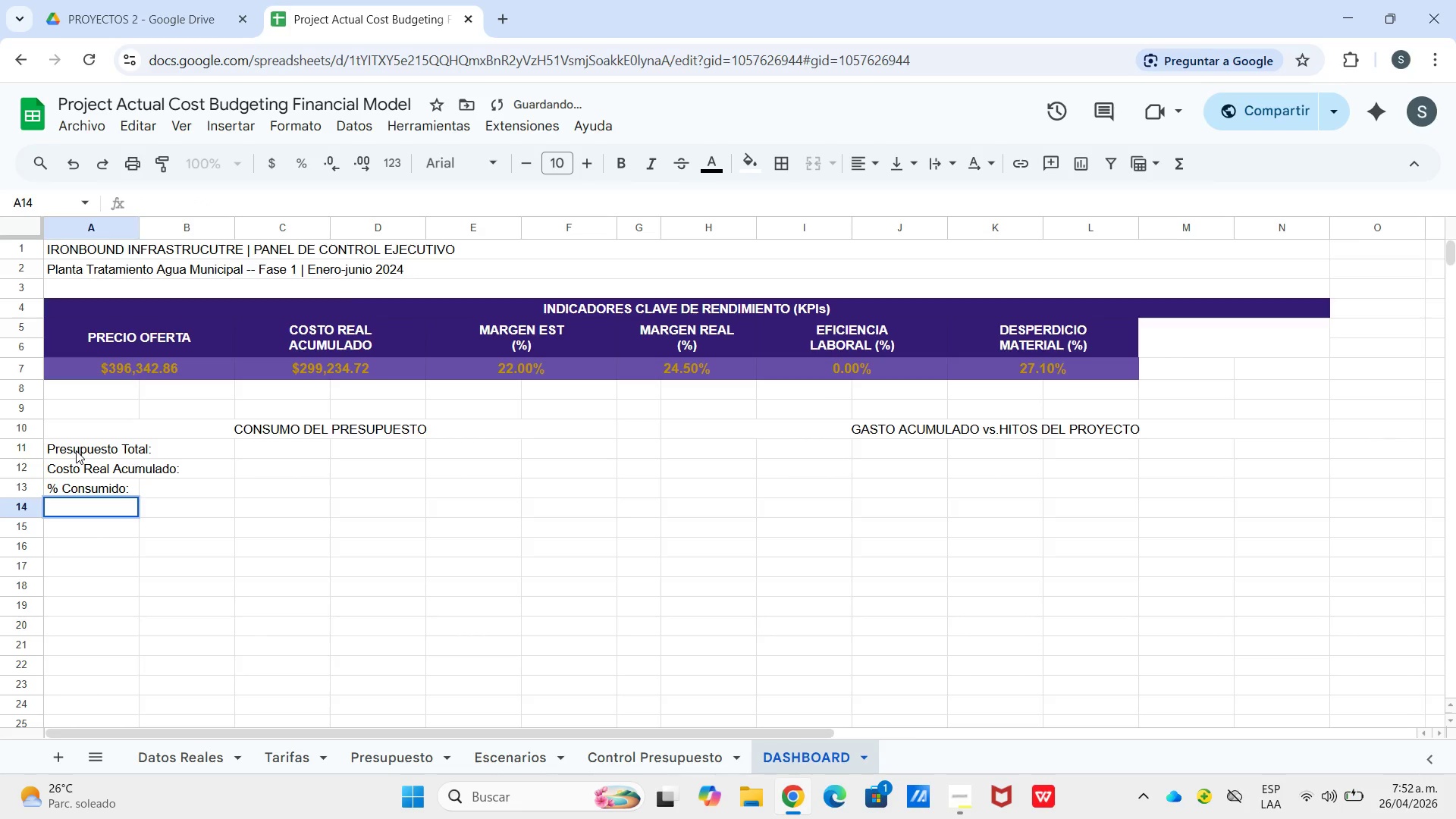 
key(Enter)
 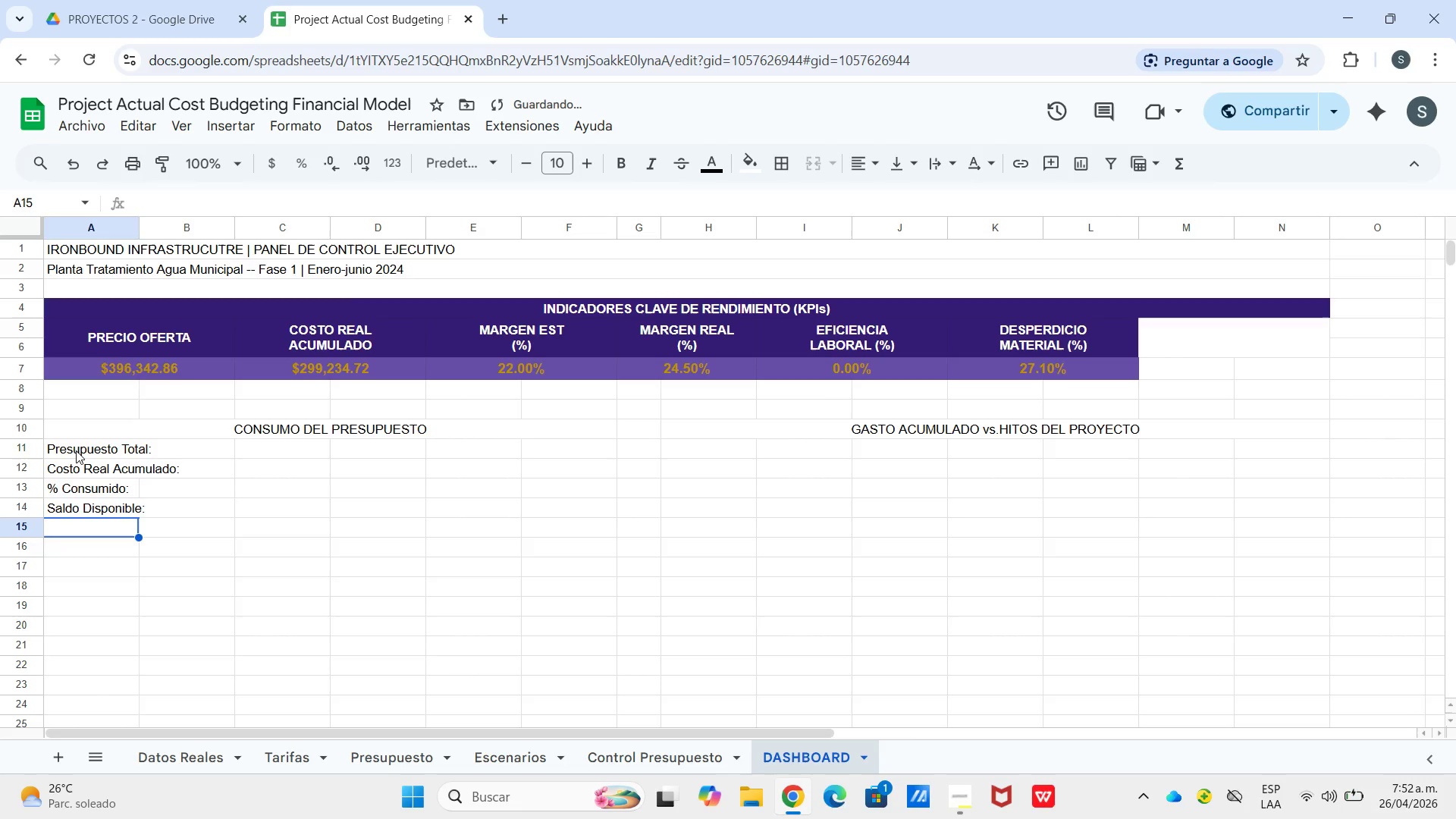 
type(ALERTA>)
 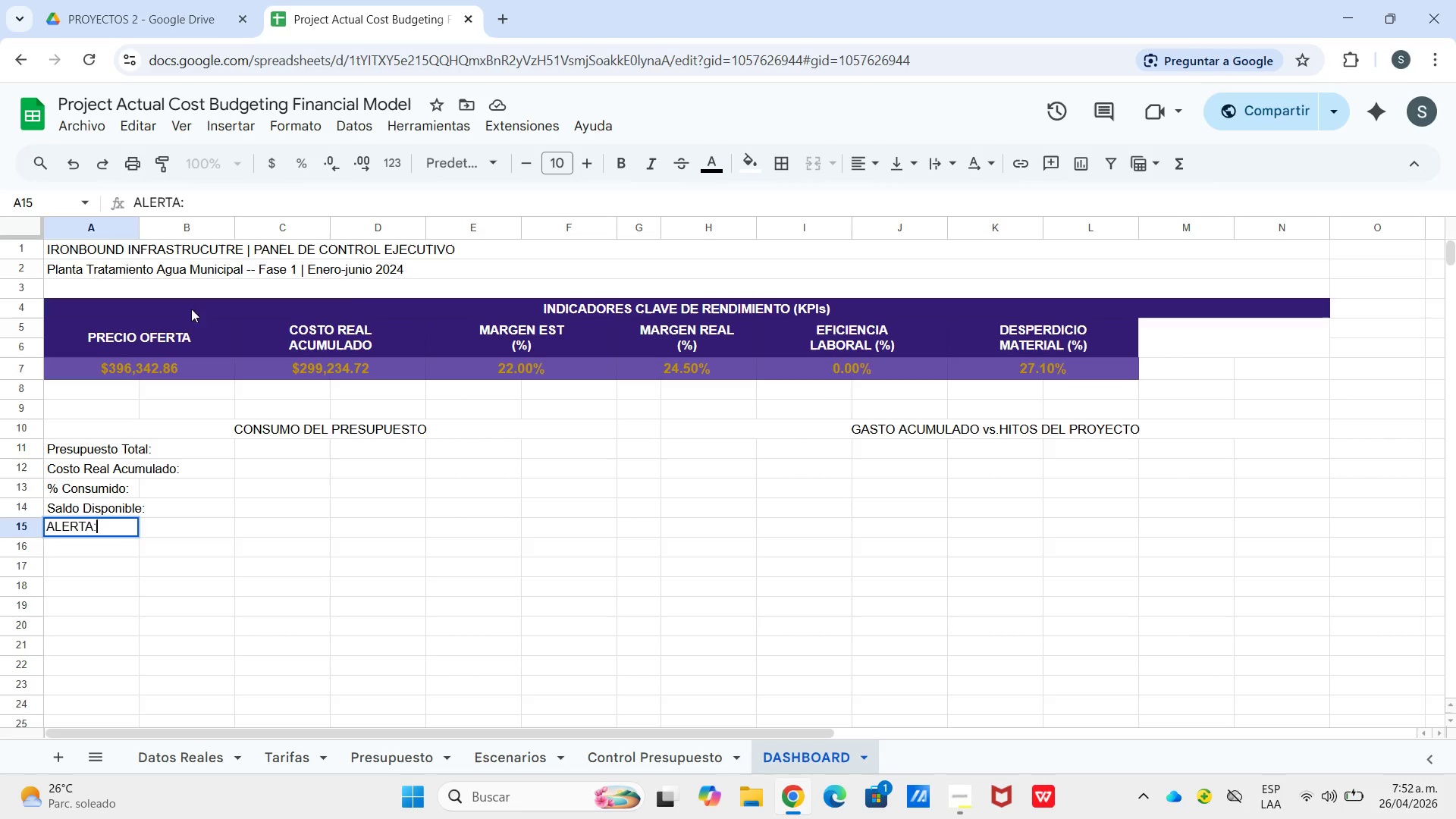 
wait(5.99)
 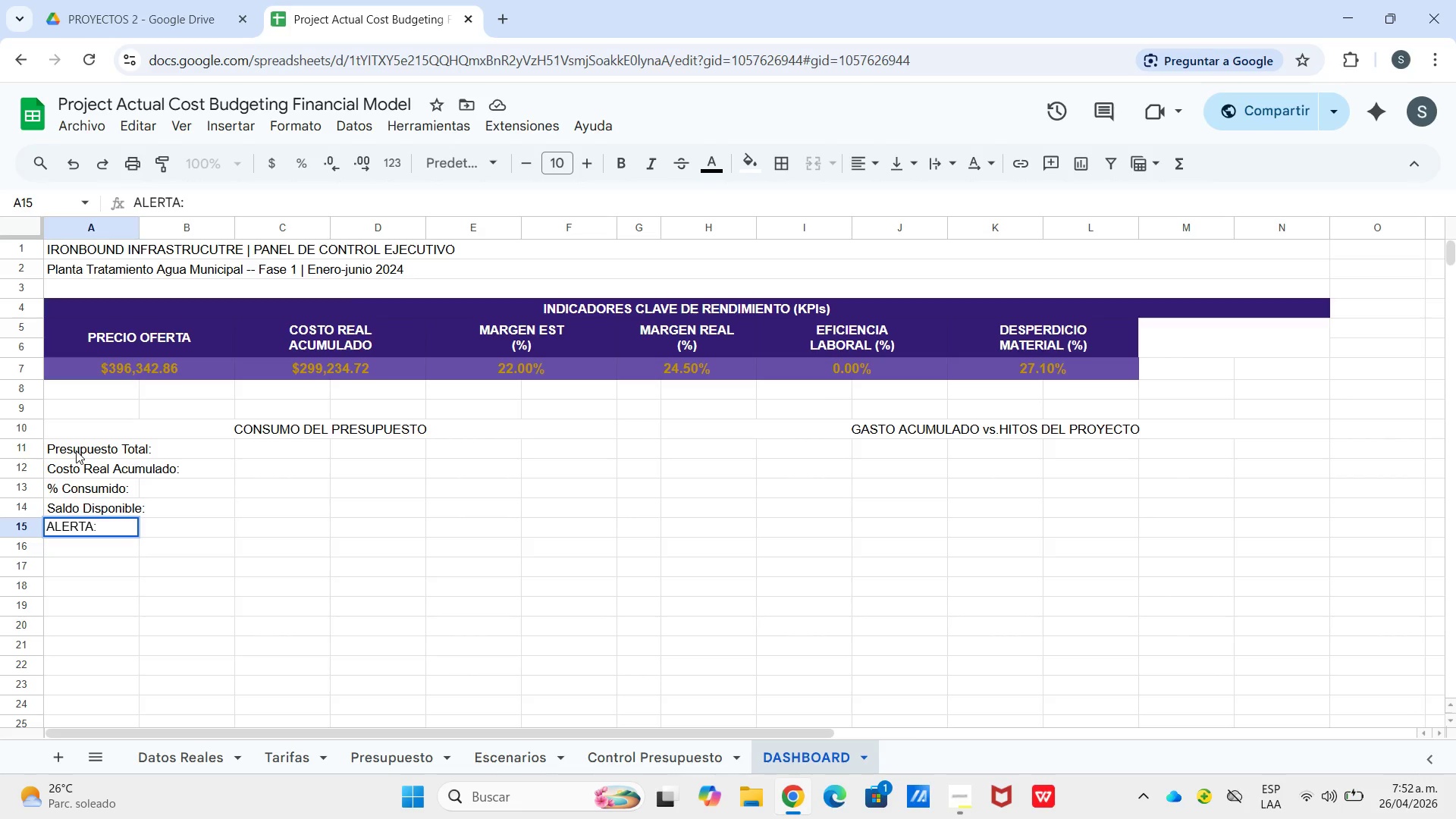 
left_click_drag(start_coordinate=[140, 227], to_coordinate=[187, 233])
 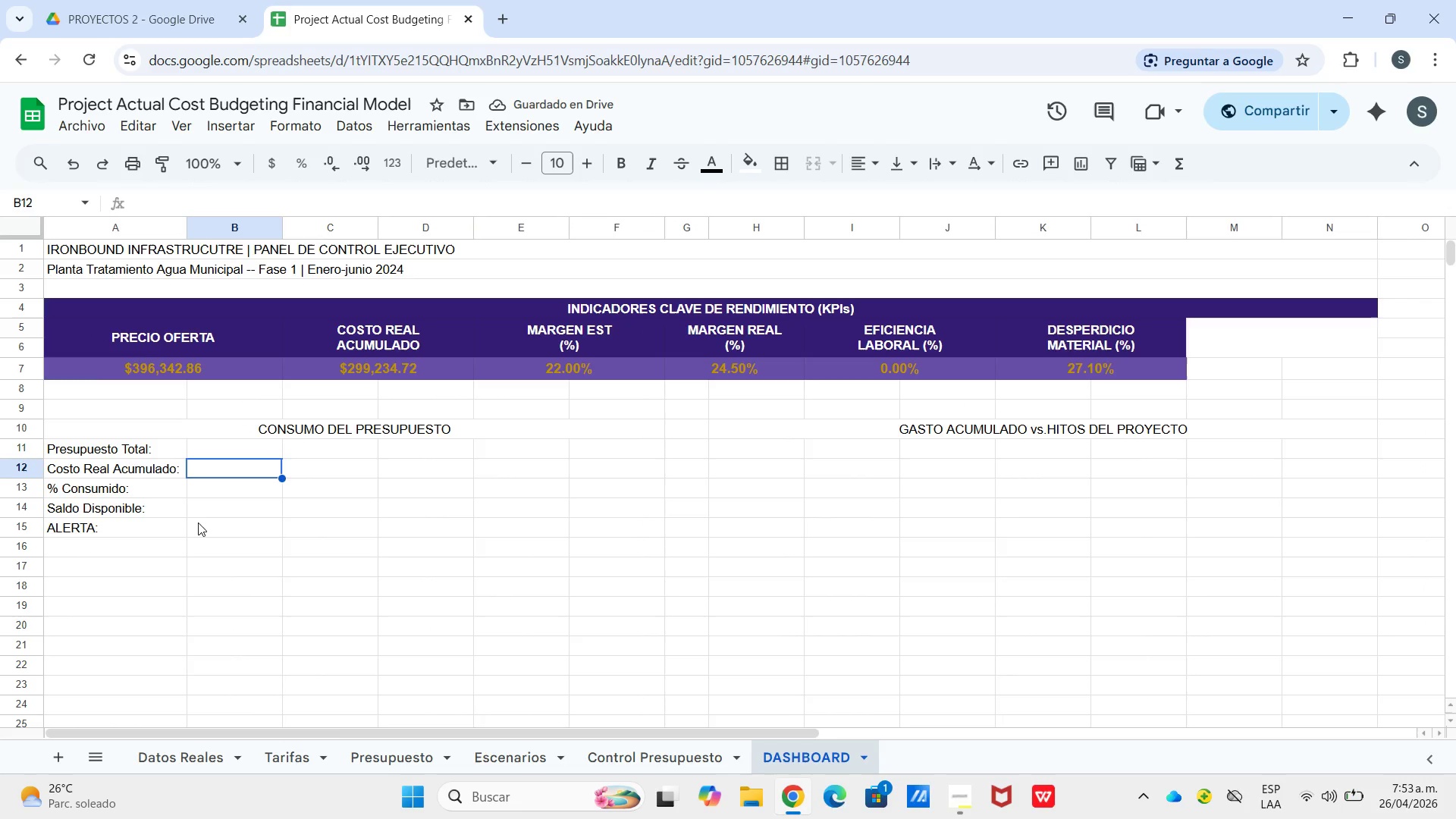 
wait(5.12)
 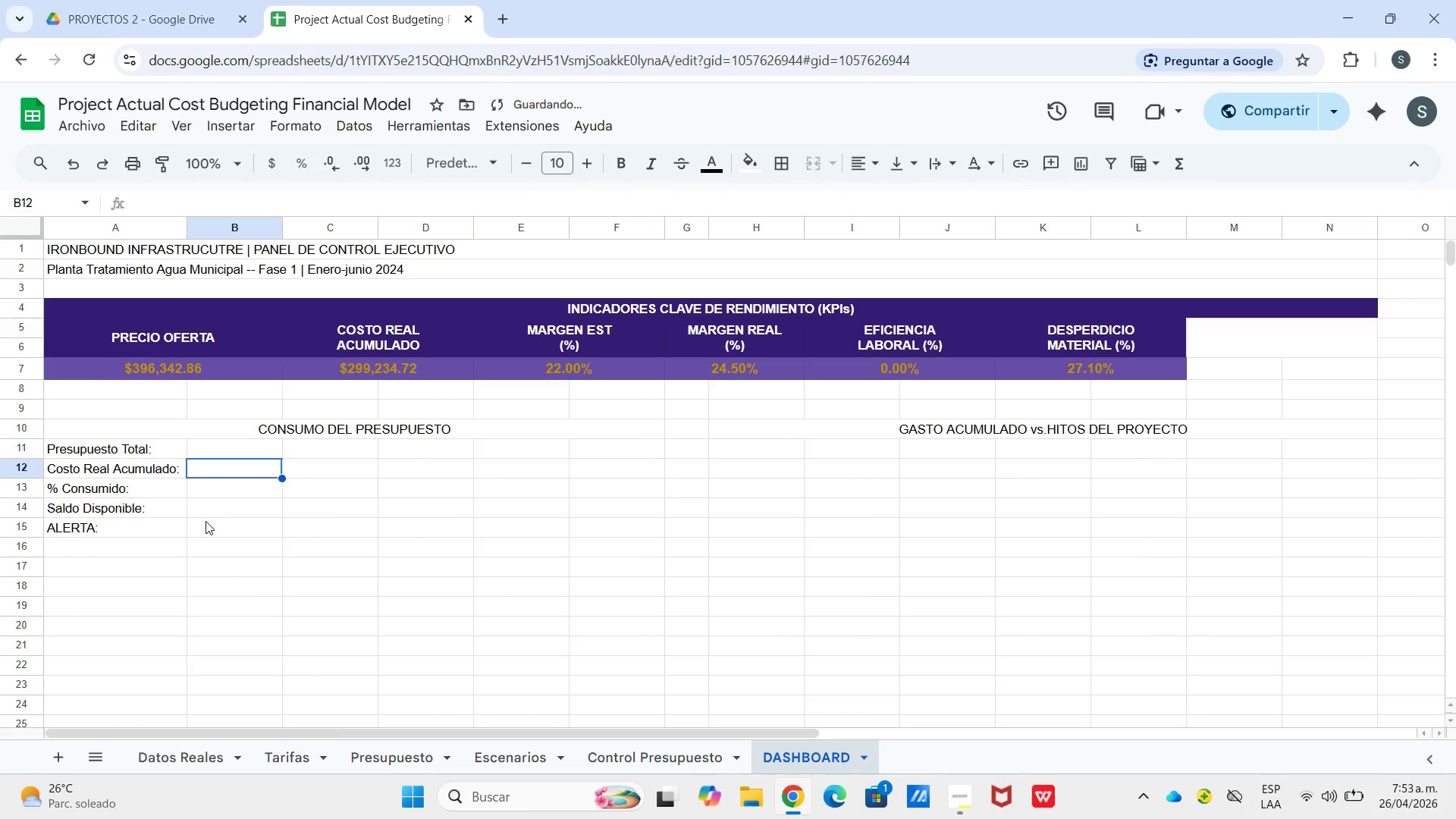 
left_click([260, 456])
 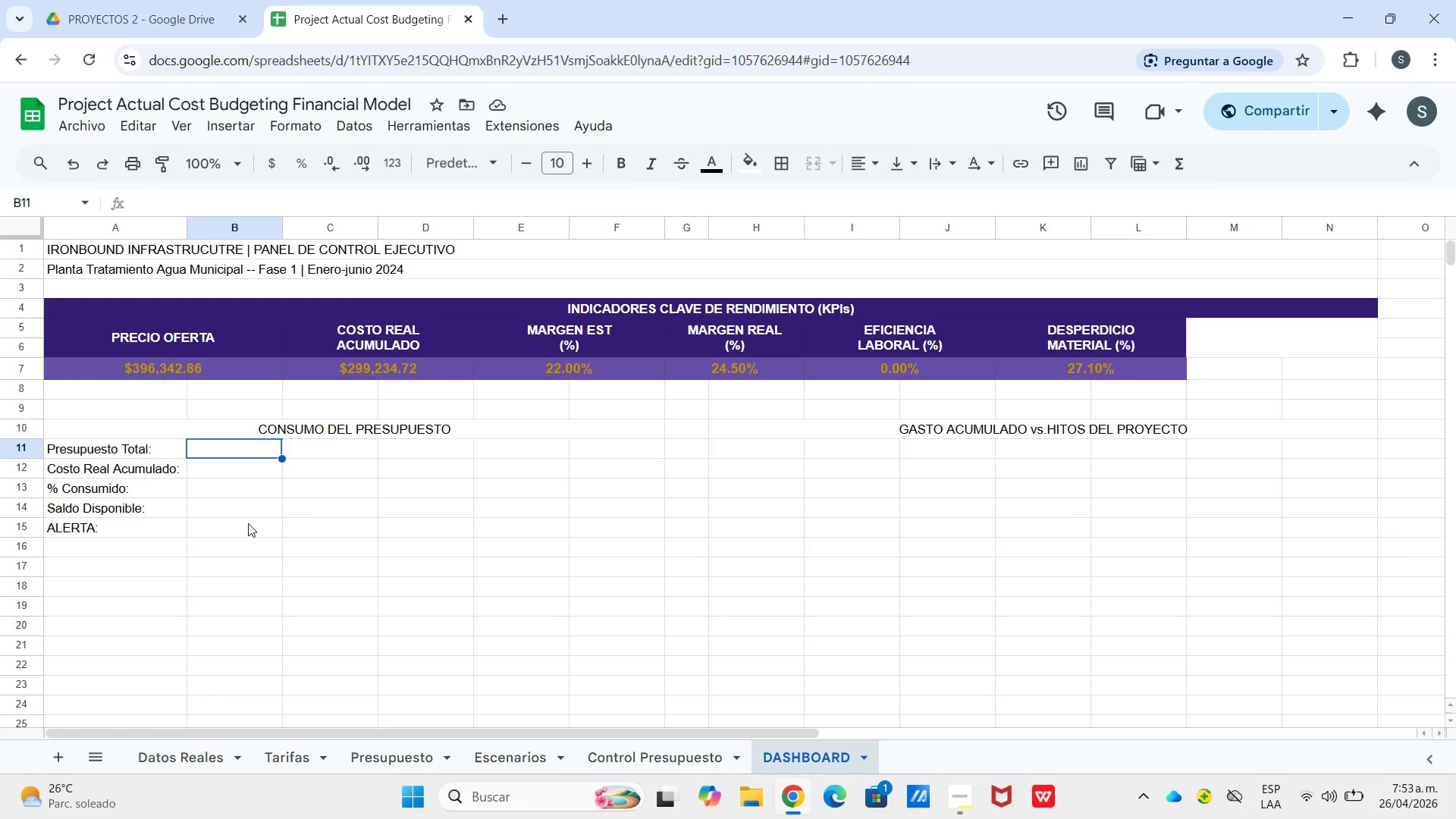 
wait(6.56)
 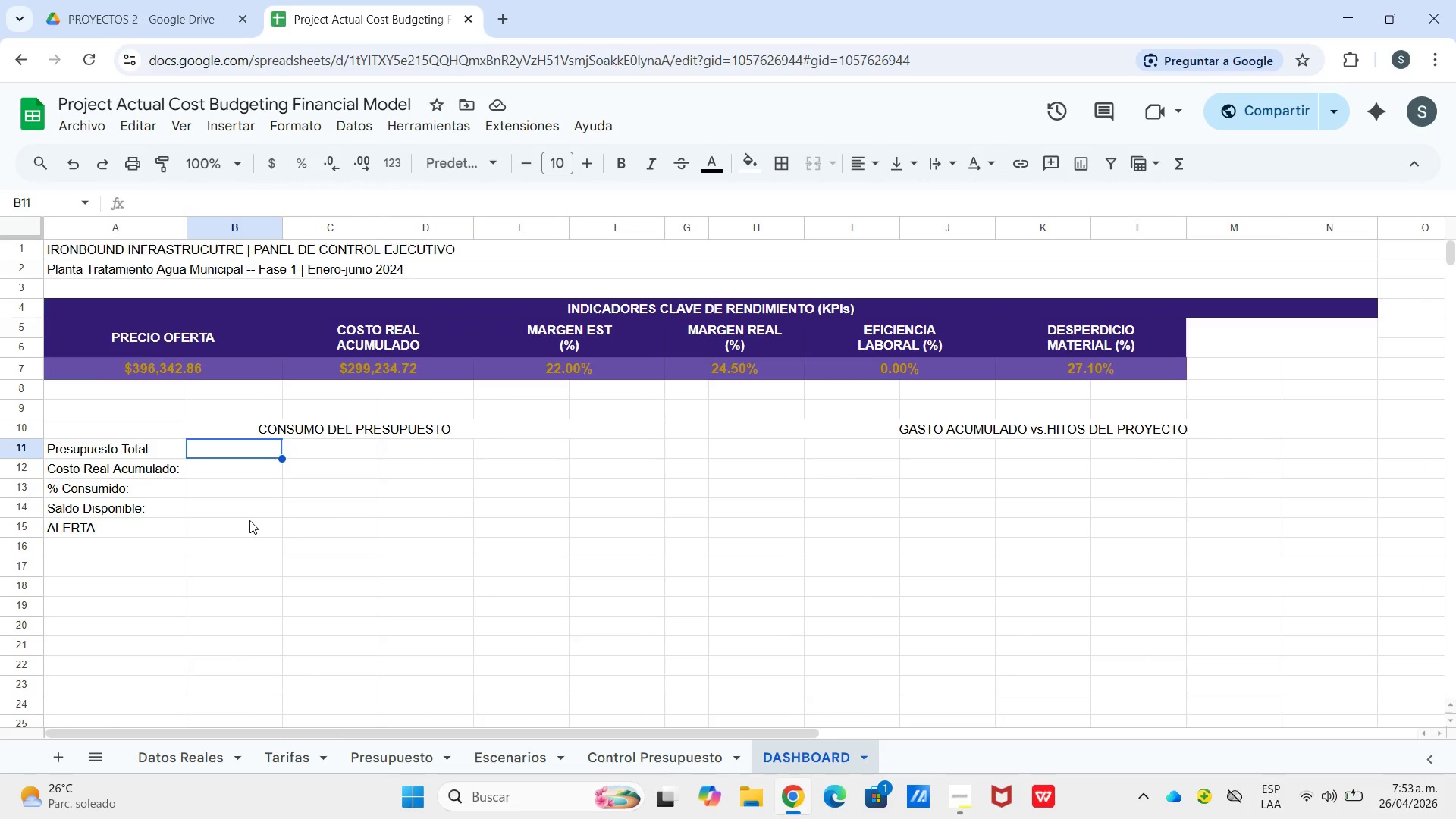 
type()si.er)
key(Tab)
type(Presupuesto!g57,0()
 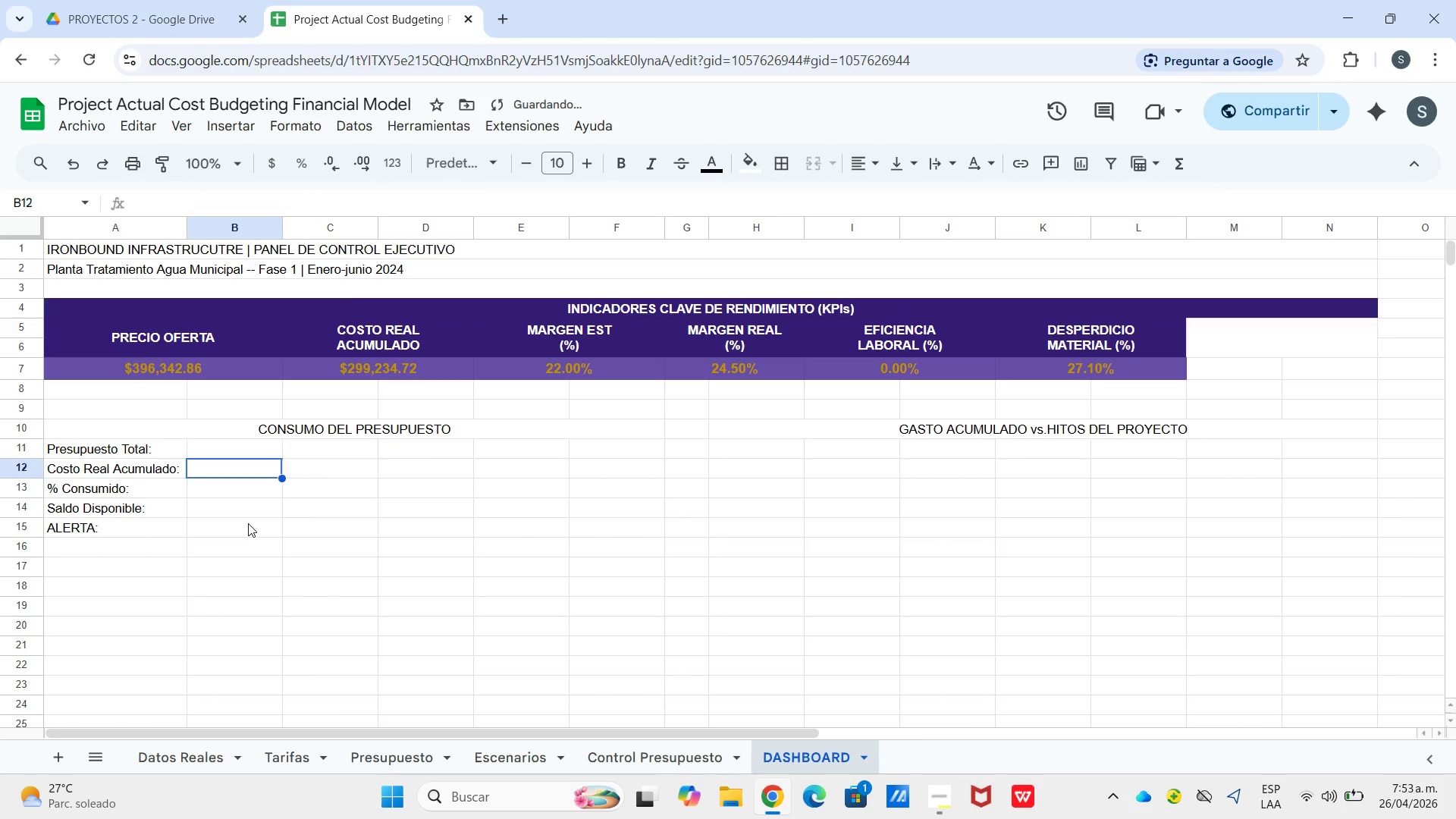 
key(Enter)
 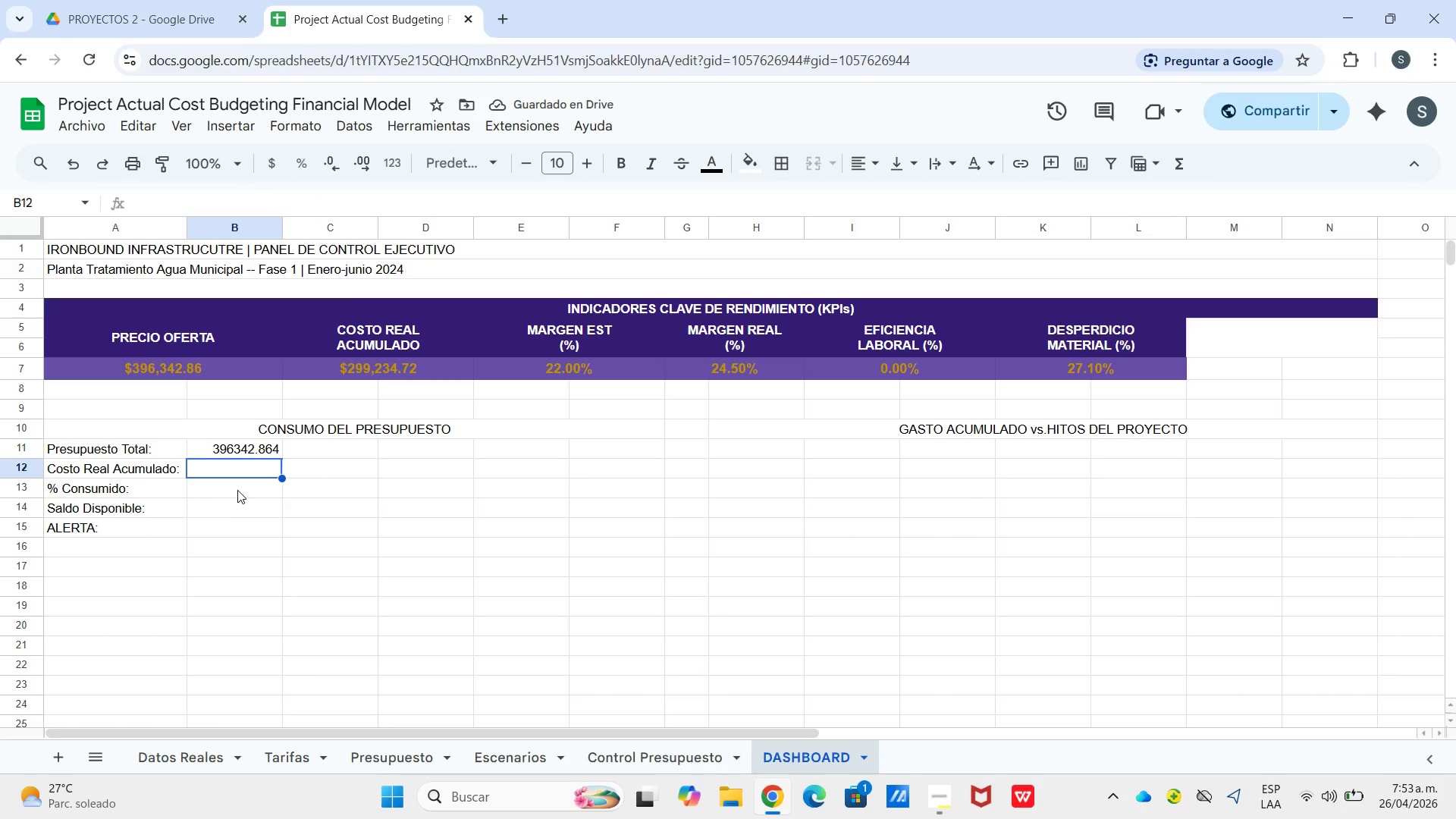 
wait(6.41)
 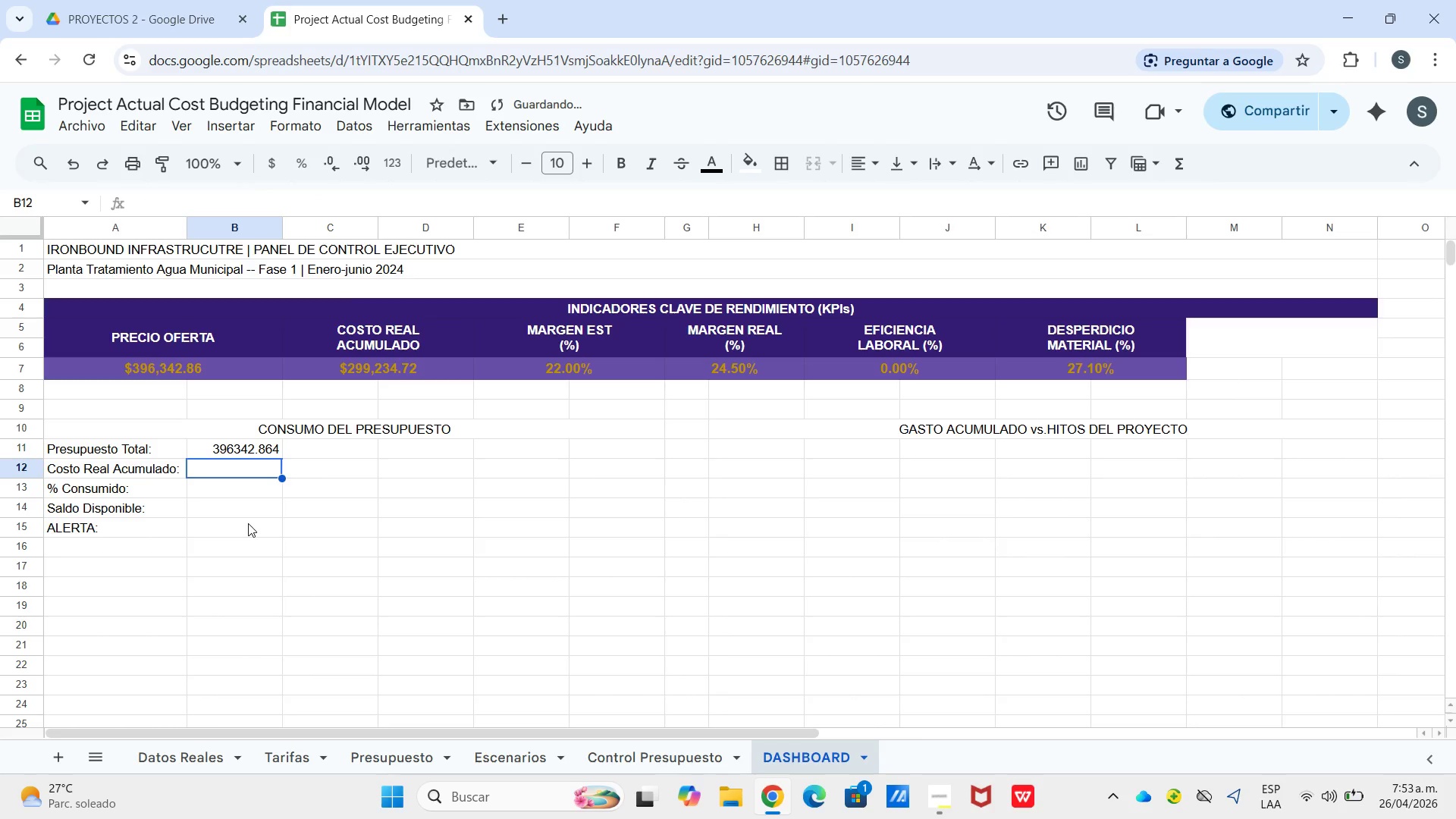 
type()si.er)
key(Tab)
type([Datos Reales[!i103,0()
 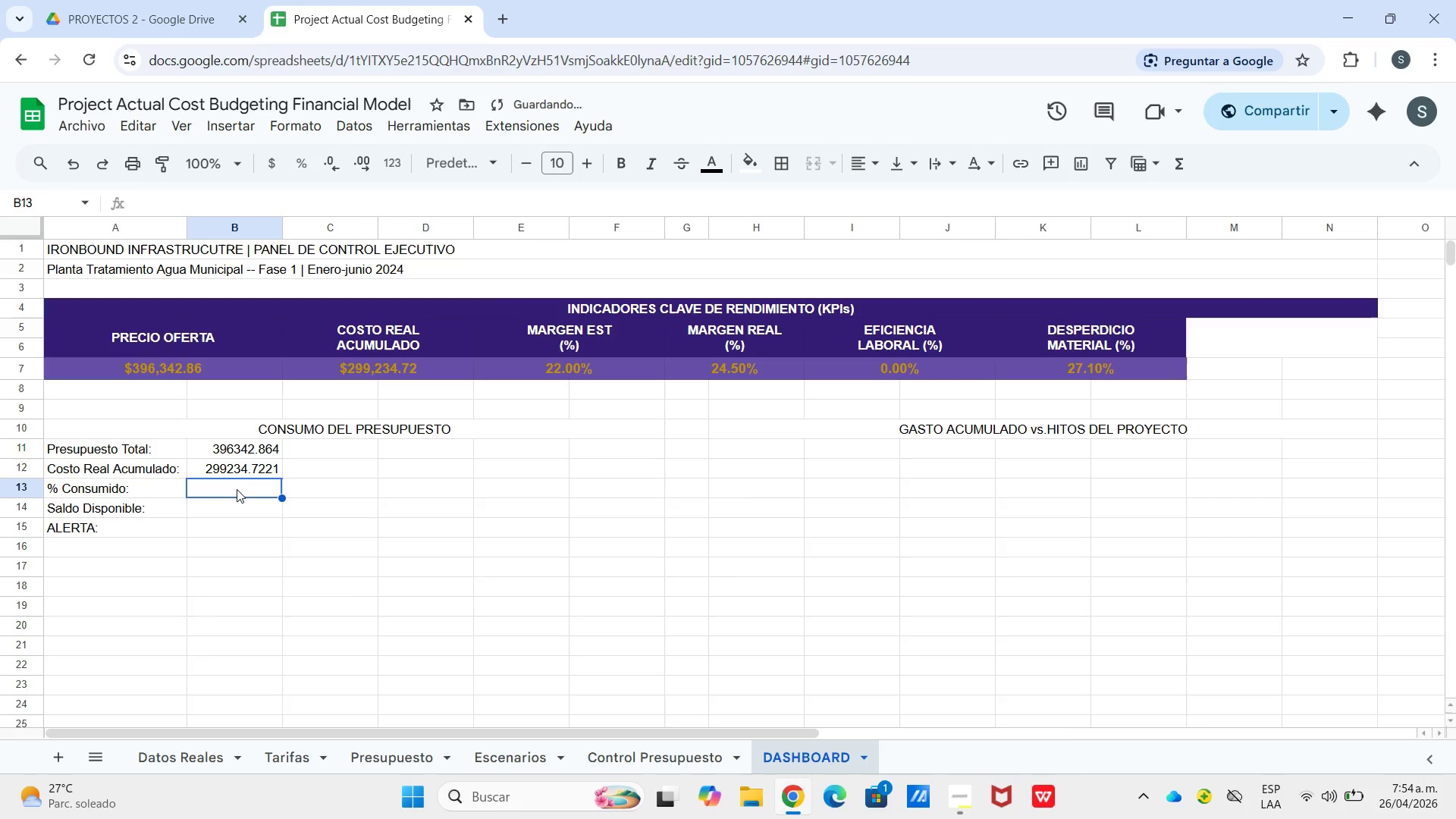 
key(Enter)
 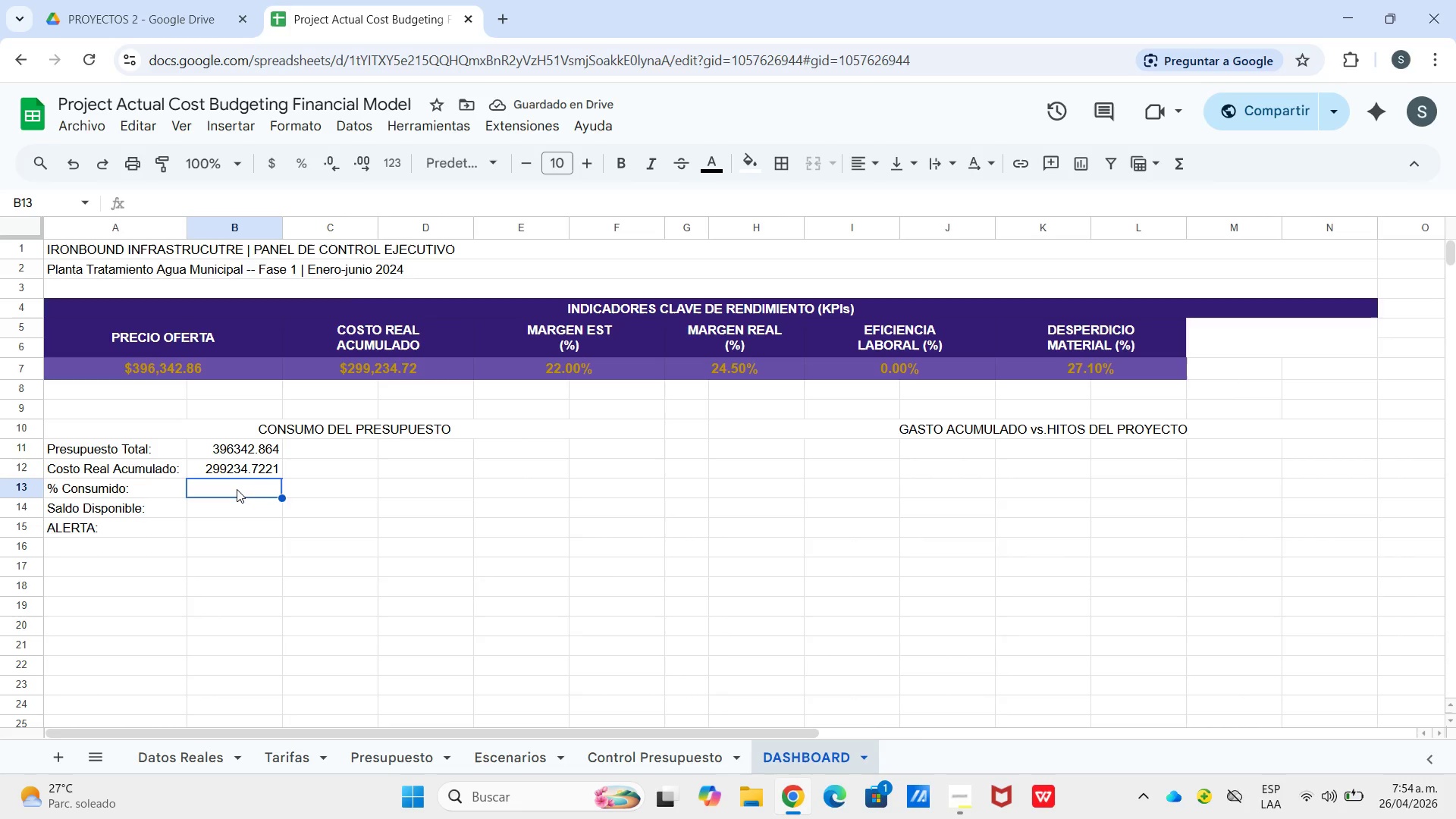 
type()si.err)
key(Tab)
type(b12&b11,0()
 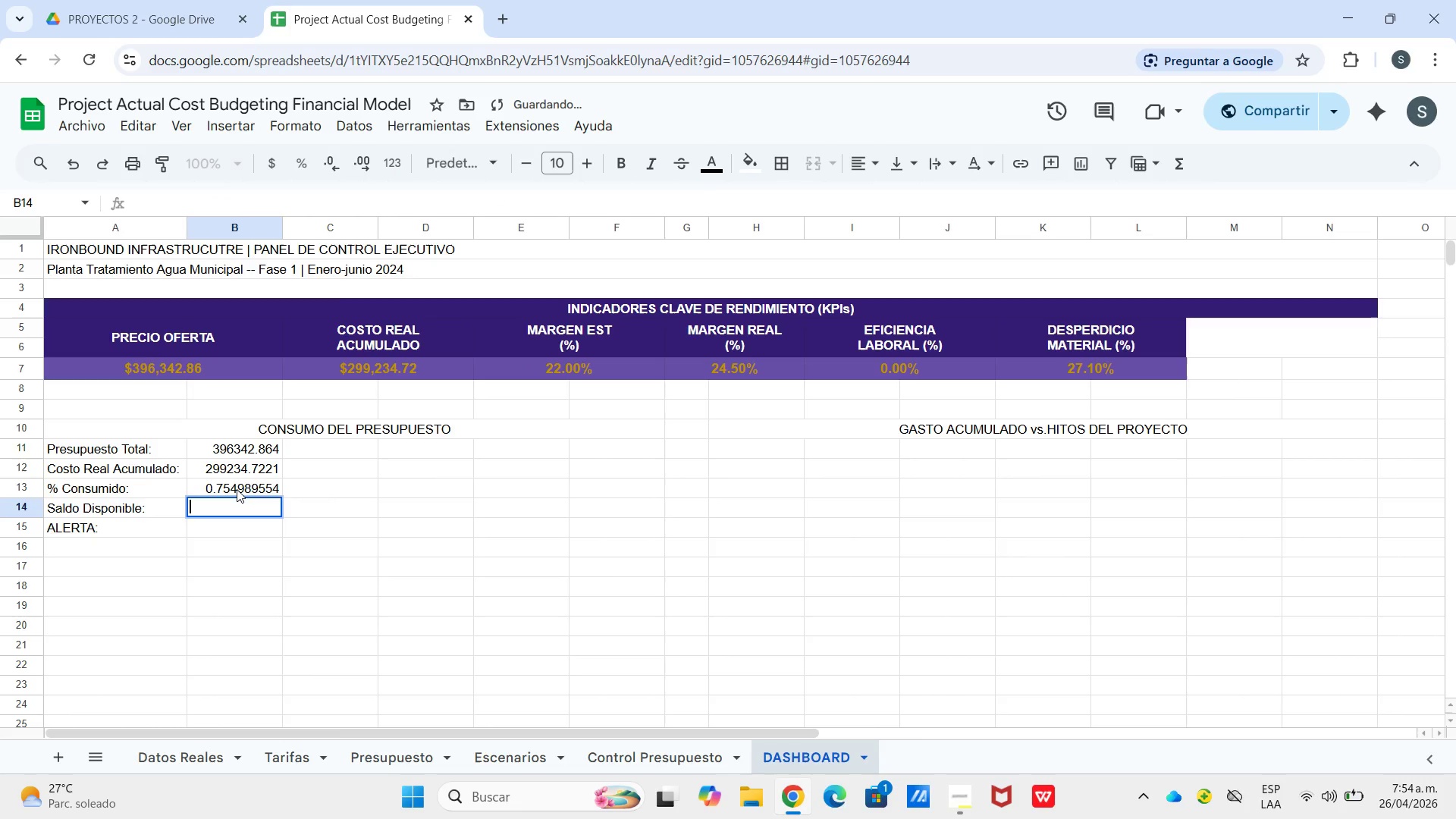 
 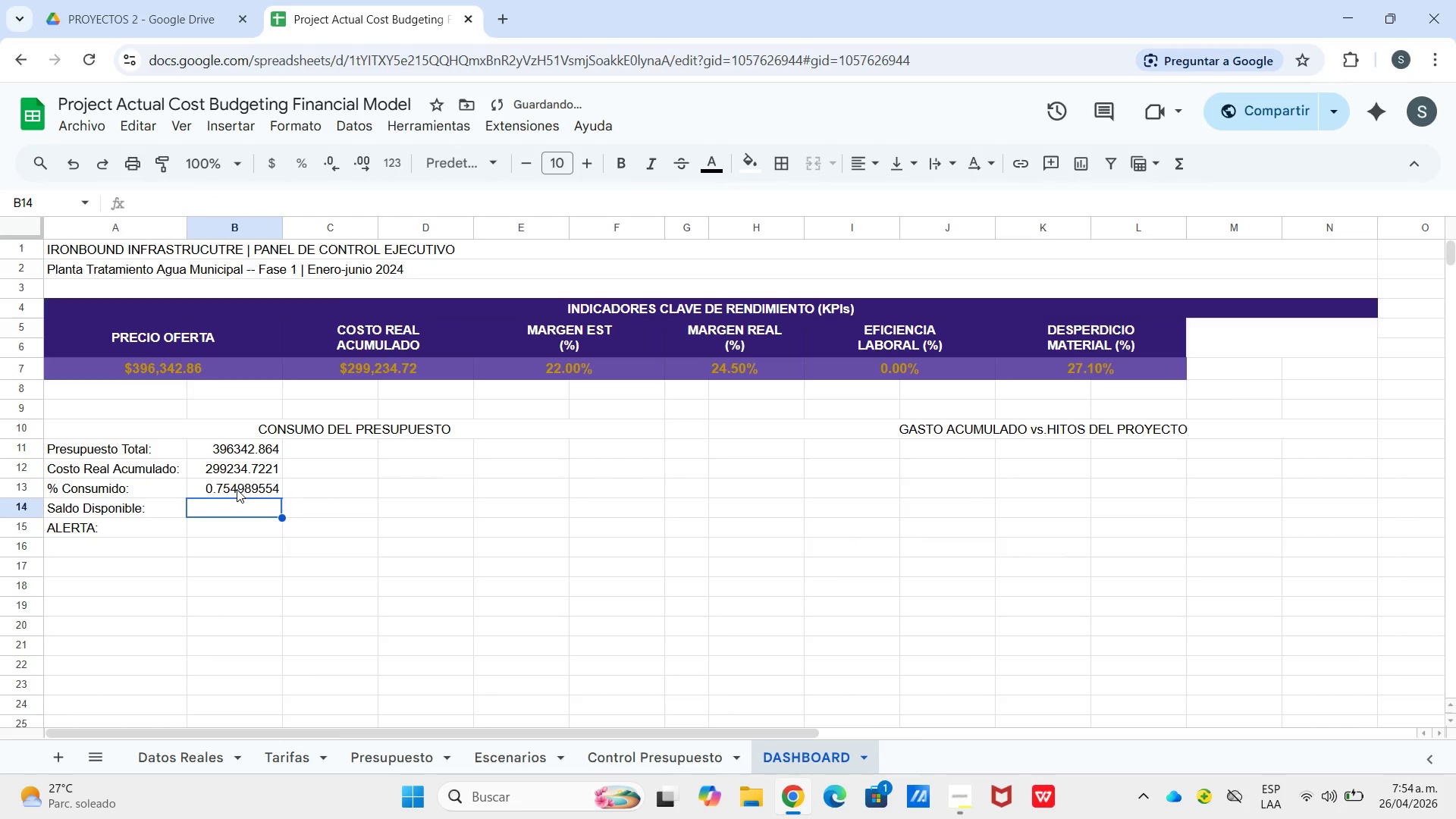 
key(Enter)
 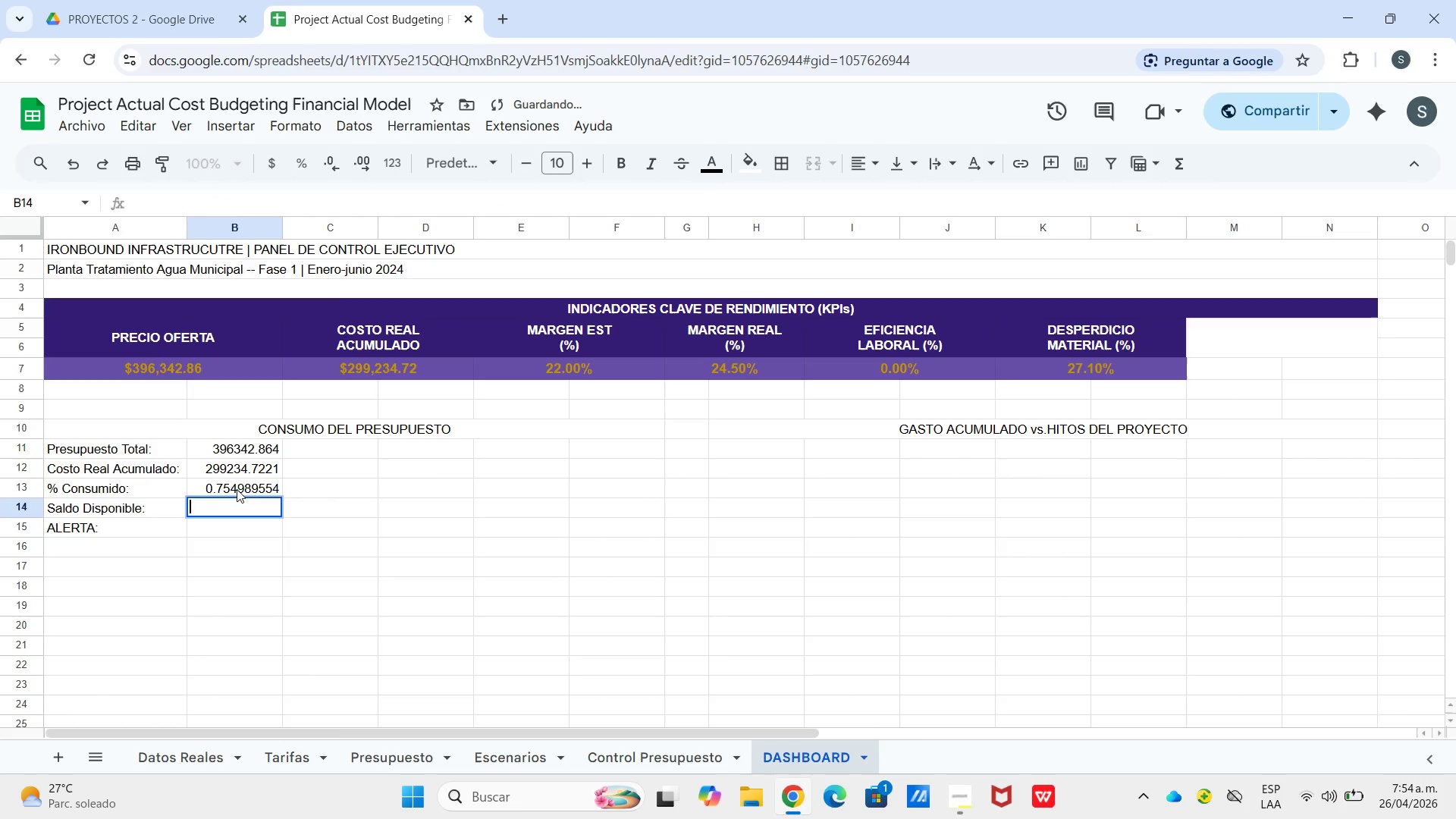 
key(Enter)
 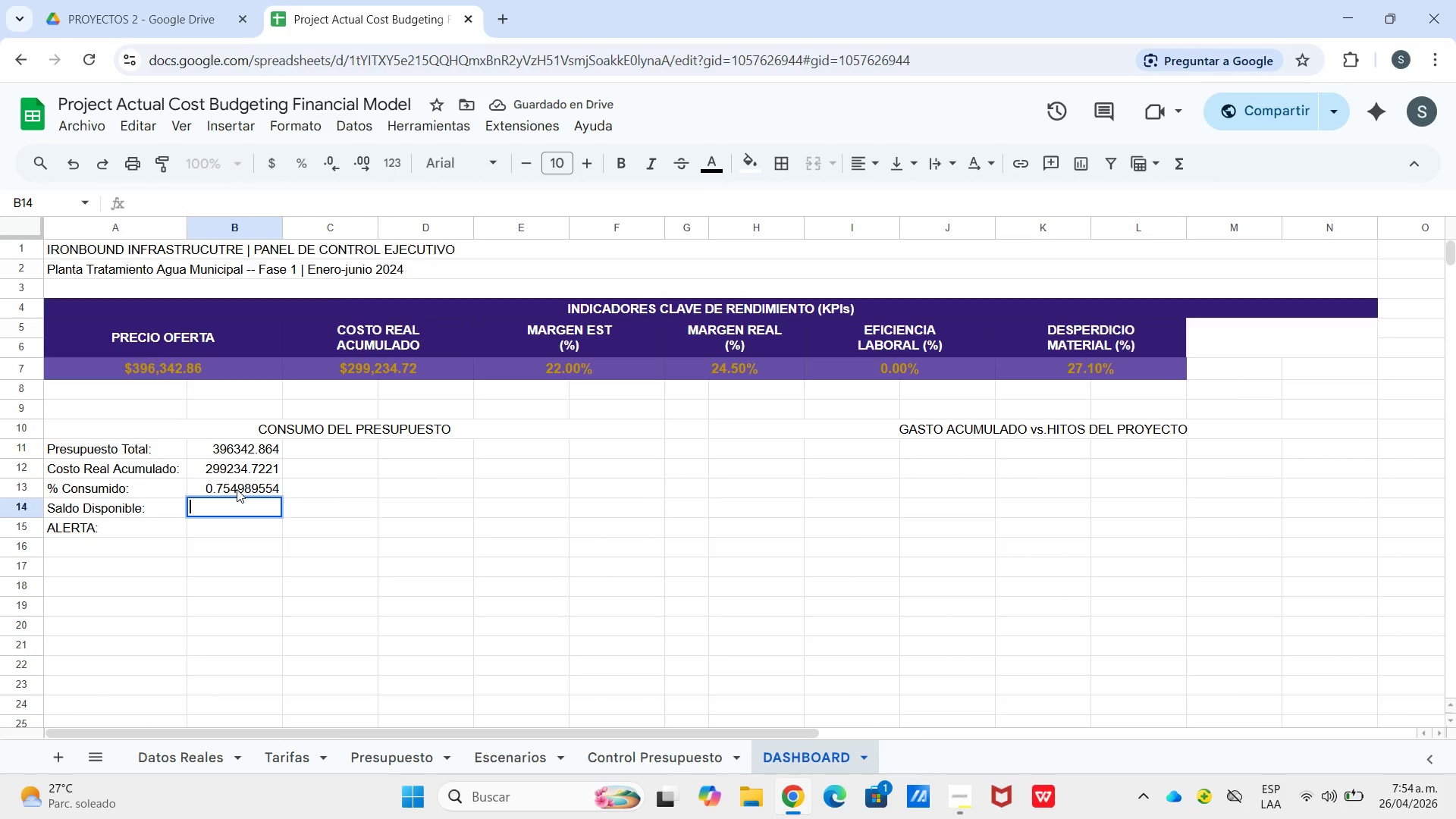 
type()si.err)
key(Tab)
type(b11-b12,0()
 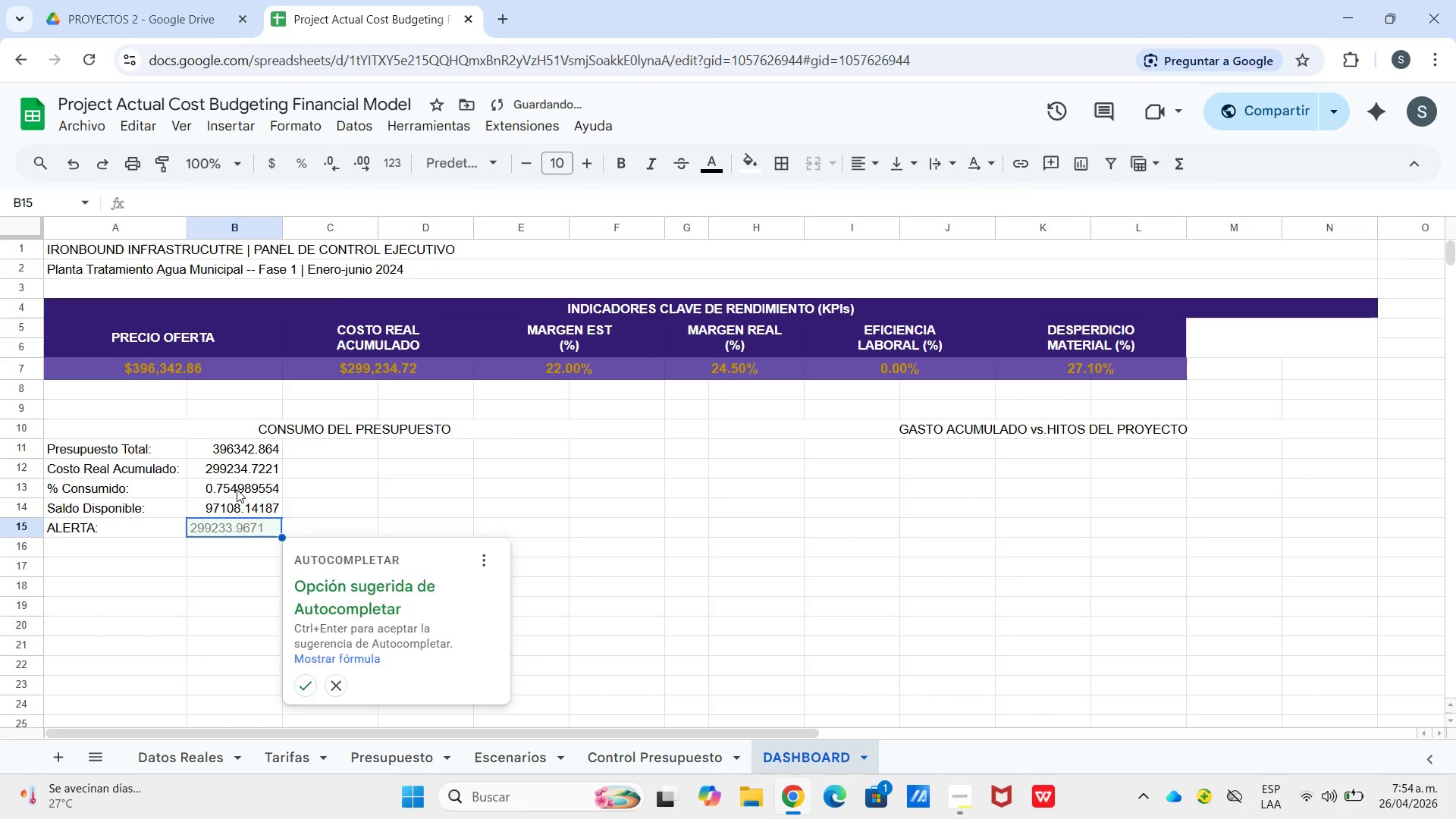 
 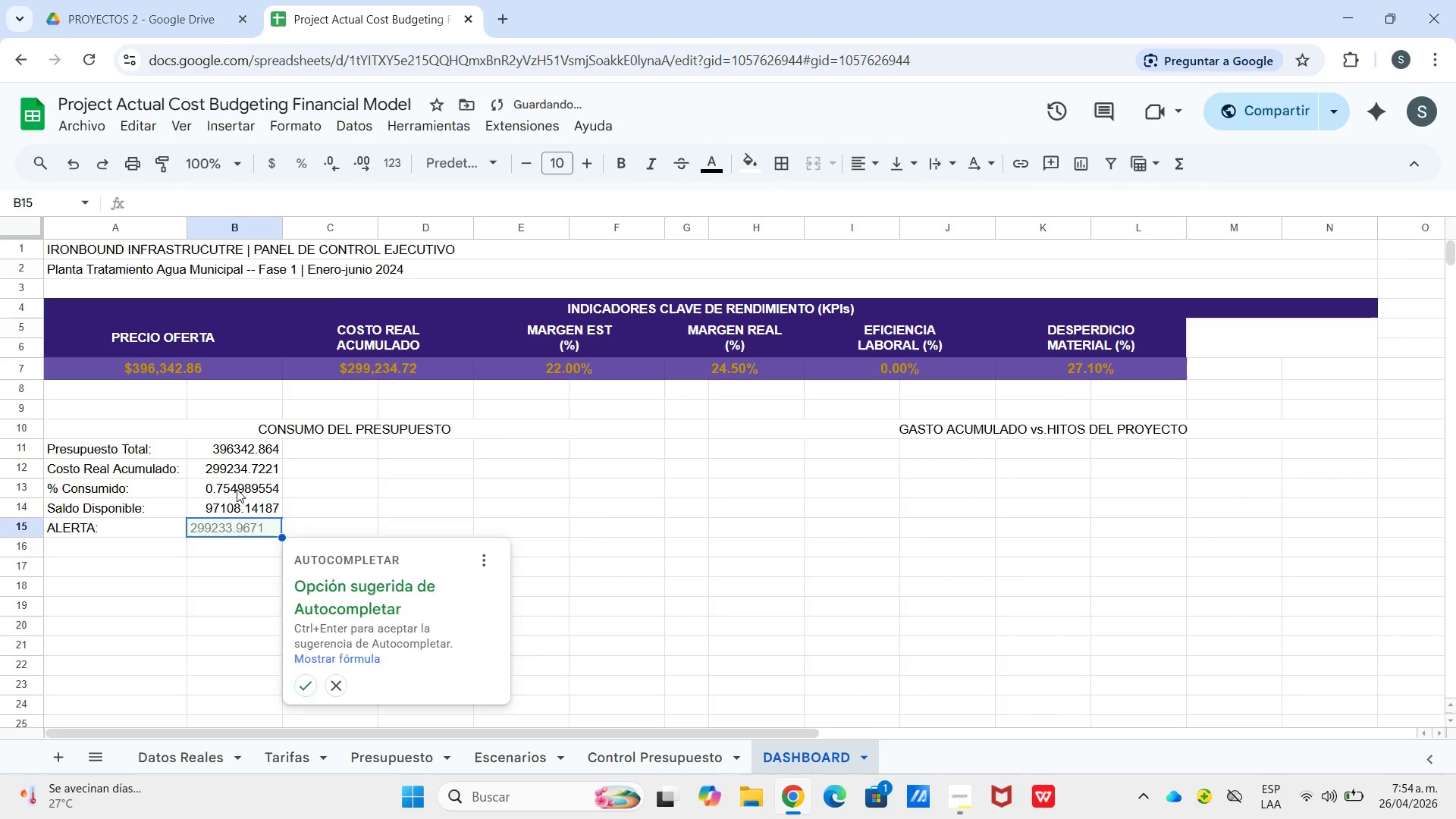 
hold_key(key=Enter, duration=0.36)
 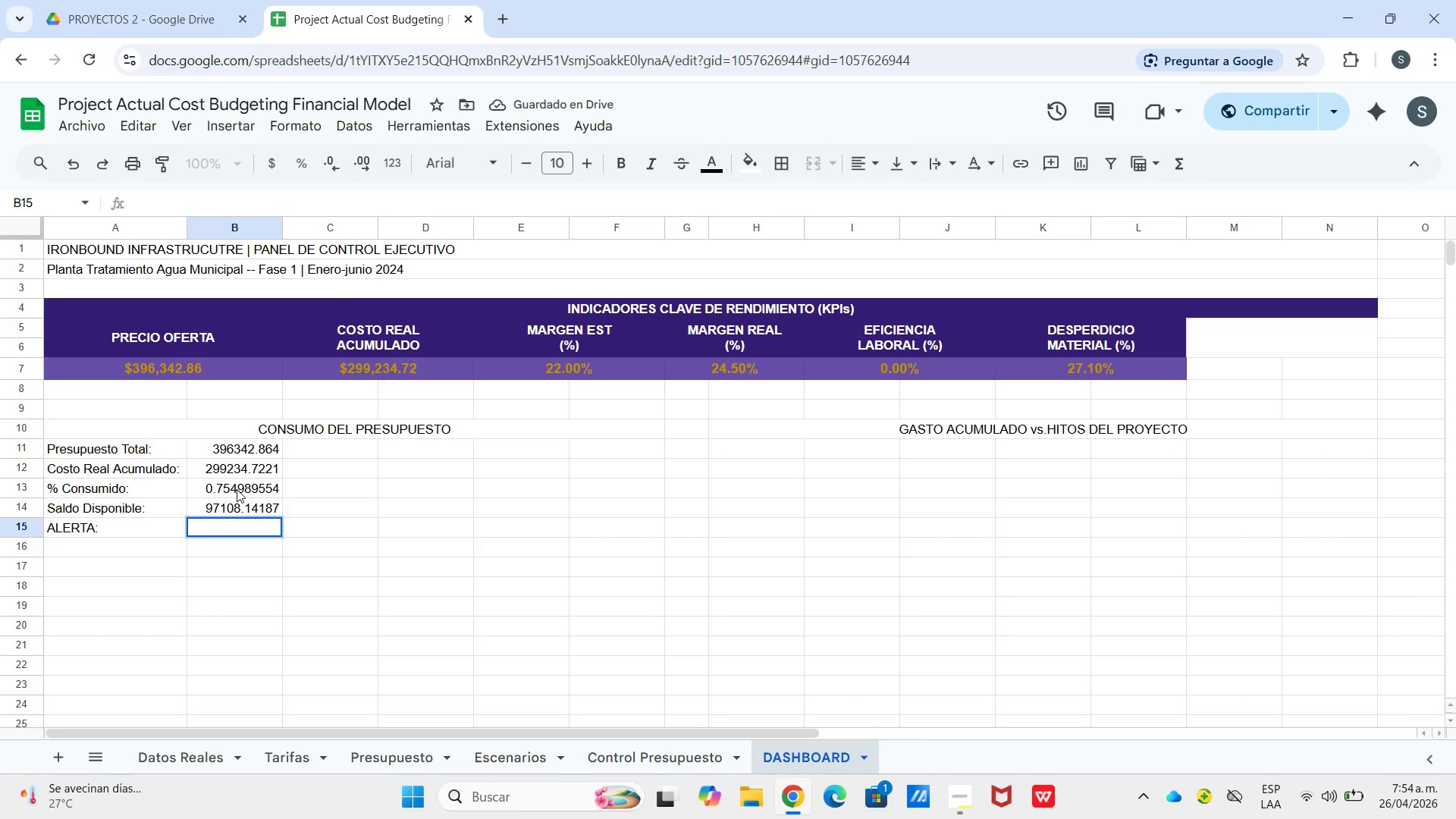 
type()si.er)
key(Tab)
type(si)
key(Tab)
type(b13[Break]1,@)
 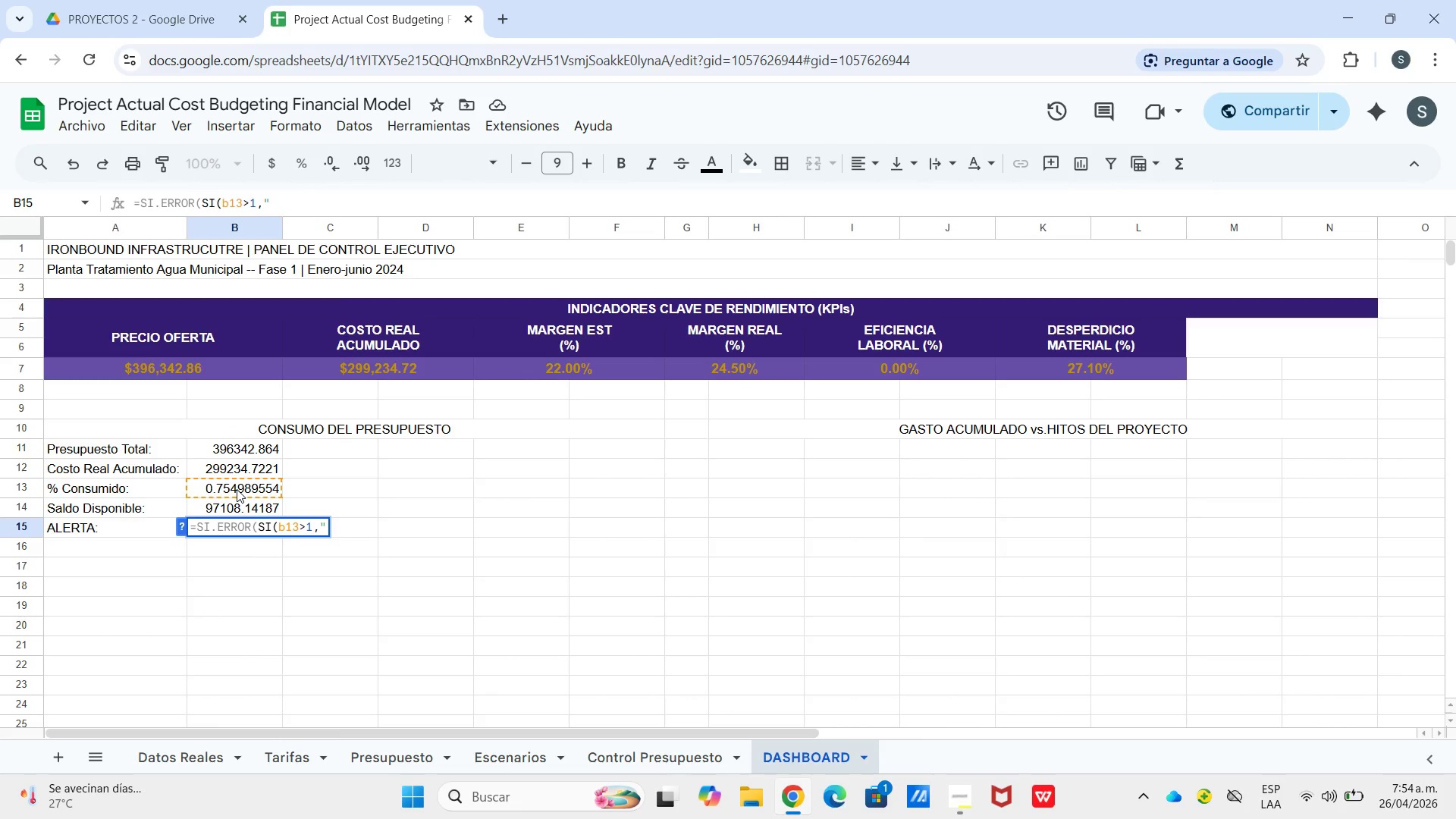 
left_click([330, 202])
 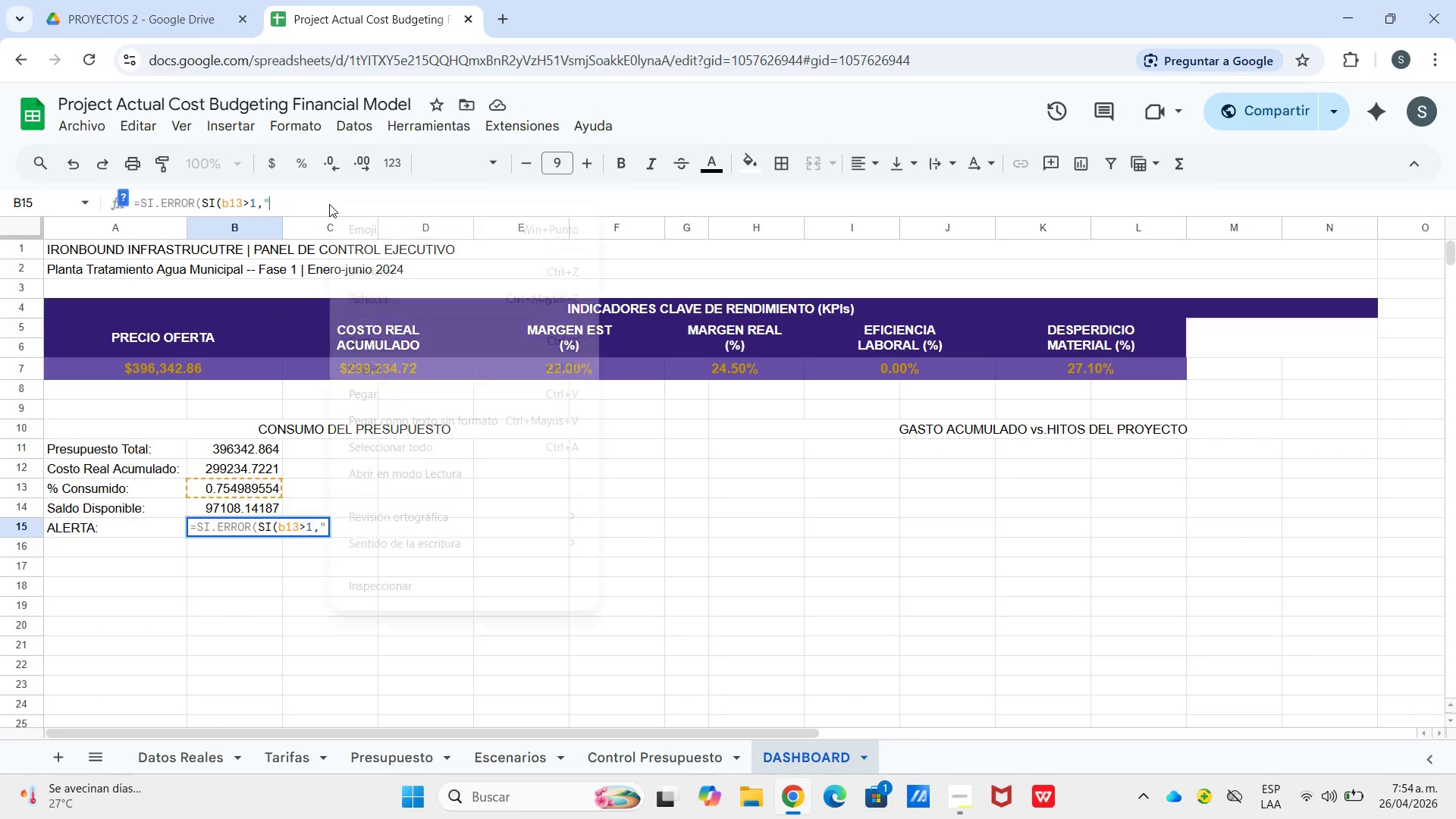 
right_click([329, 204])
 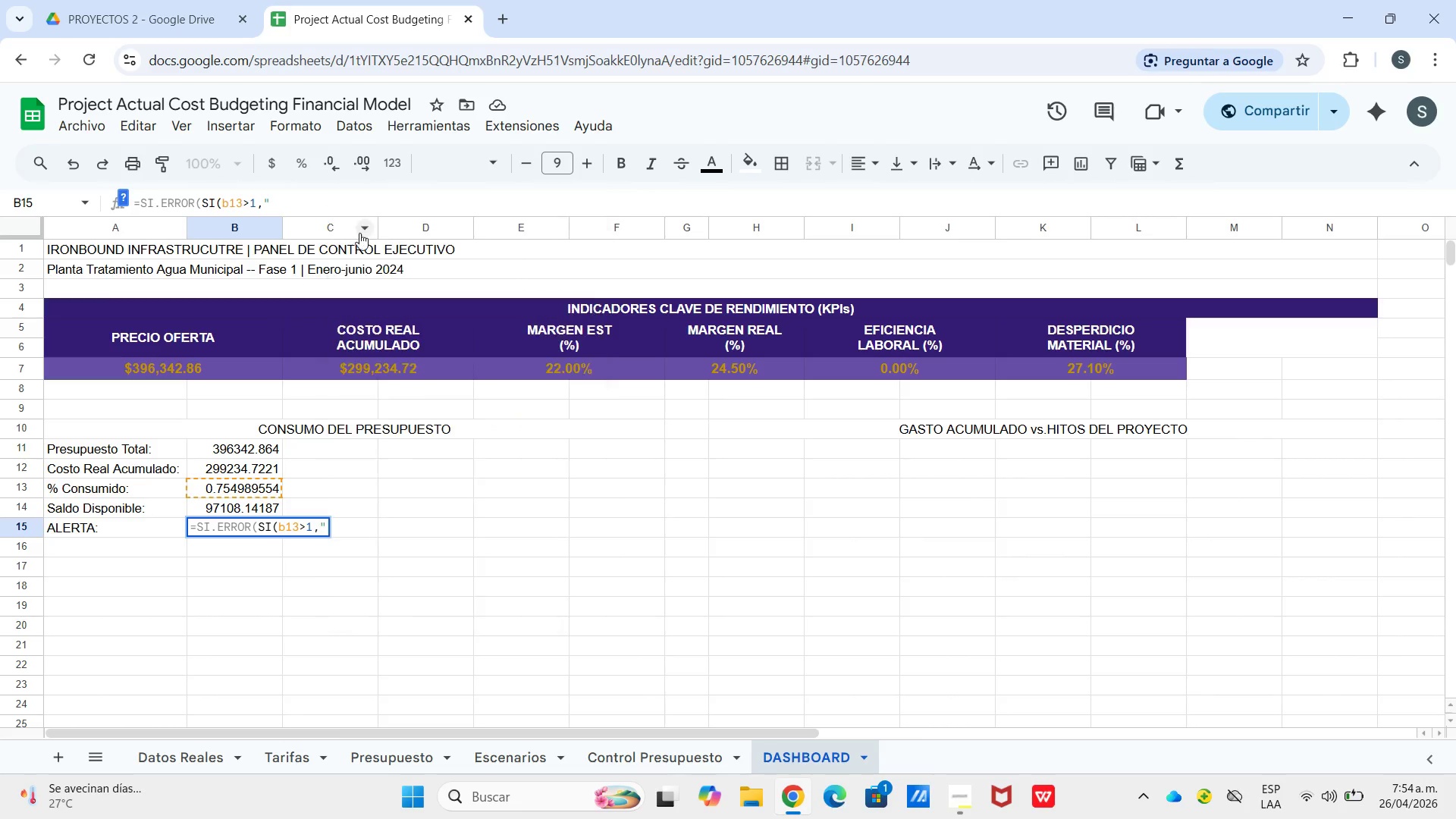 
key(Meta+MetaLeft)
 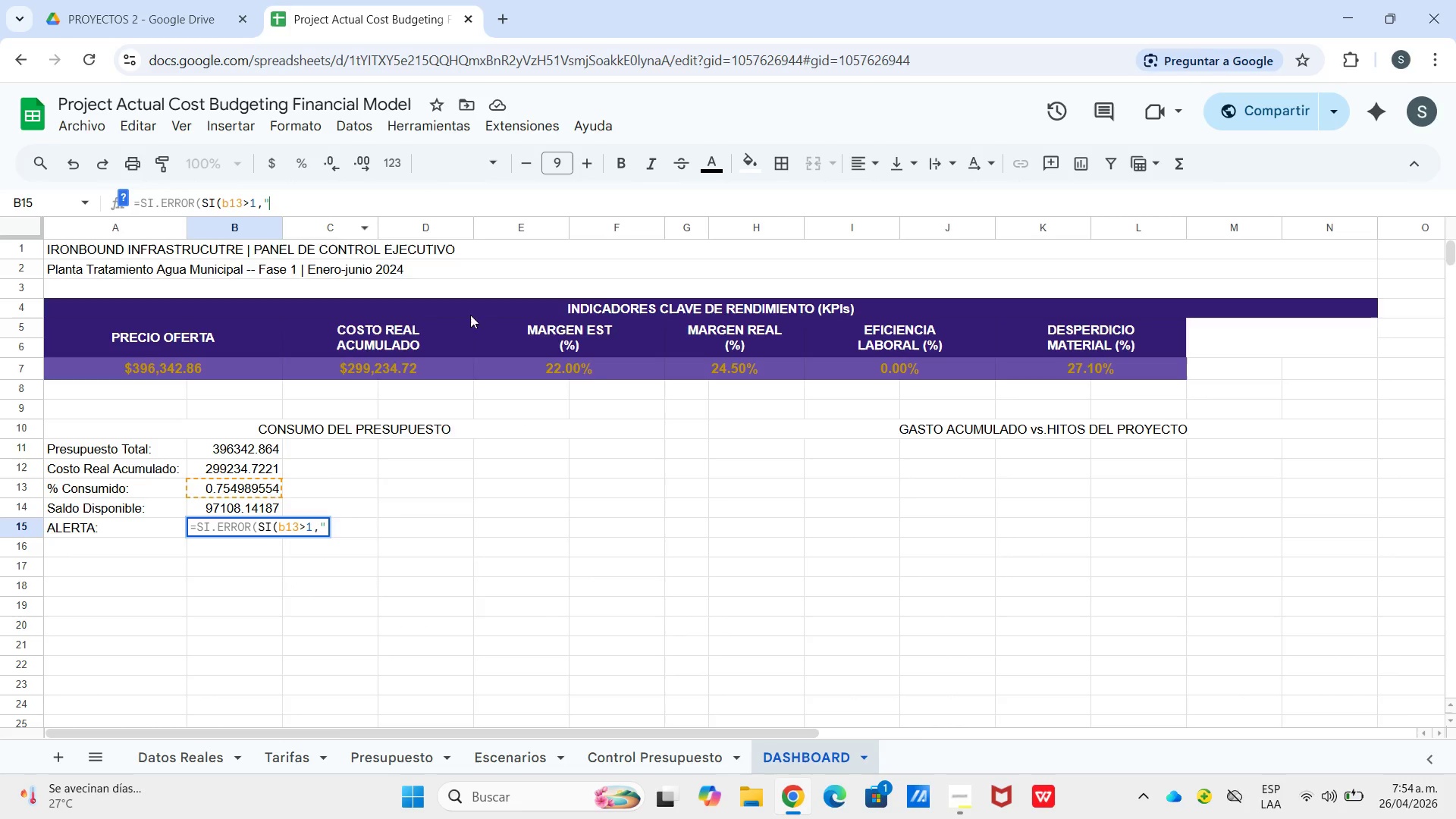 
left_click([582, 363])
 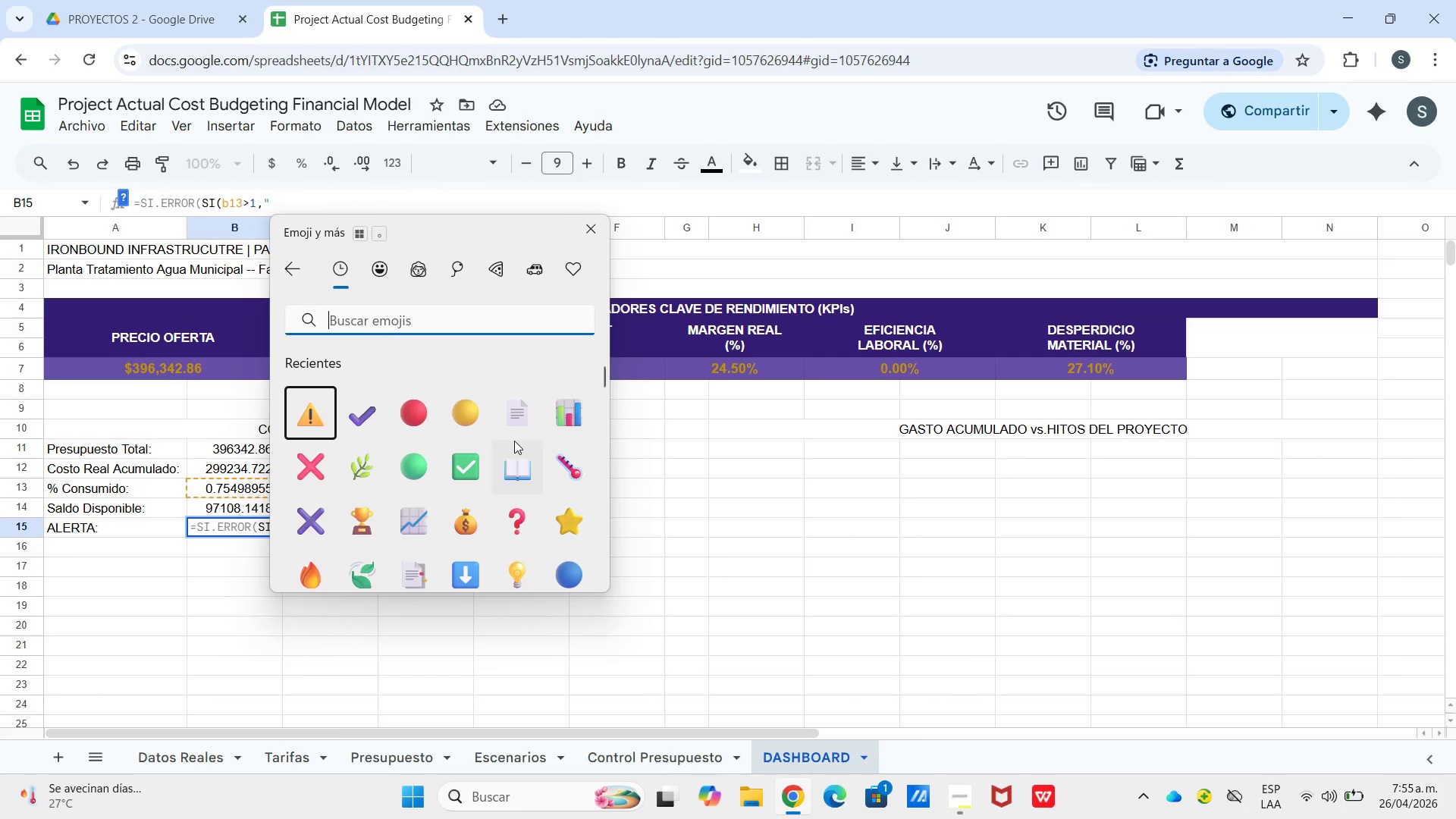 
scroll: coordinate [513, 439], scroll_direction: up, amount: 1.0
 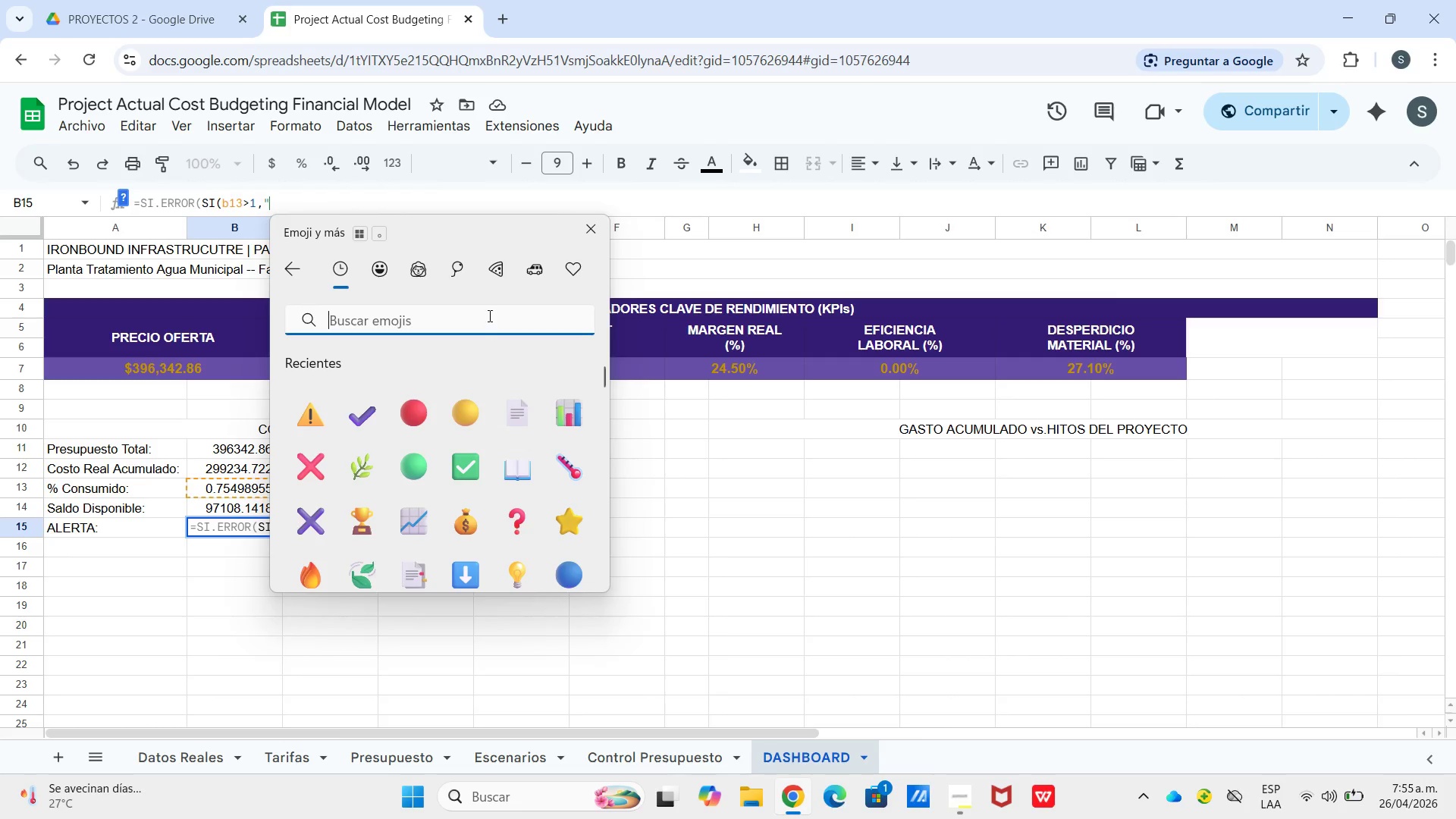 
double_click([488, 315])
 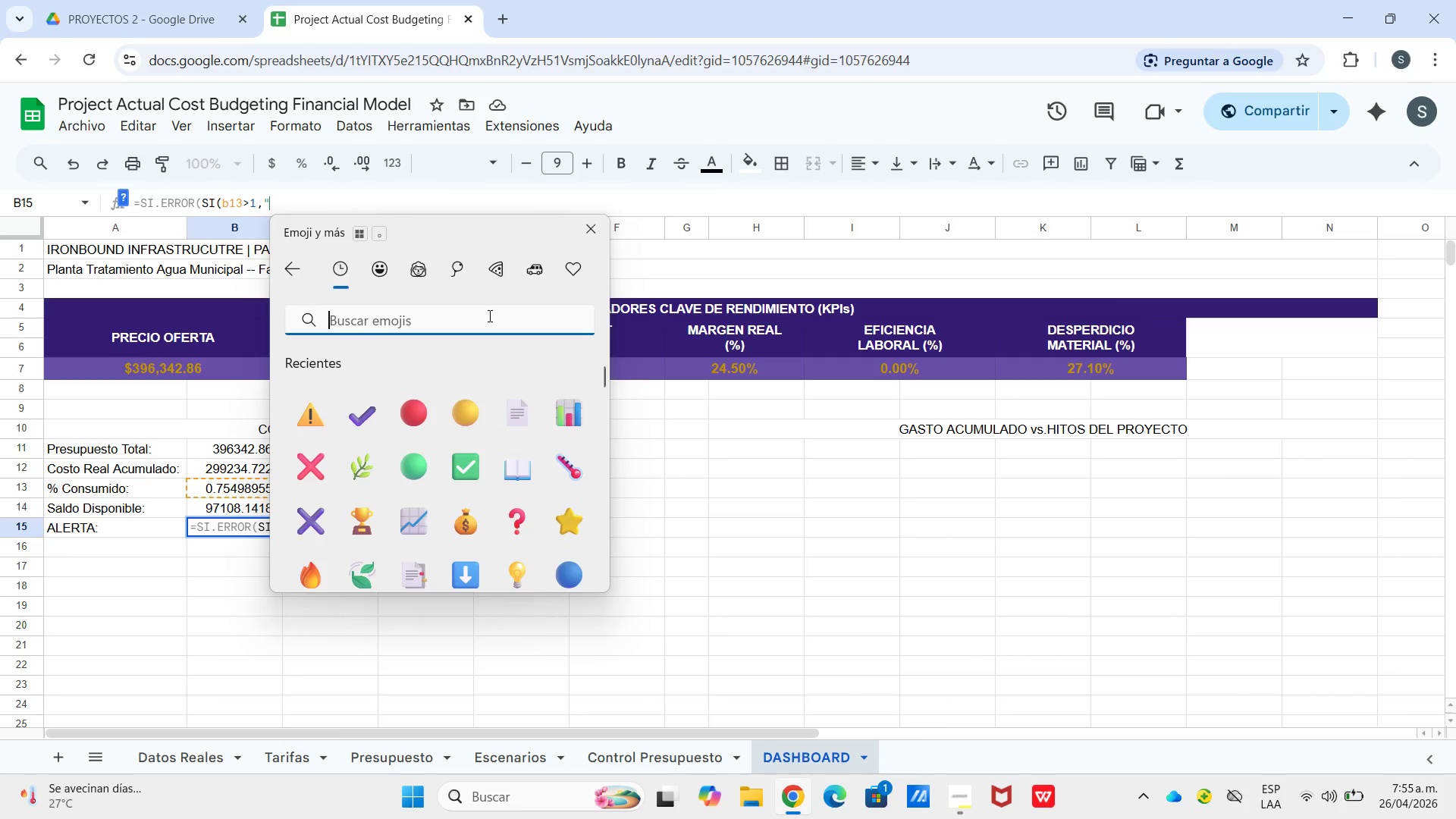 
type(se`al)
 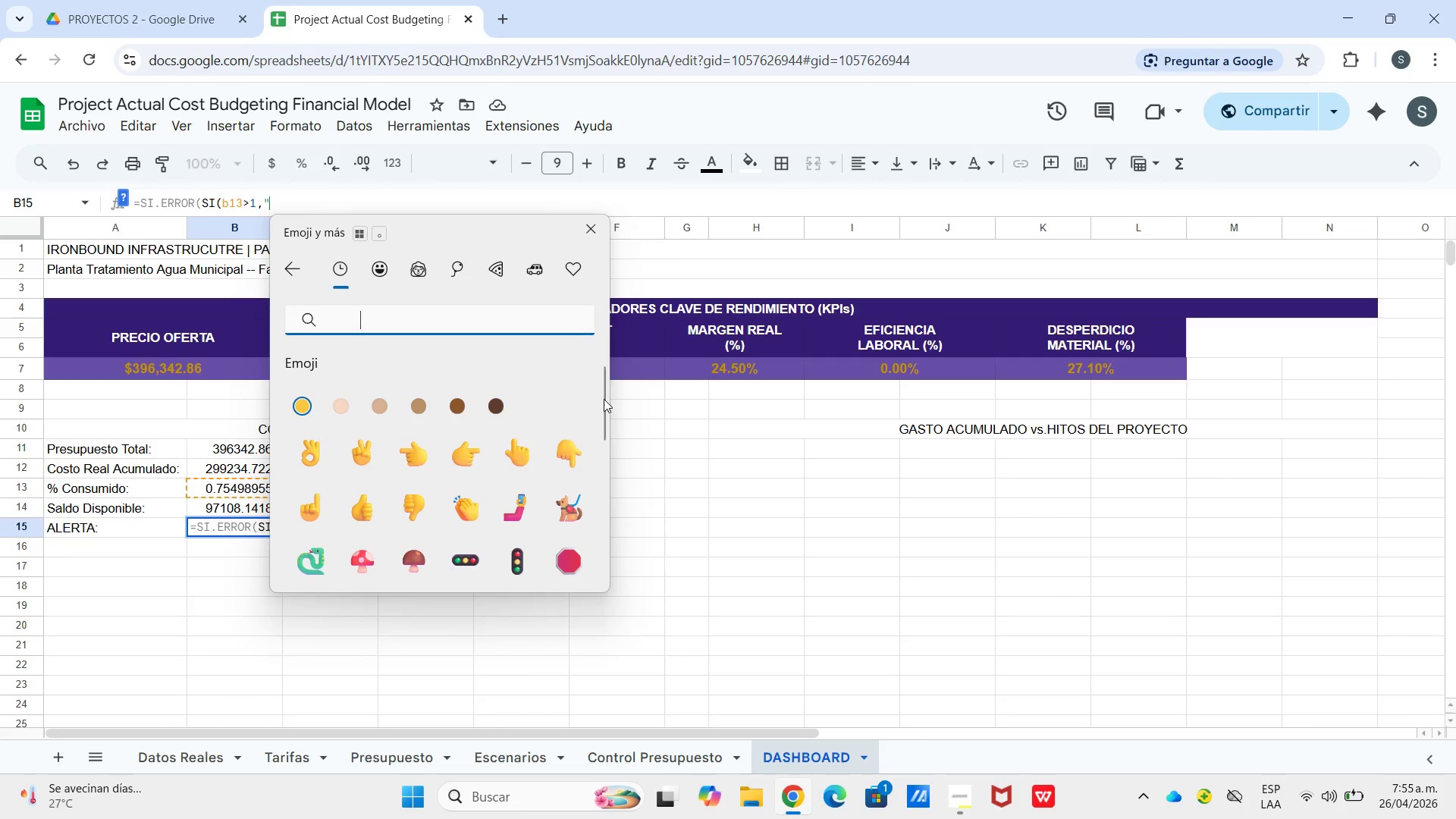 
scroll: coordinate [422, 460], scroll_direction: down, amount: 6.0
 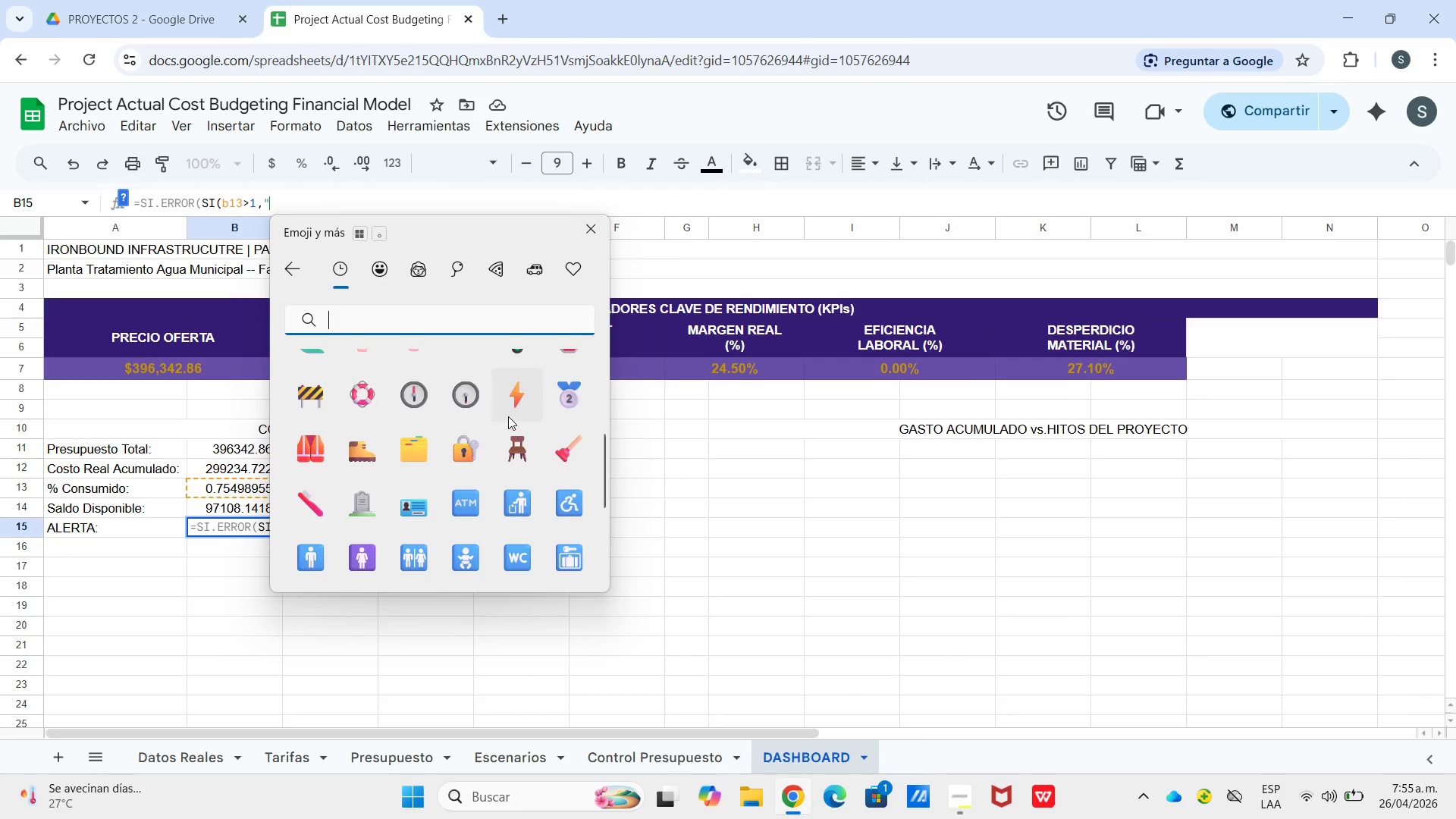 
scroll: coordinate [508, 416], scroll_direction: up, amount: 1.0
 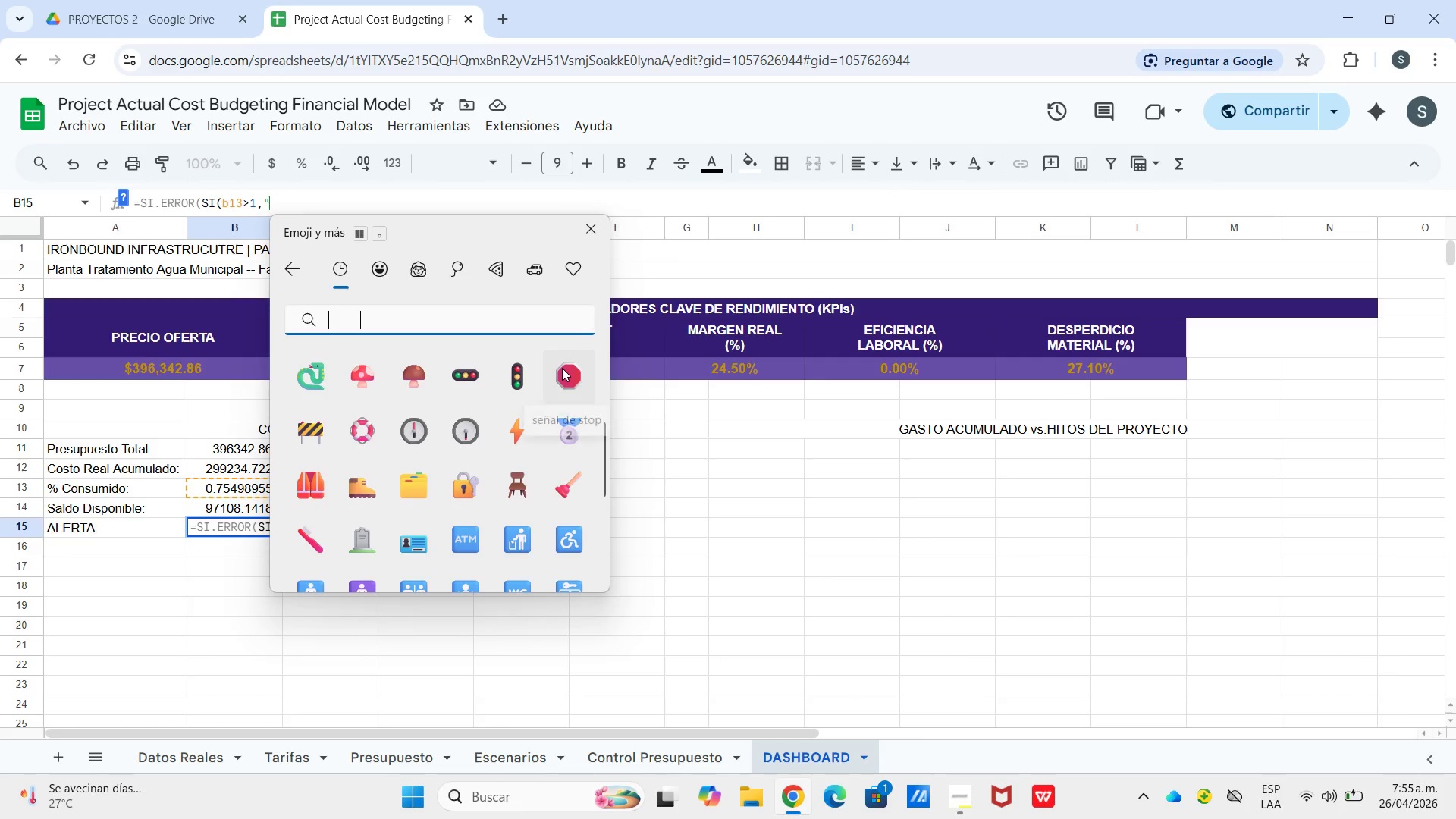 
scroll: coordinate [519, 393], scroll_direction: down, amount: 6.0
 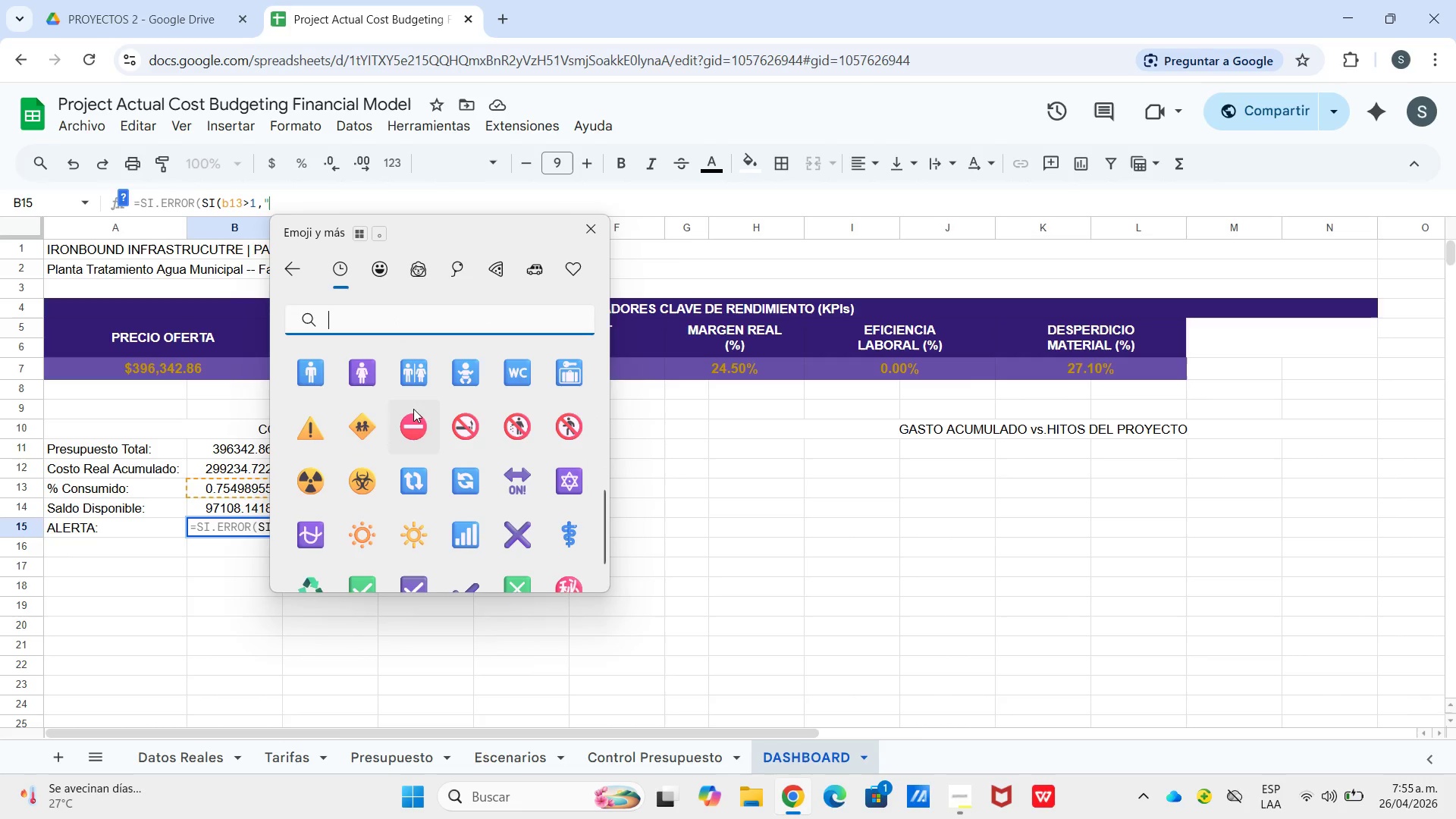 
left_click([413, 409])
 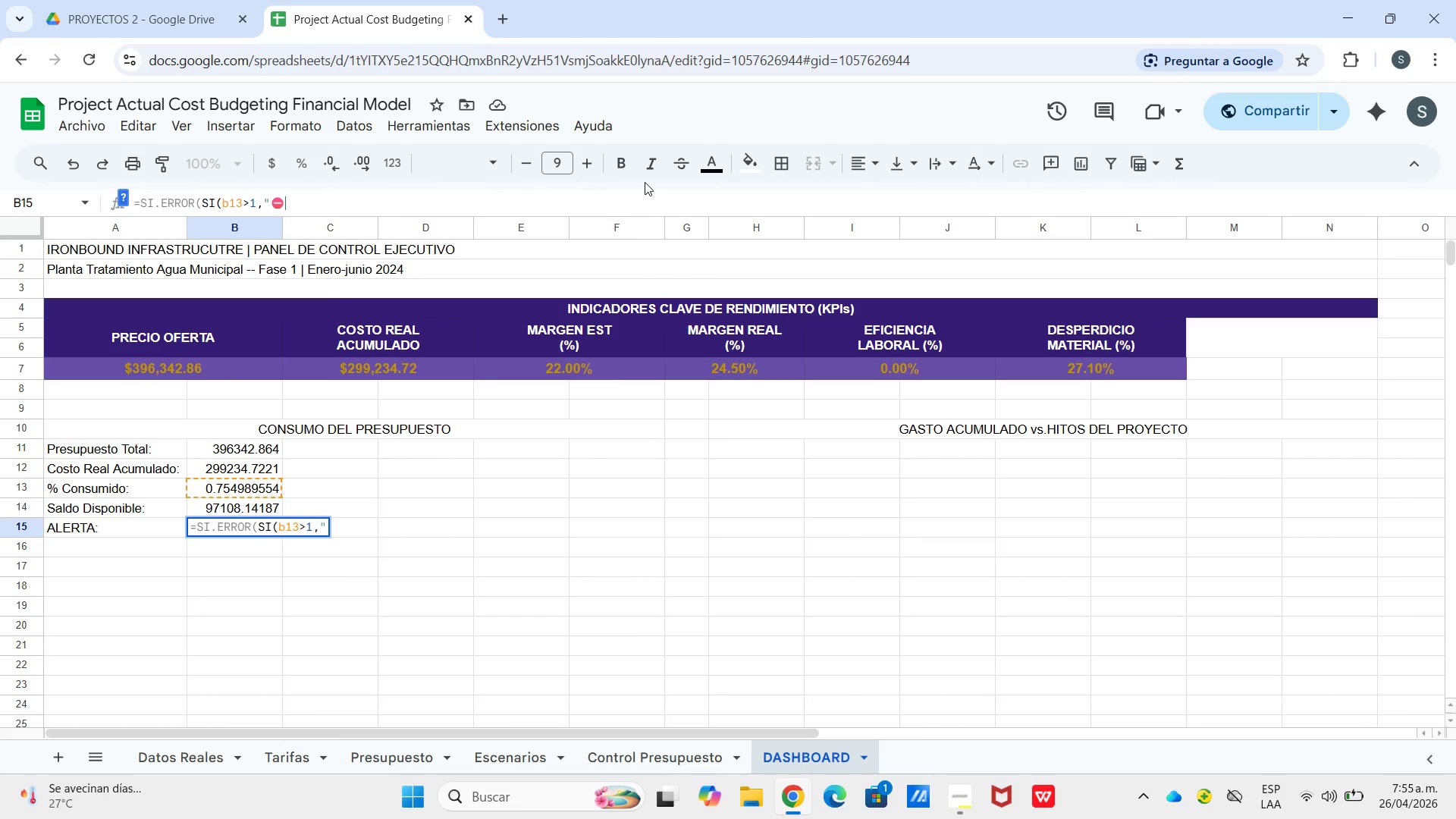 
type( SOBREPRESUPUSE)
key(Backspace)
key(Backspace)
 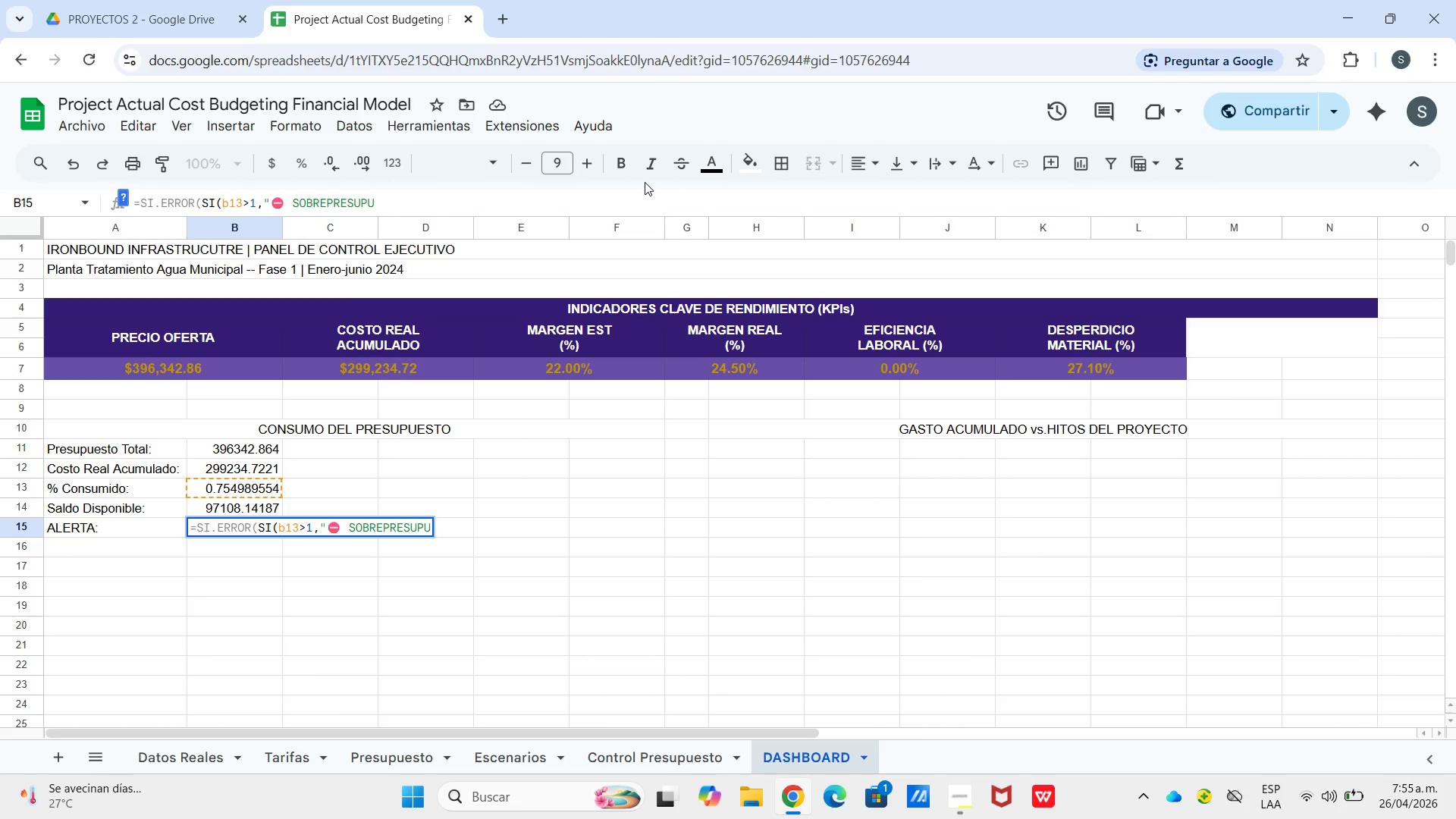 
type(ESTO)
 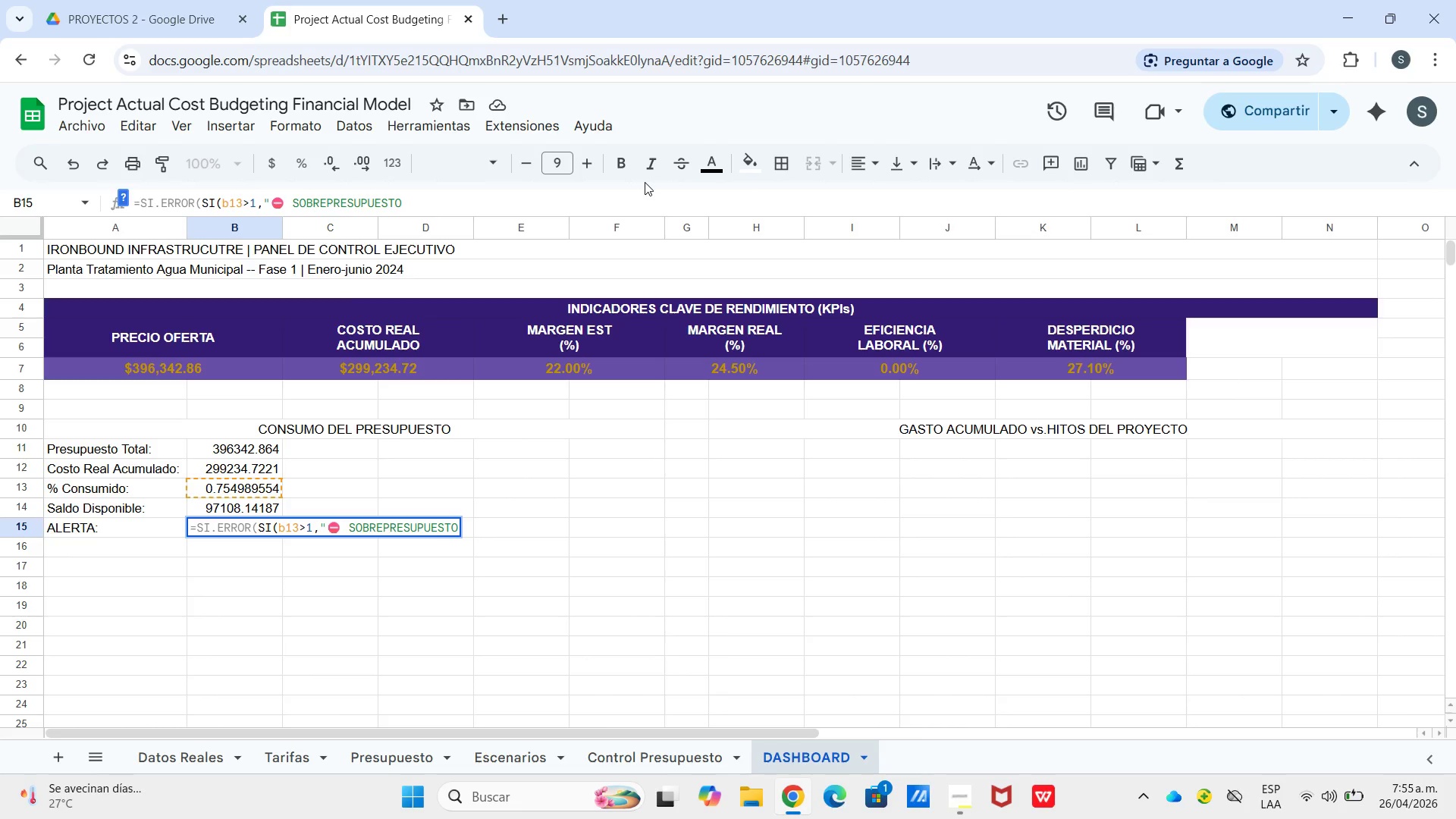 
type(@,SI)
key(Tab)
type(b13)
 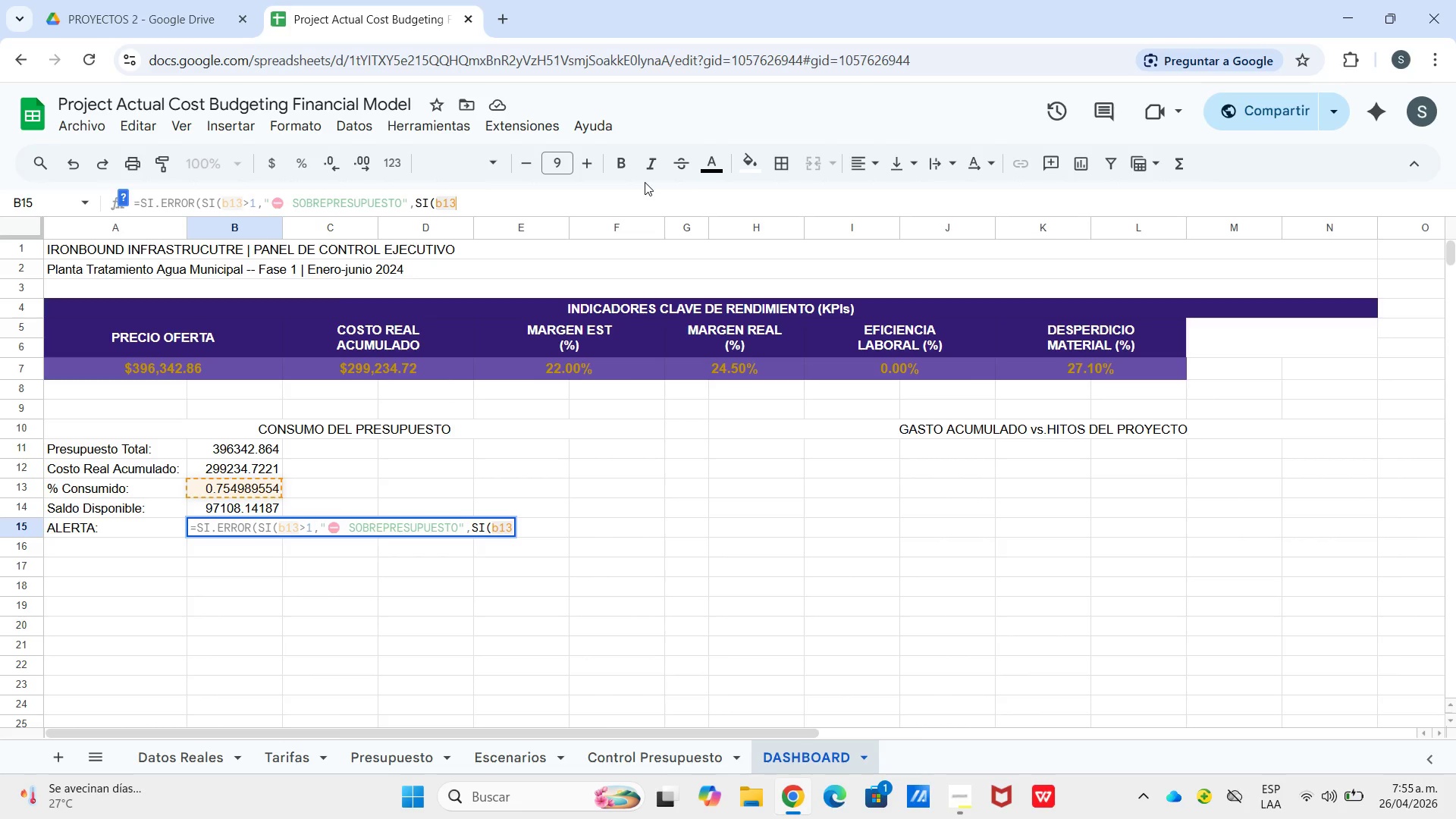 
type([Break]0.85,@)
 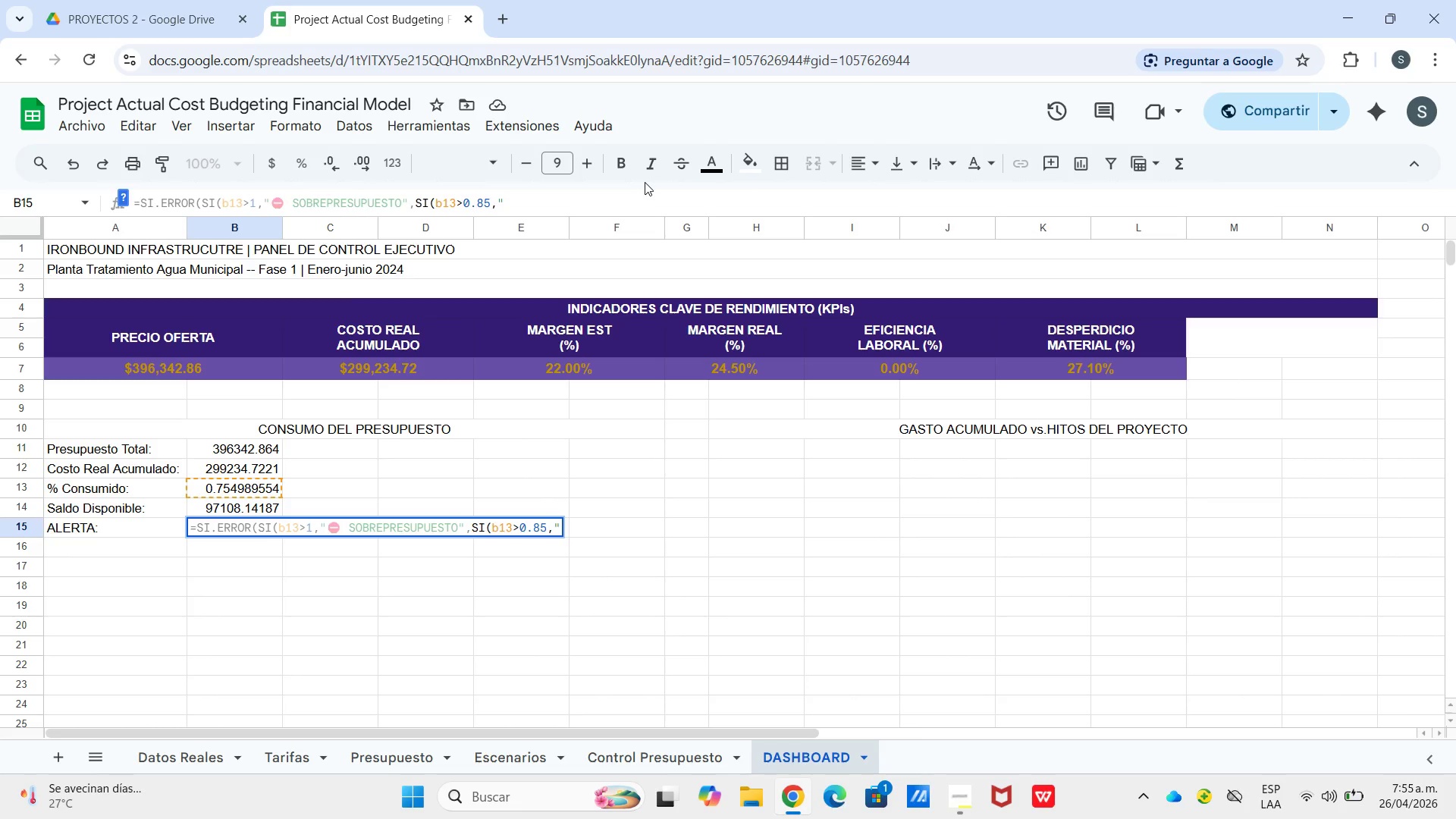 
right_click([574, 210])
 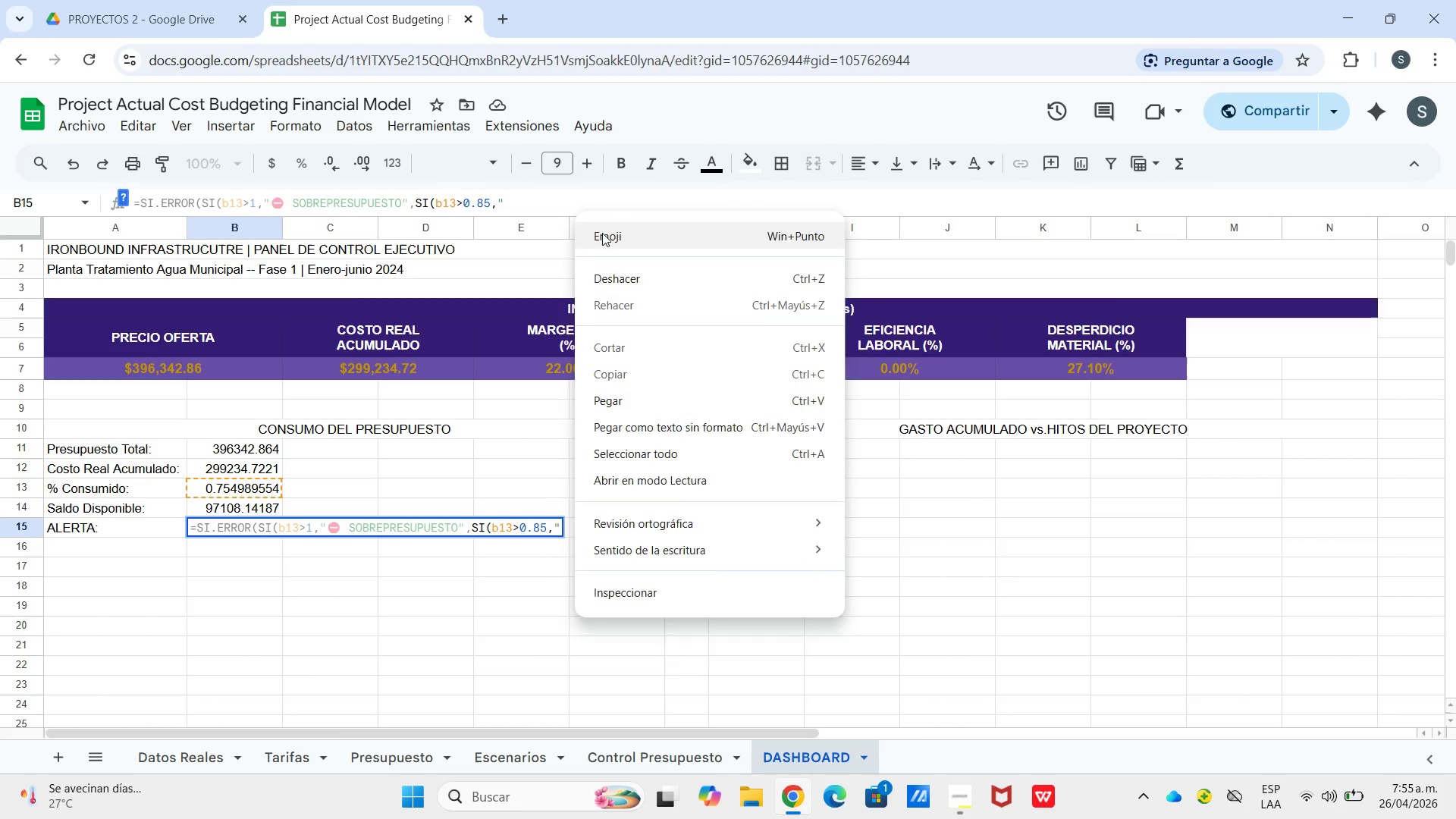 
left_click([602, 233])
 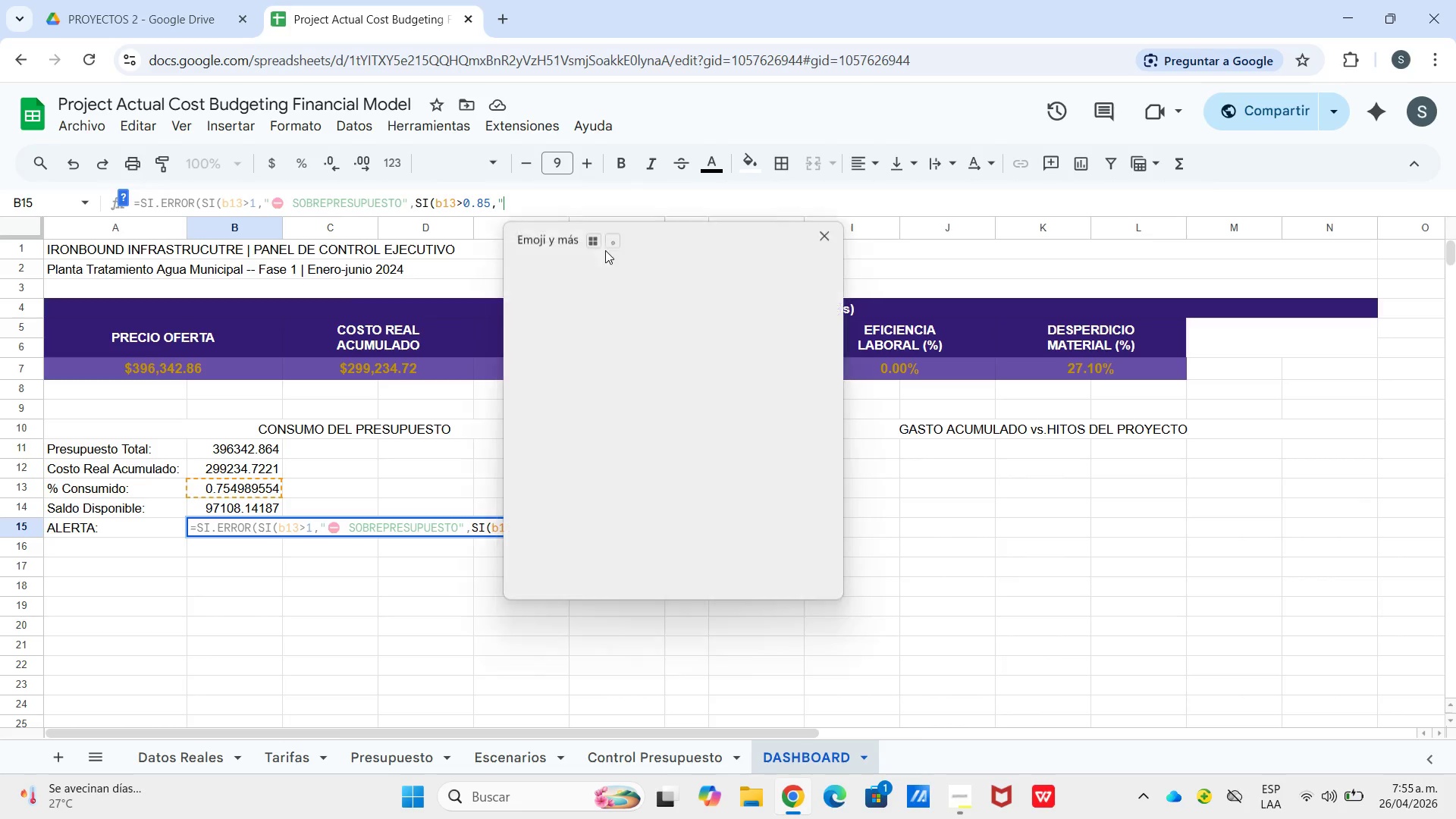 
key(Meta+MetaLeft)
 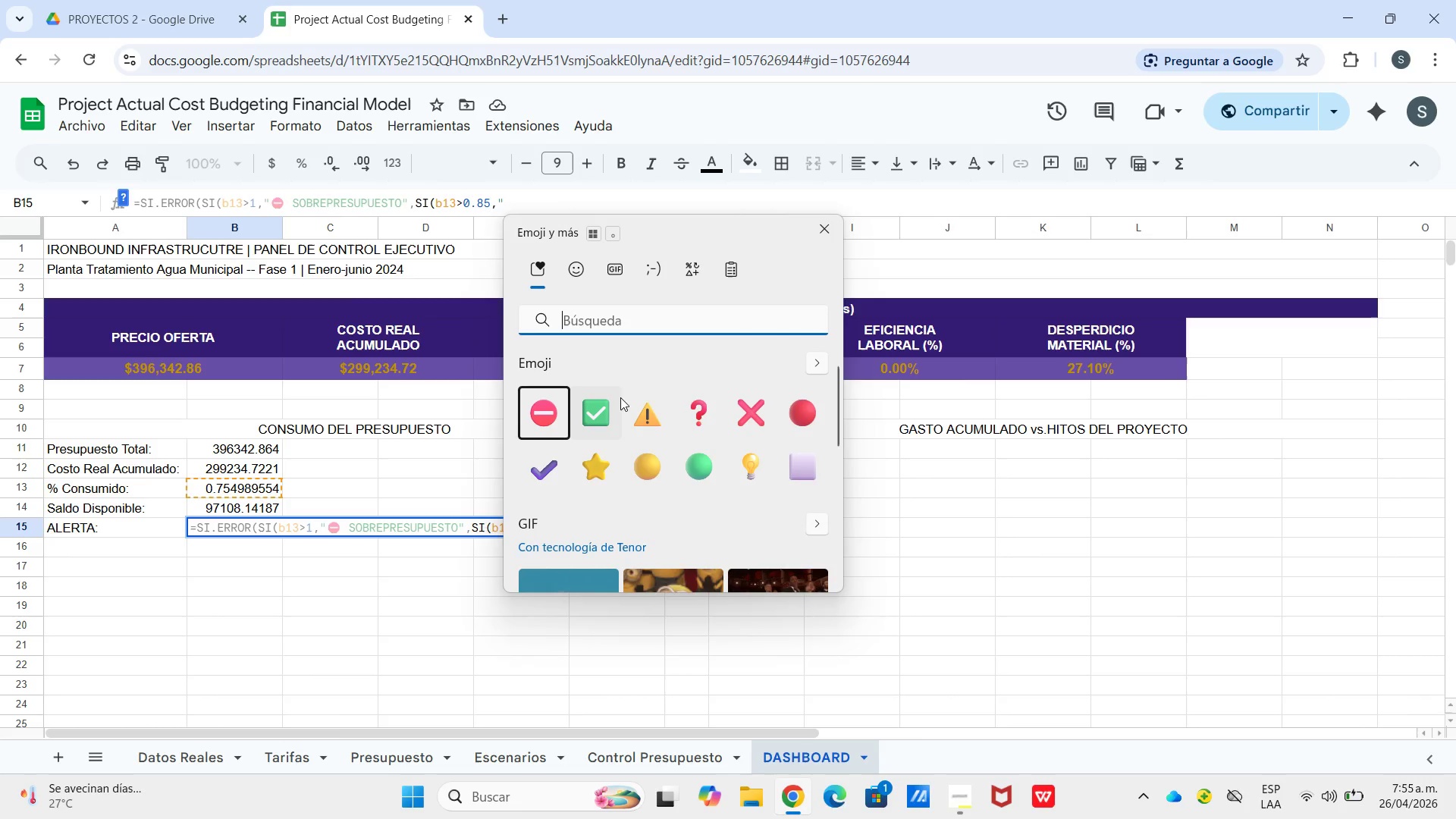 
key(Meta+Period)
 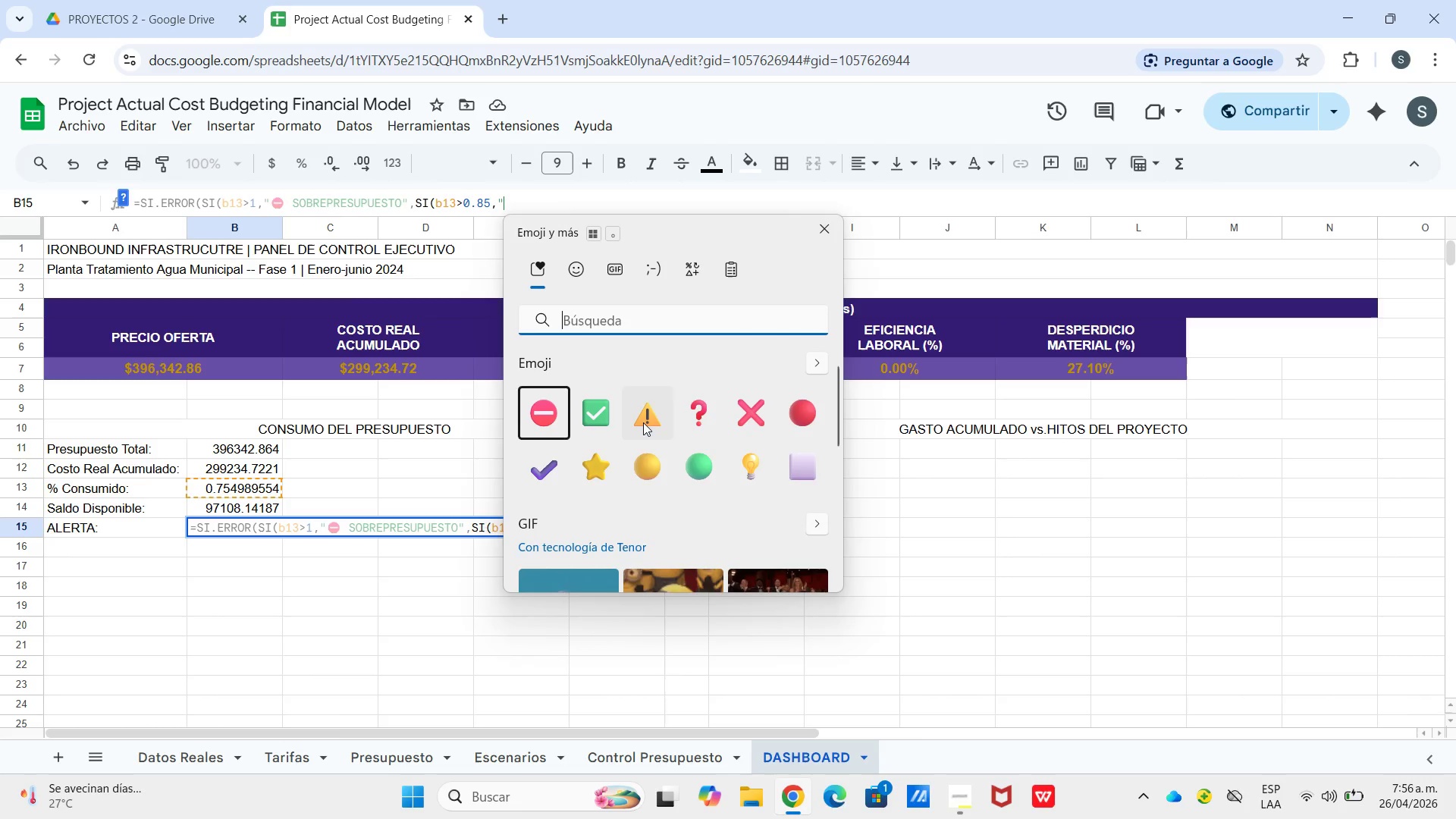 
left_click([643, 422])
 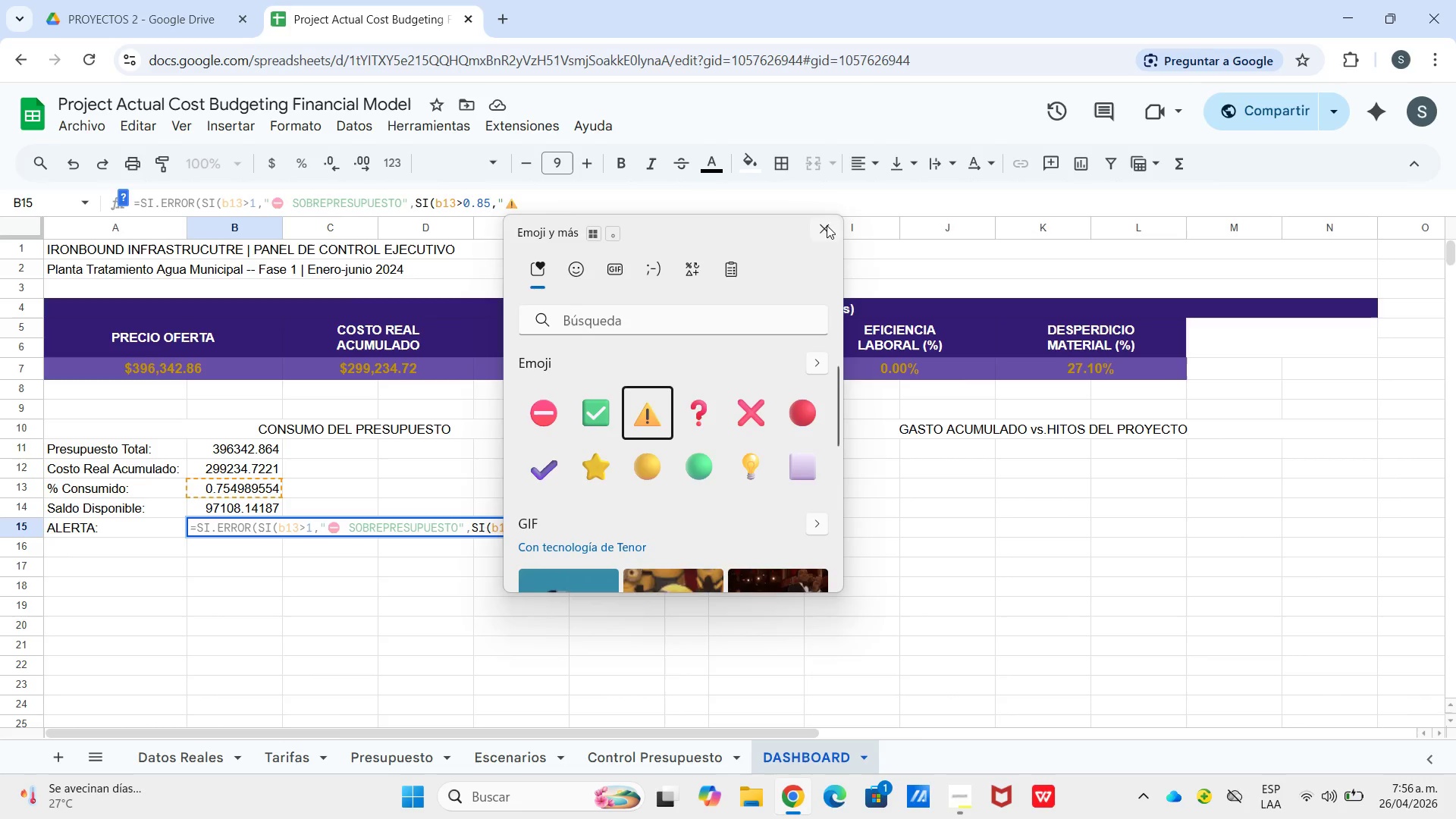 
left_click([827, 225])
 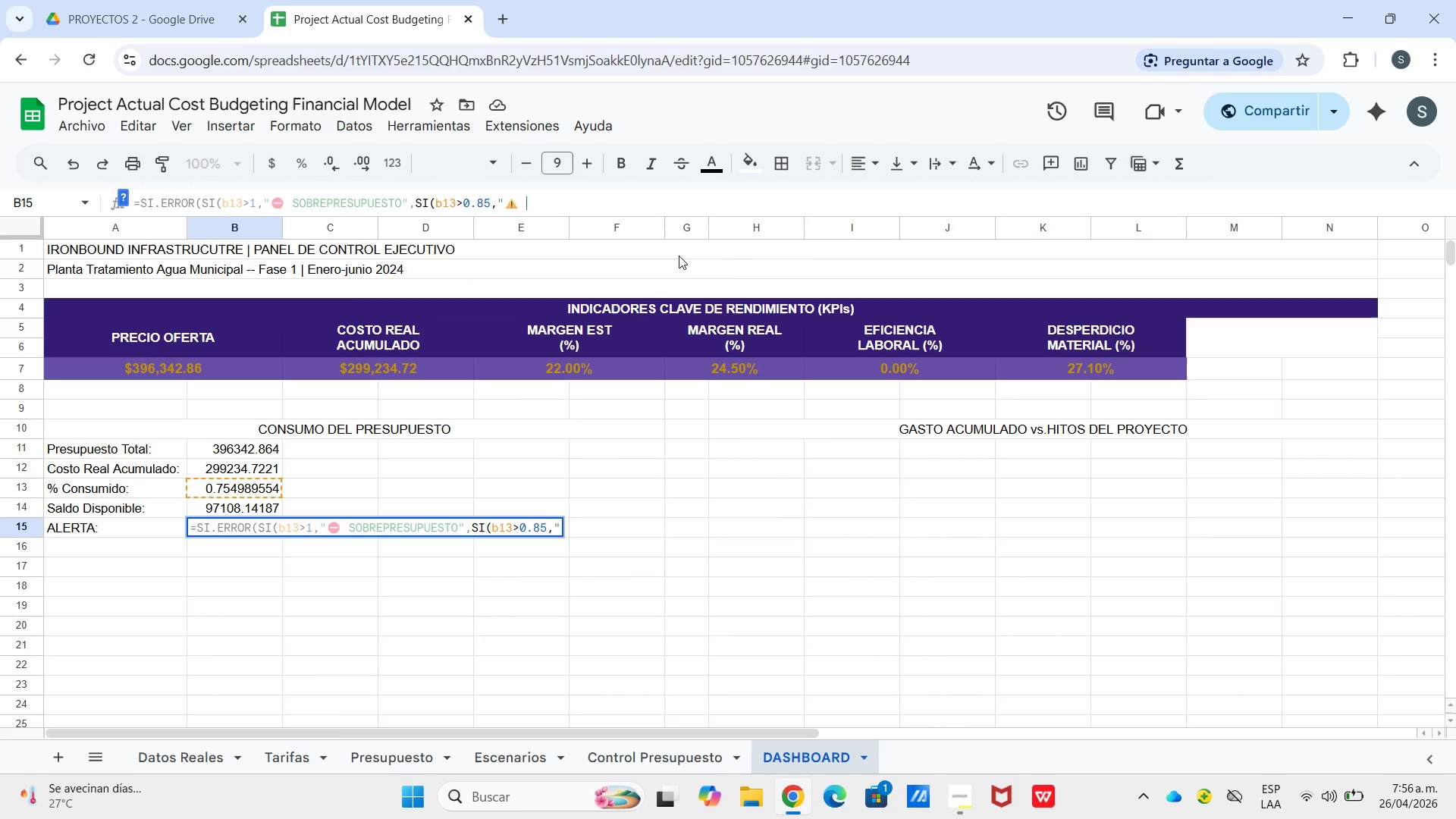 
type( ALERTA> [Break])
 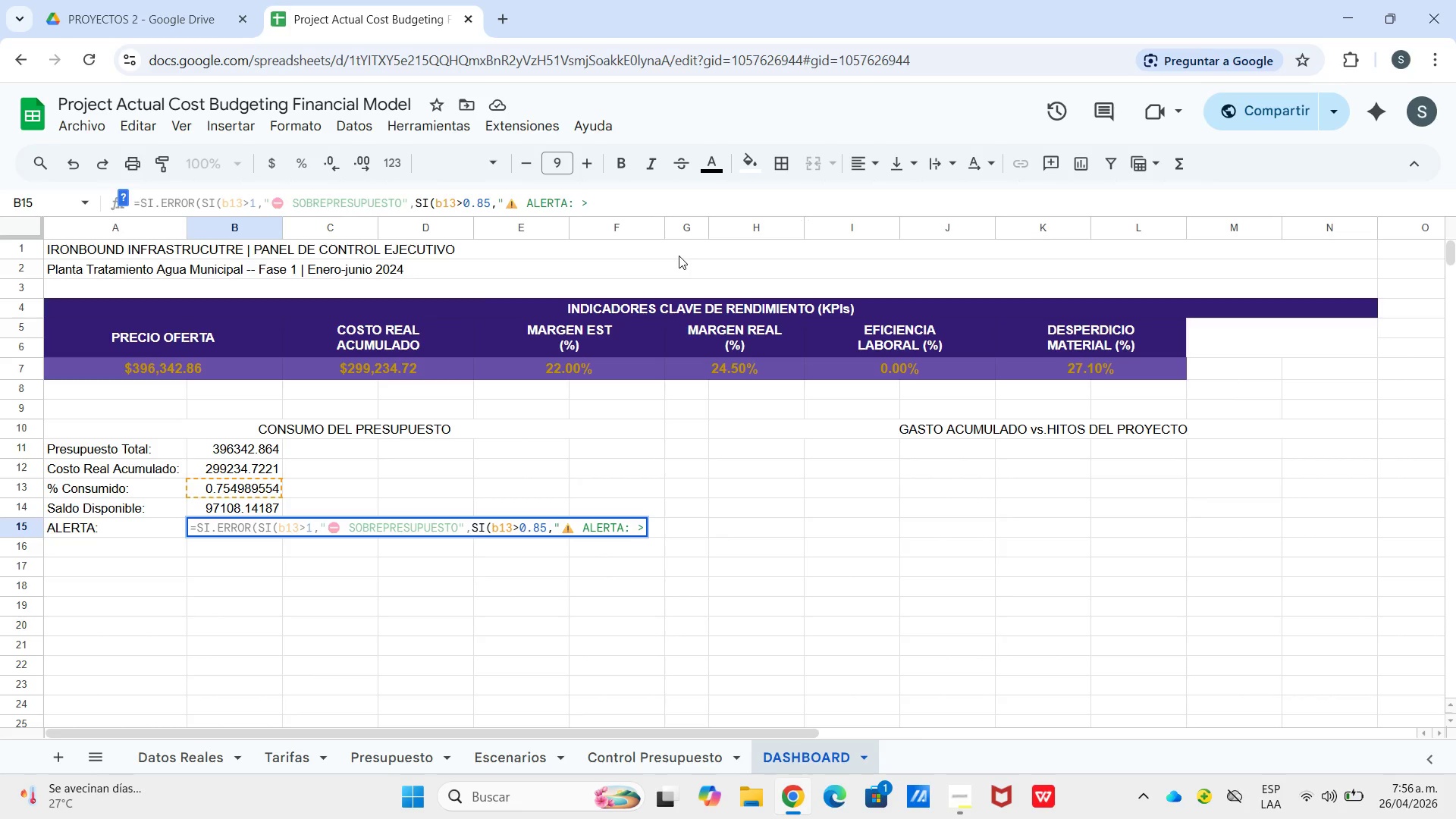 
type(85%)
 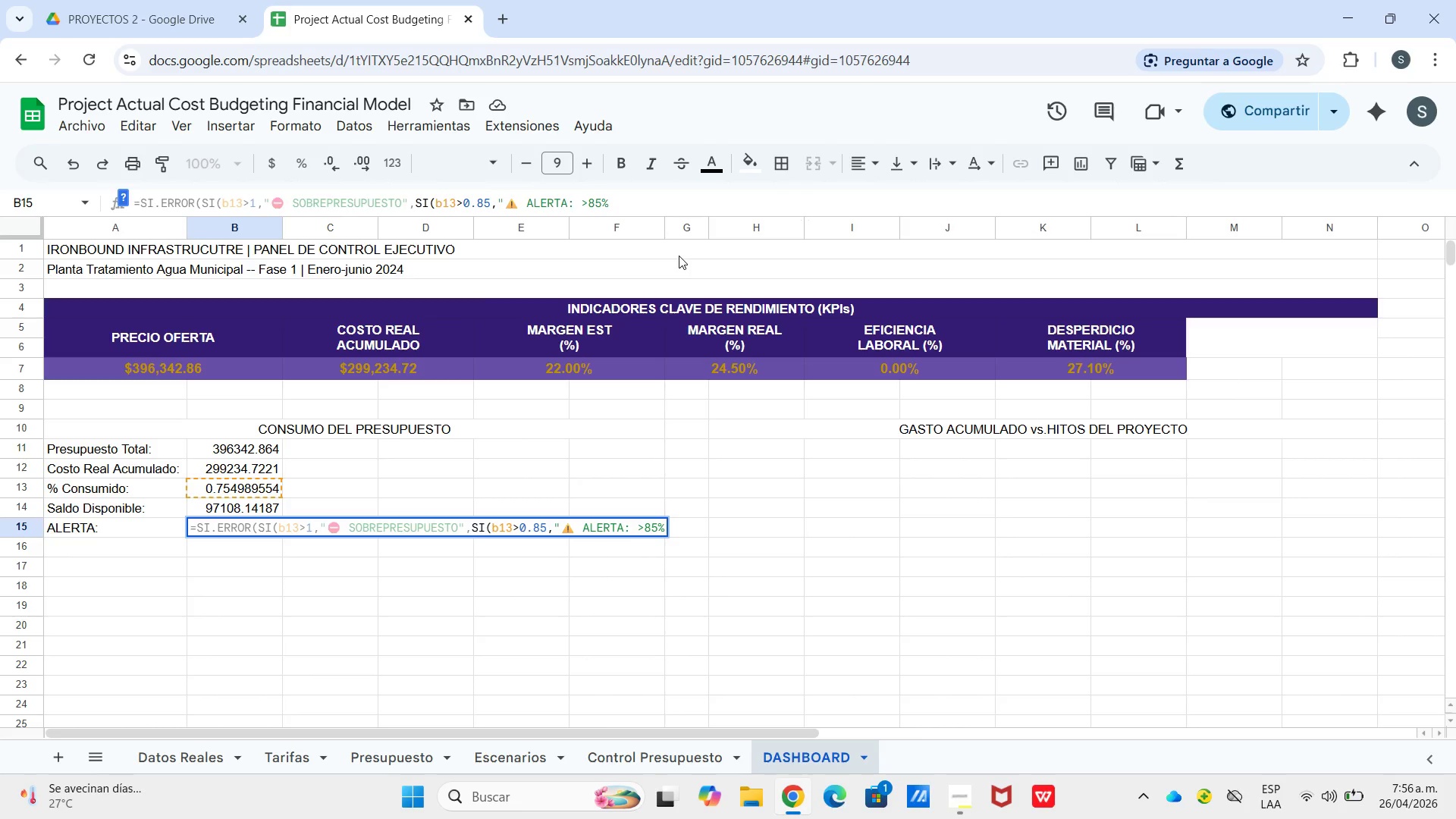 
type(@,SI)
key(Tab)
 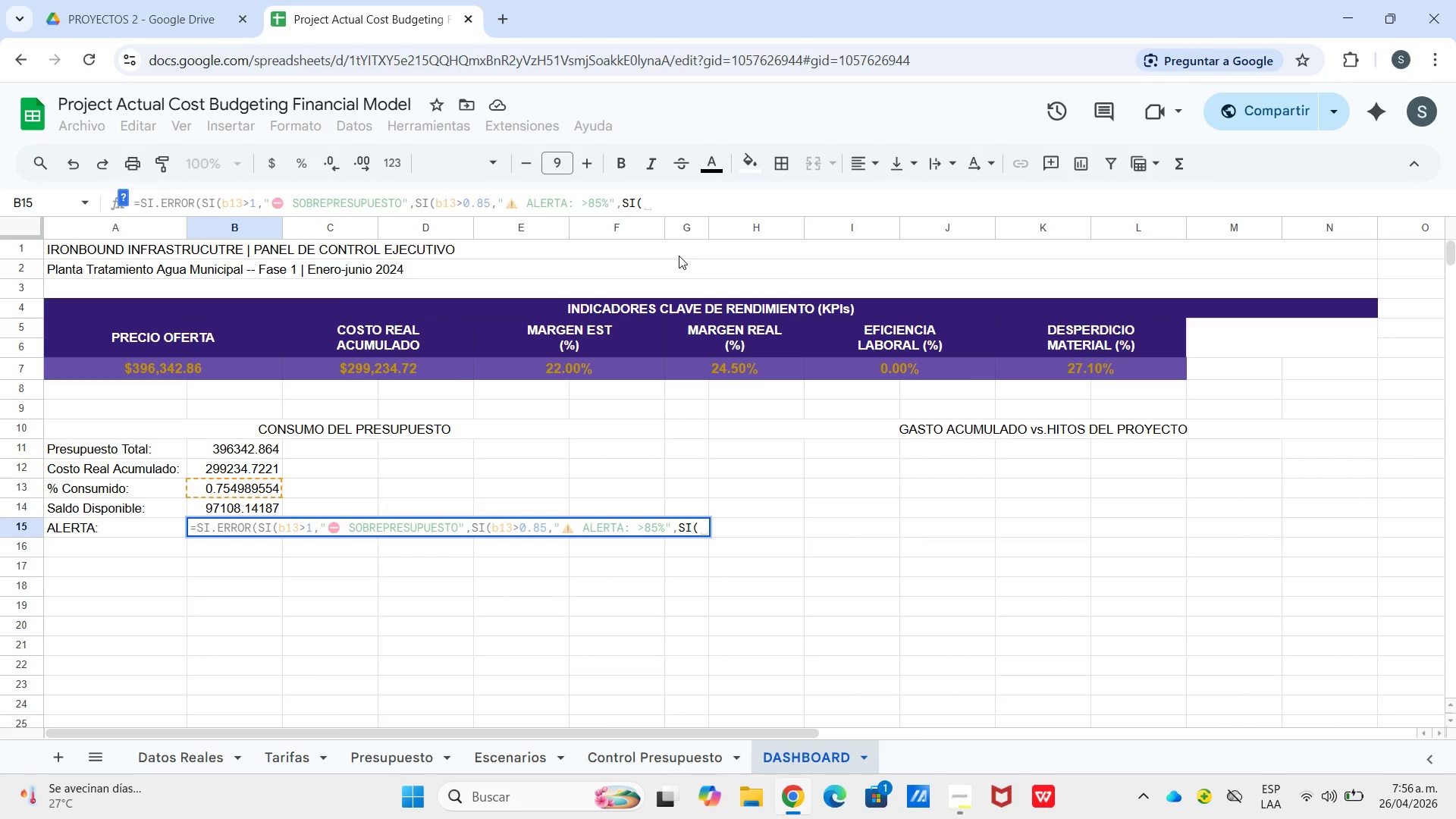 
type(B13[Break]0.7,@)
 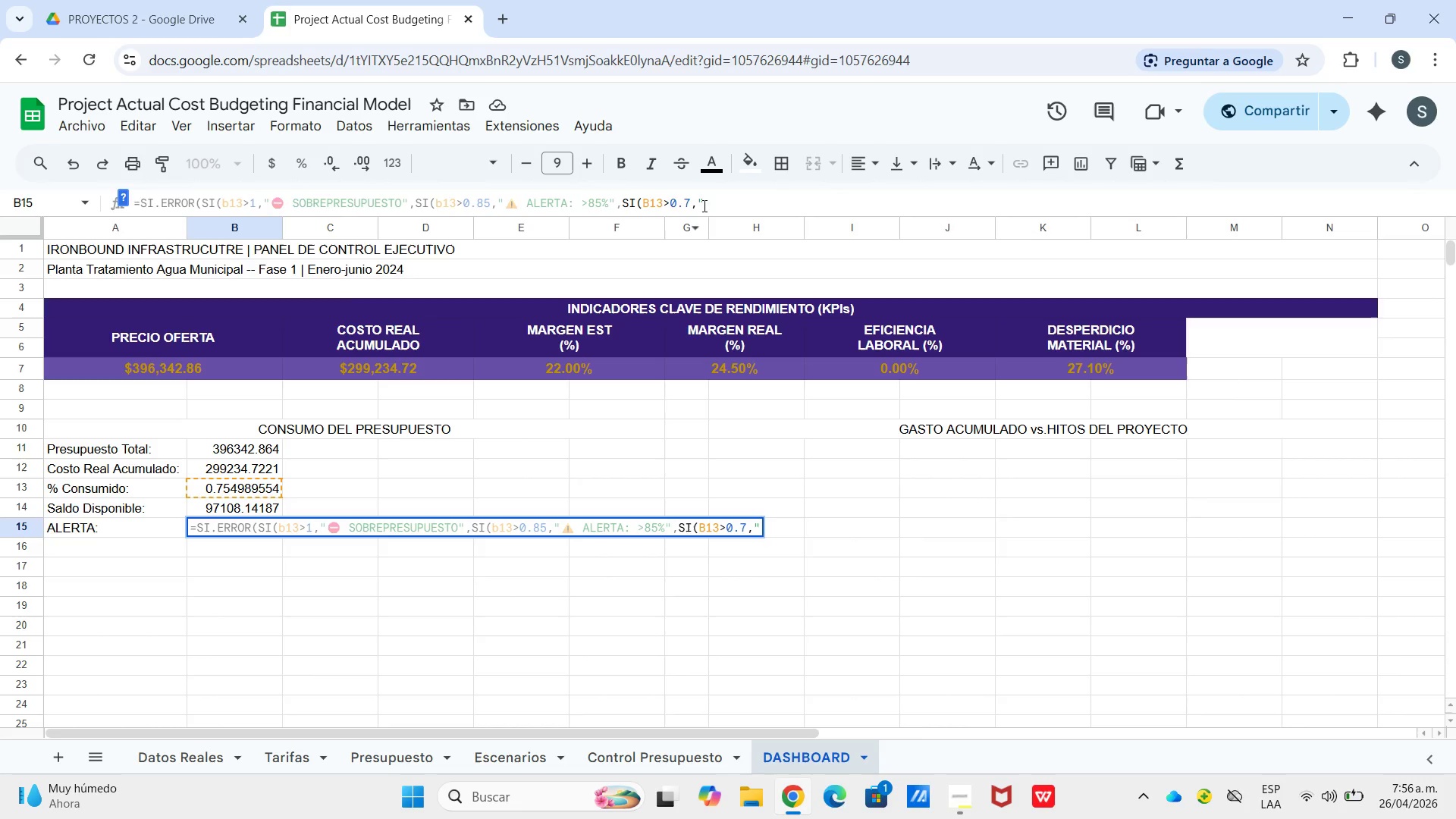 
right_click([726, 201])
 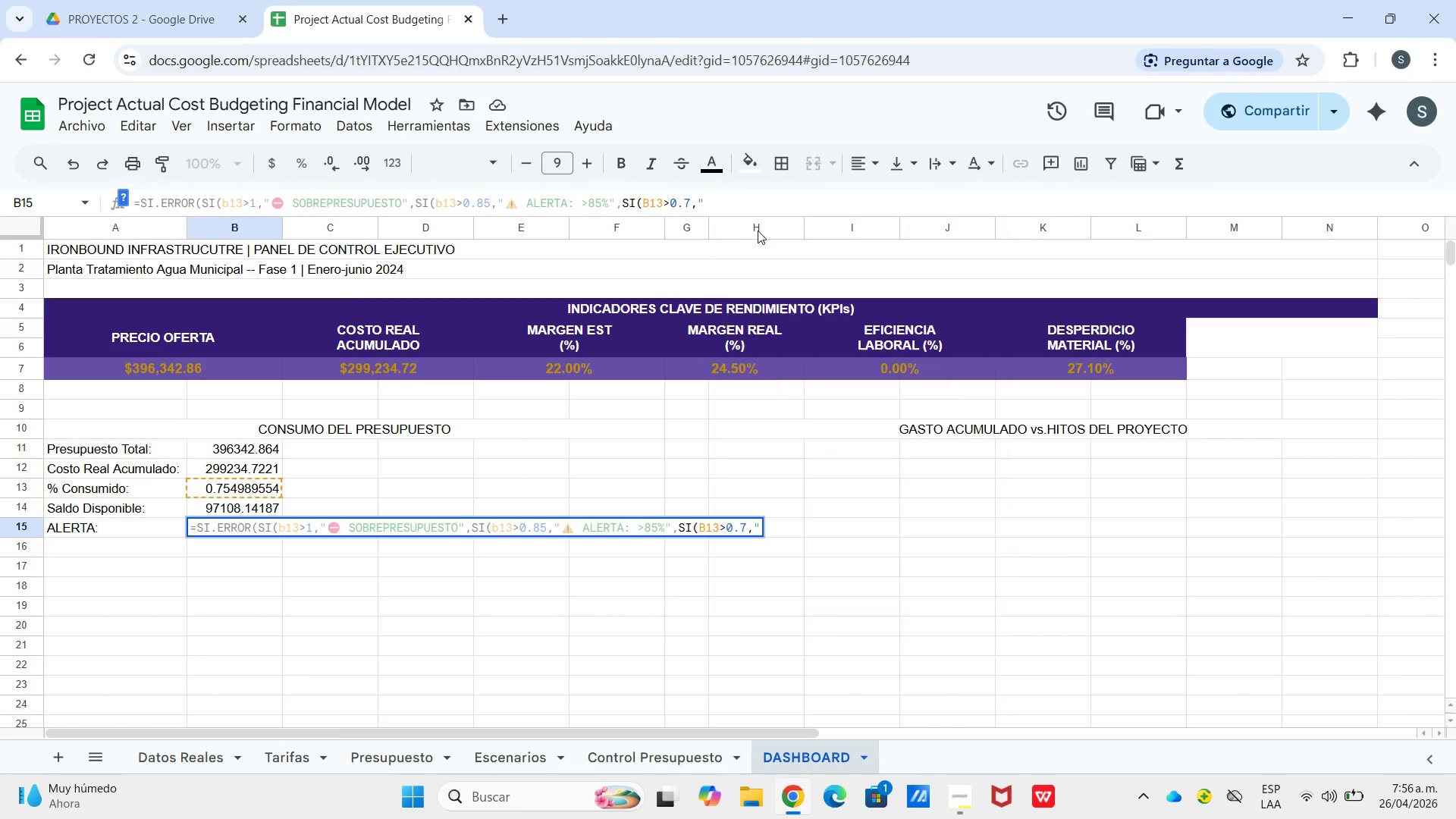 
left_click([758, 231])
 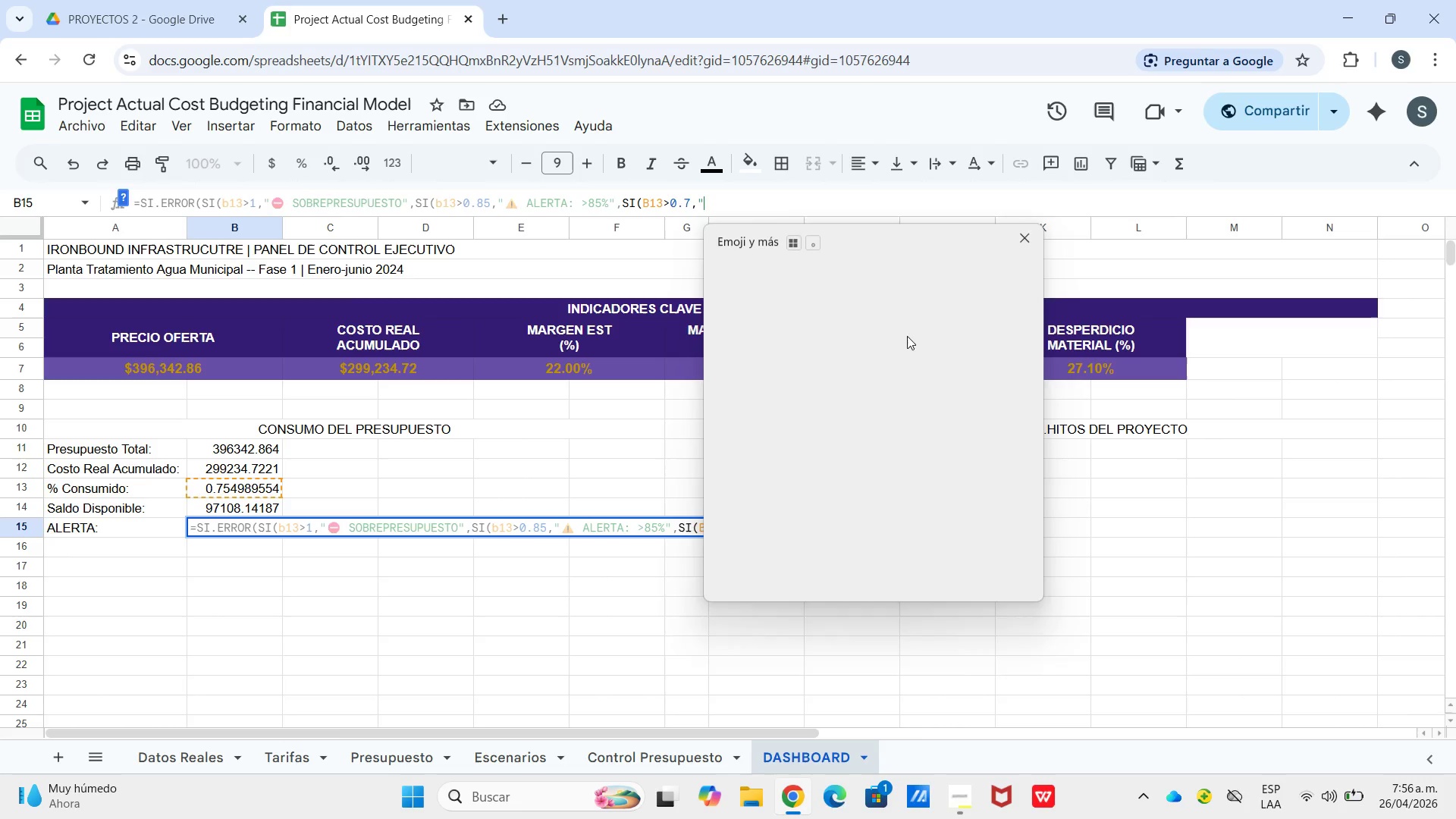 
key(Meta+MetaLeft)
 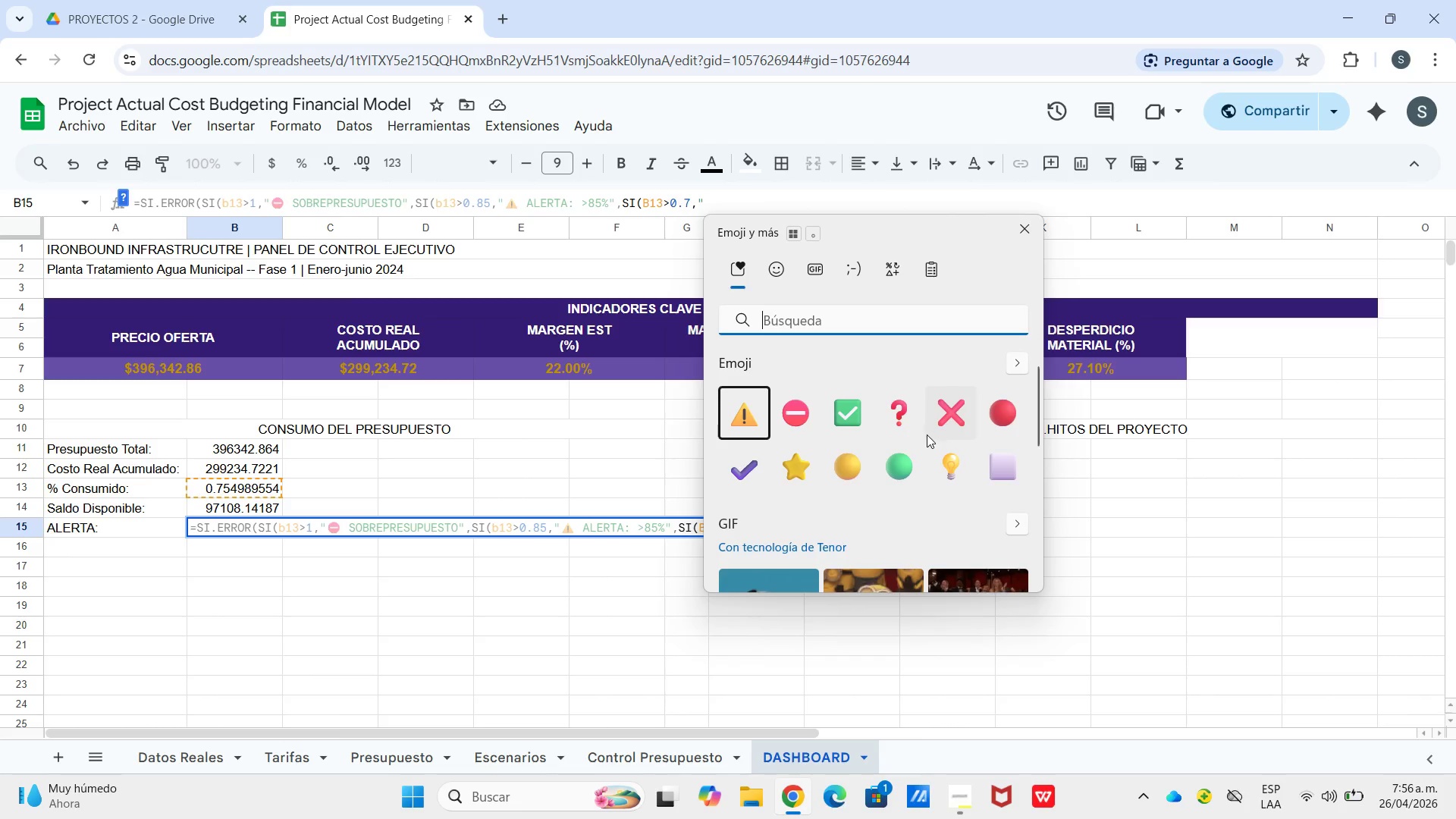 
key(Meta+Period)
 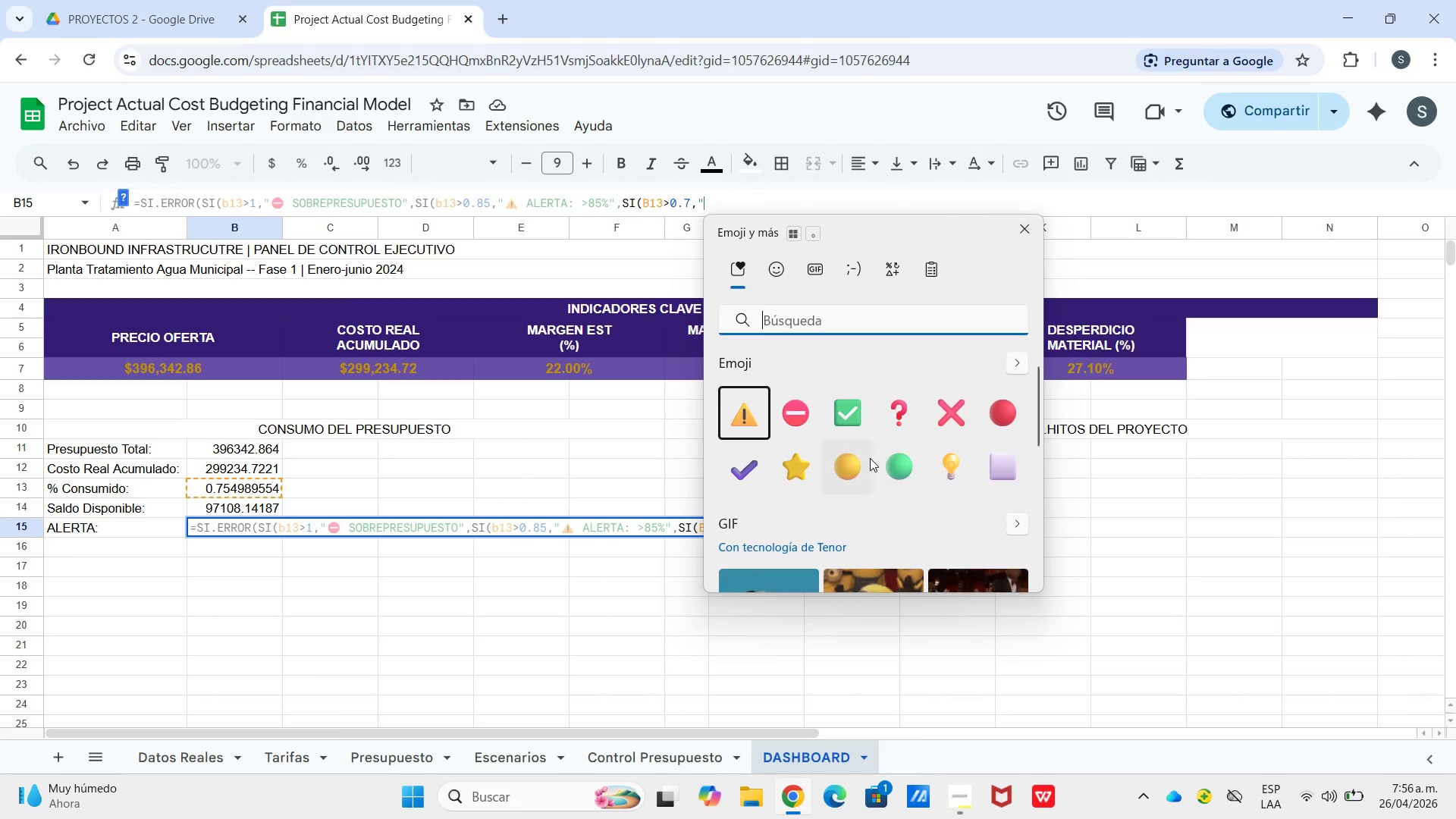 
left_click([868, 458])
 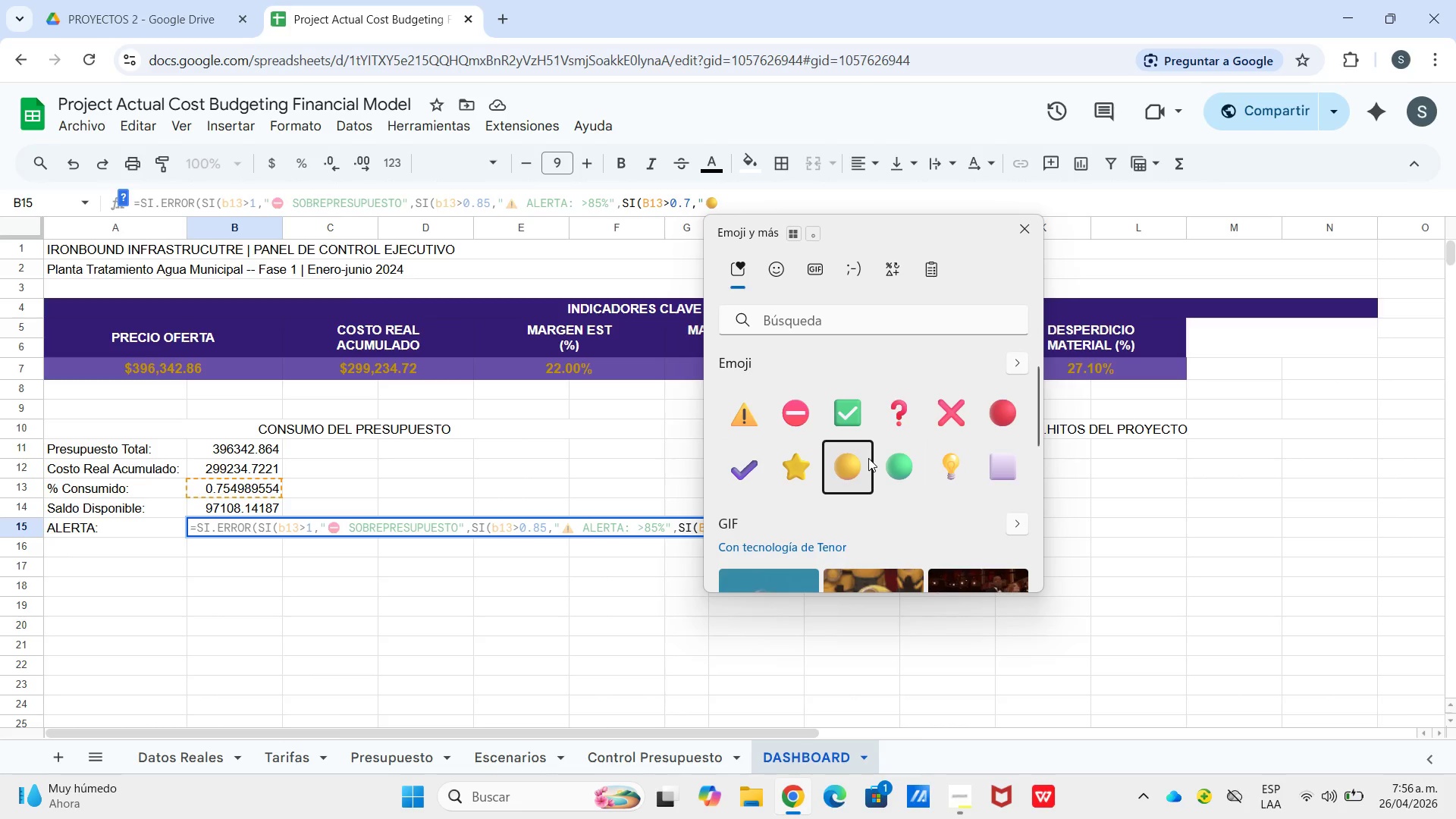 
type( A)
key(Backspace)
type(atencion>)
 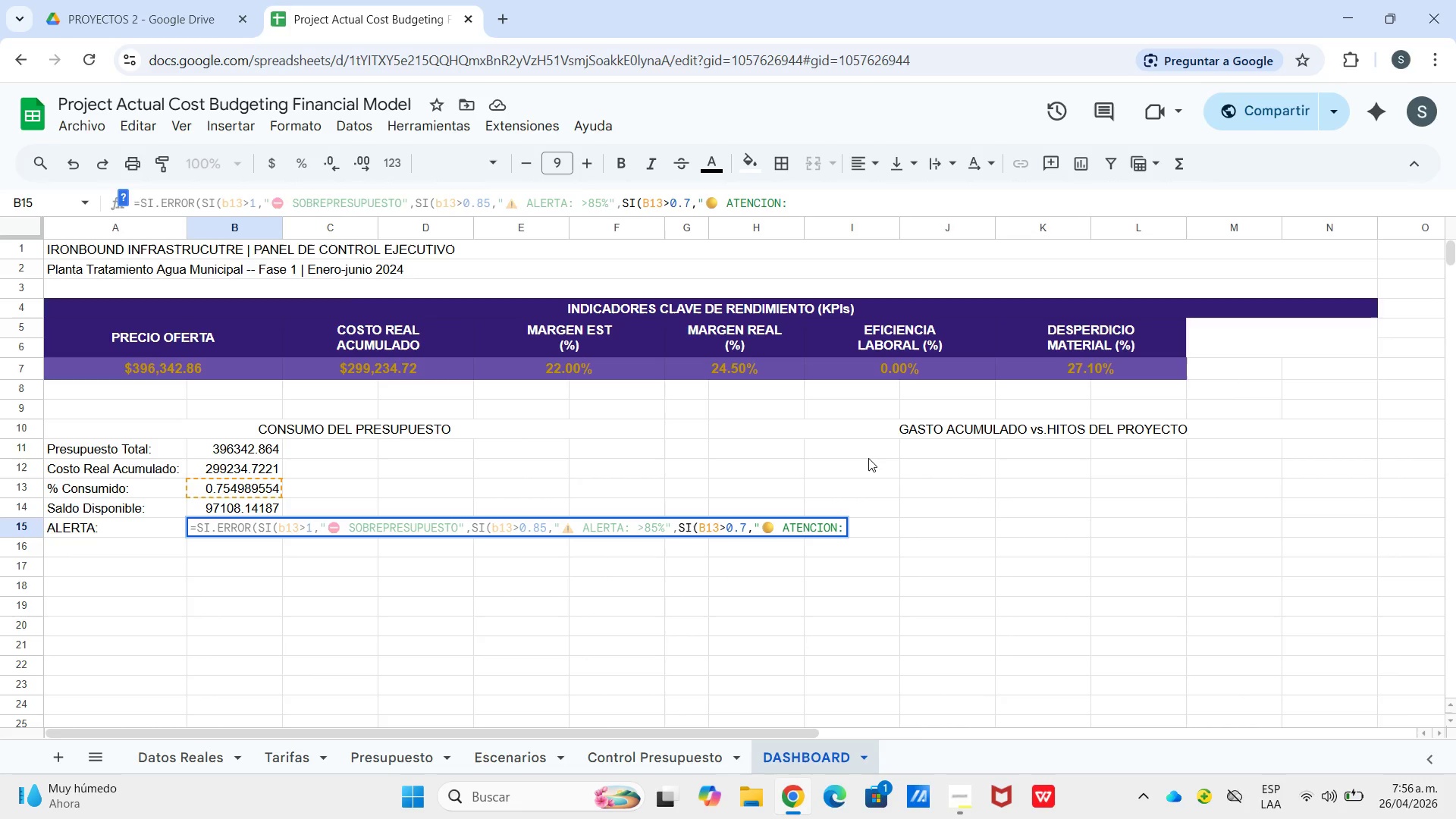 
type( [Break]70%)
 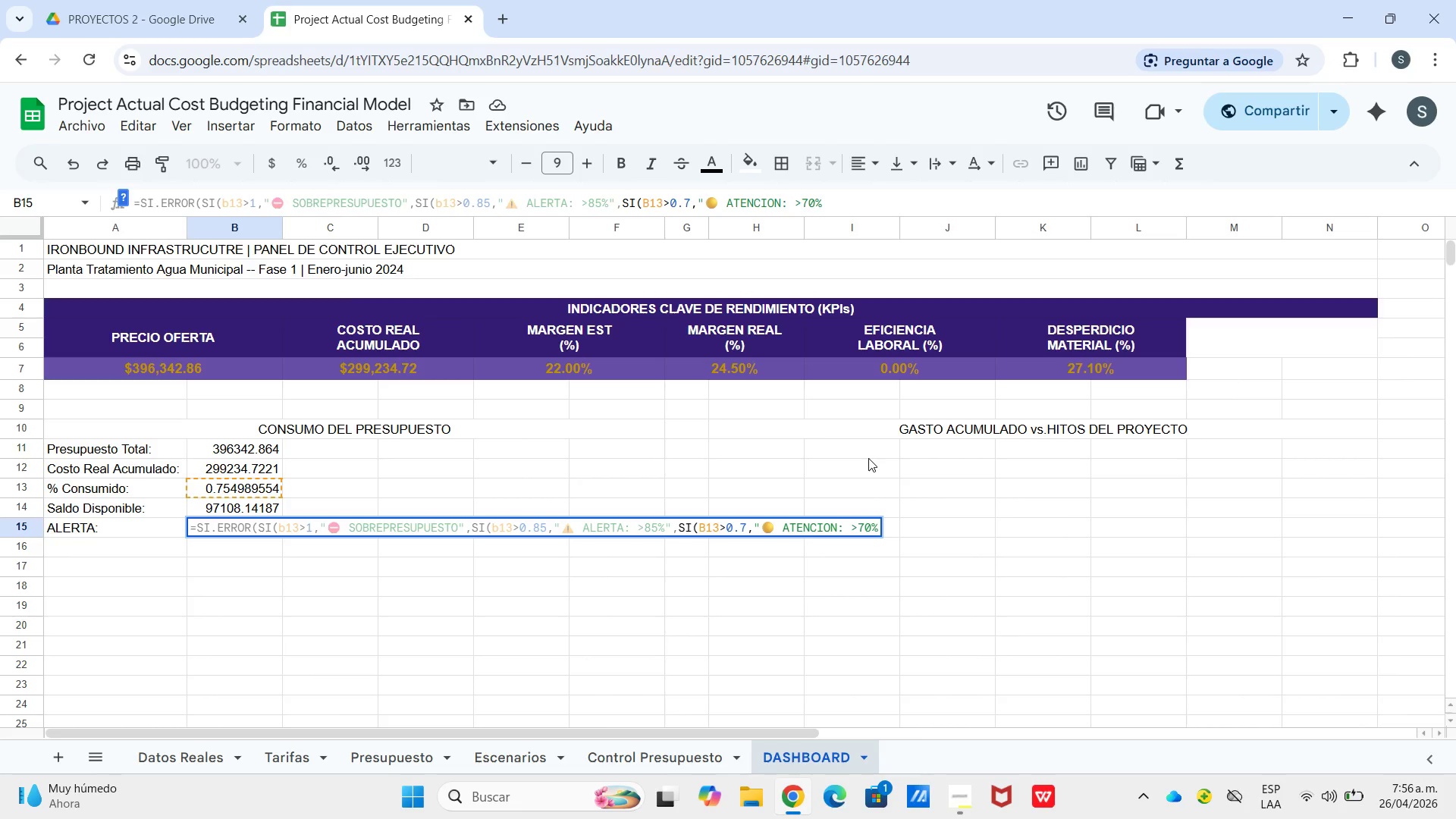 
key(Shift+2)
 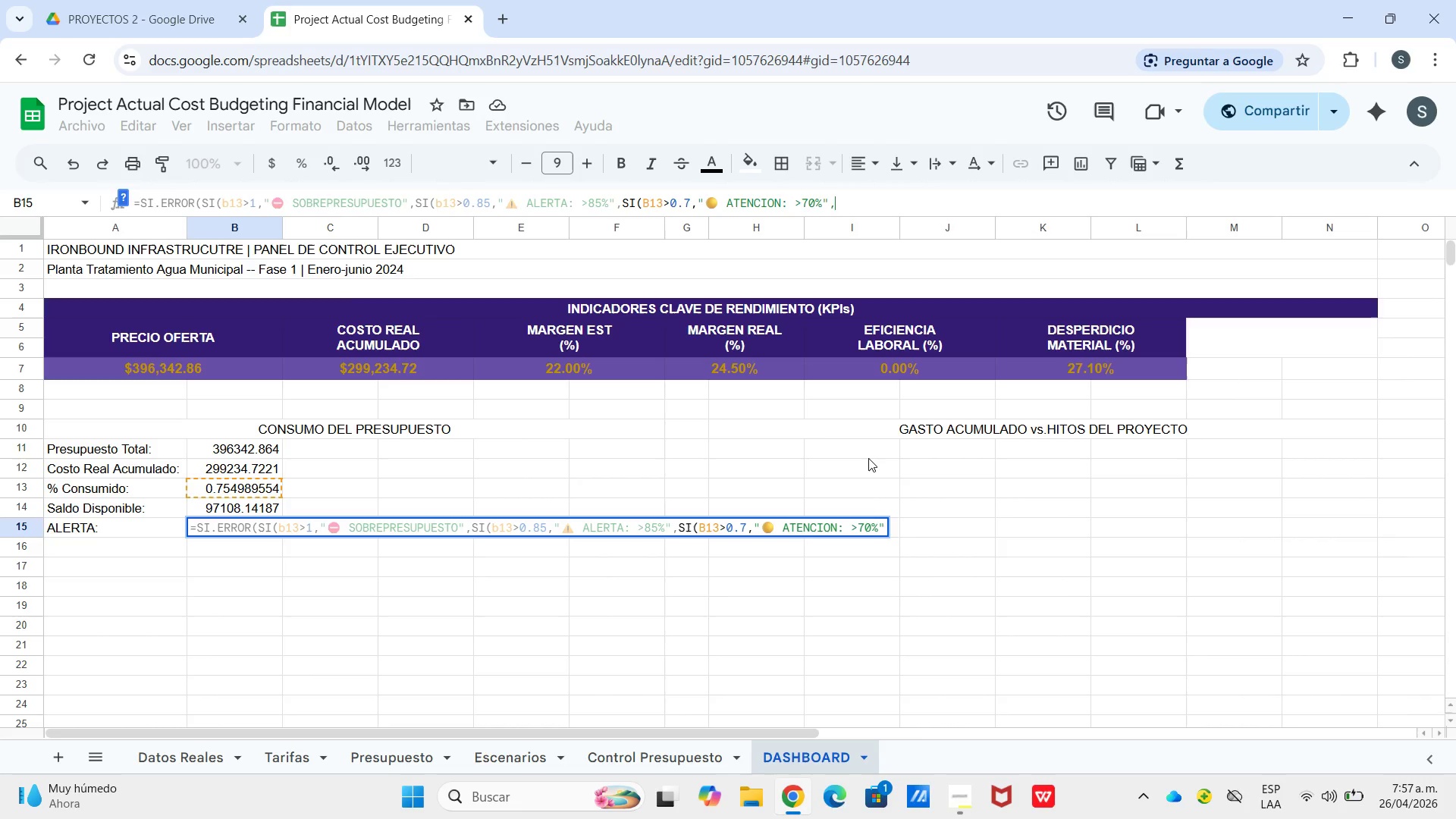 
key(Comma)
 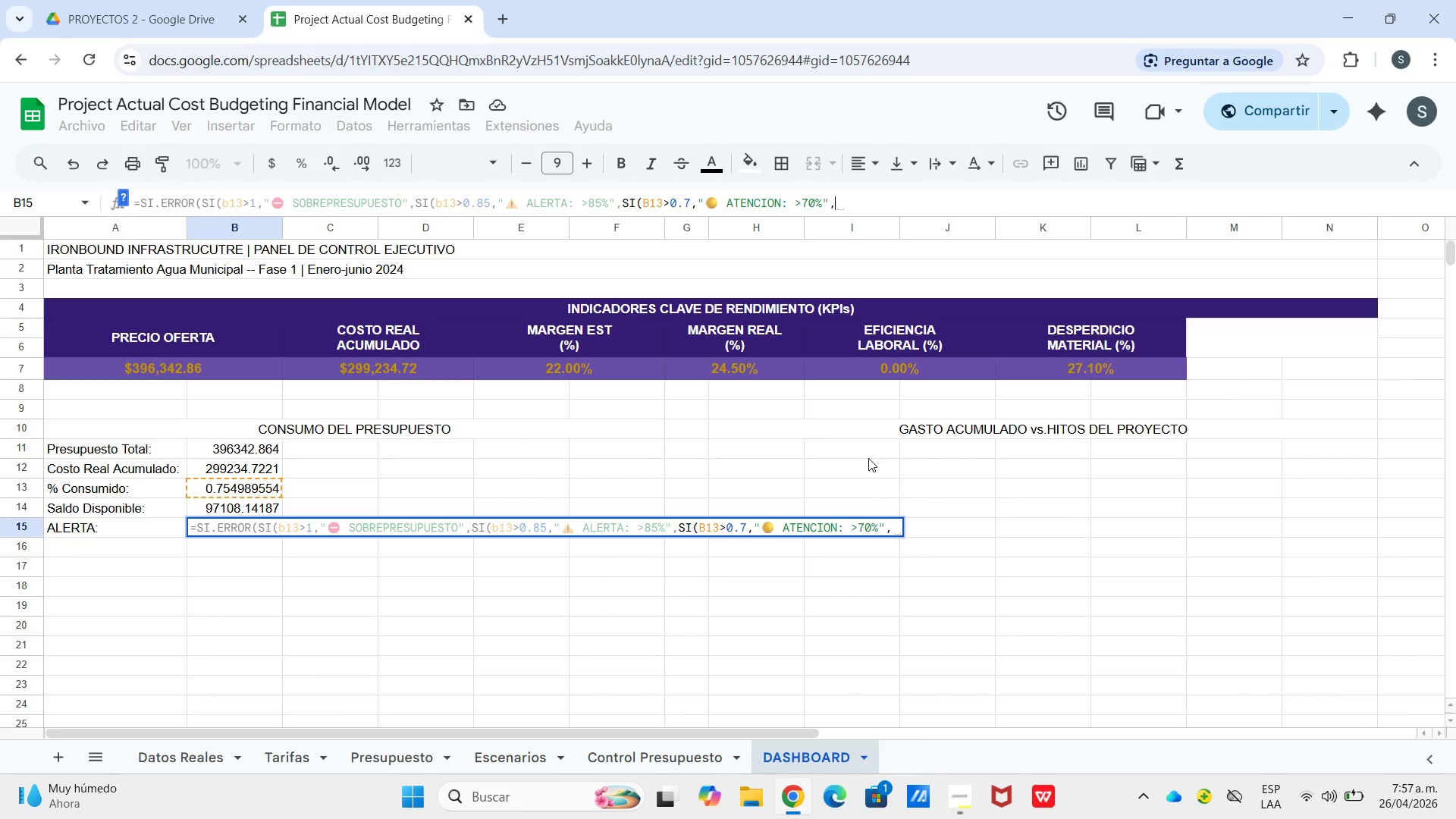 
key(Shift+2)
 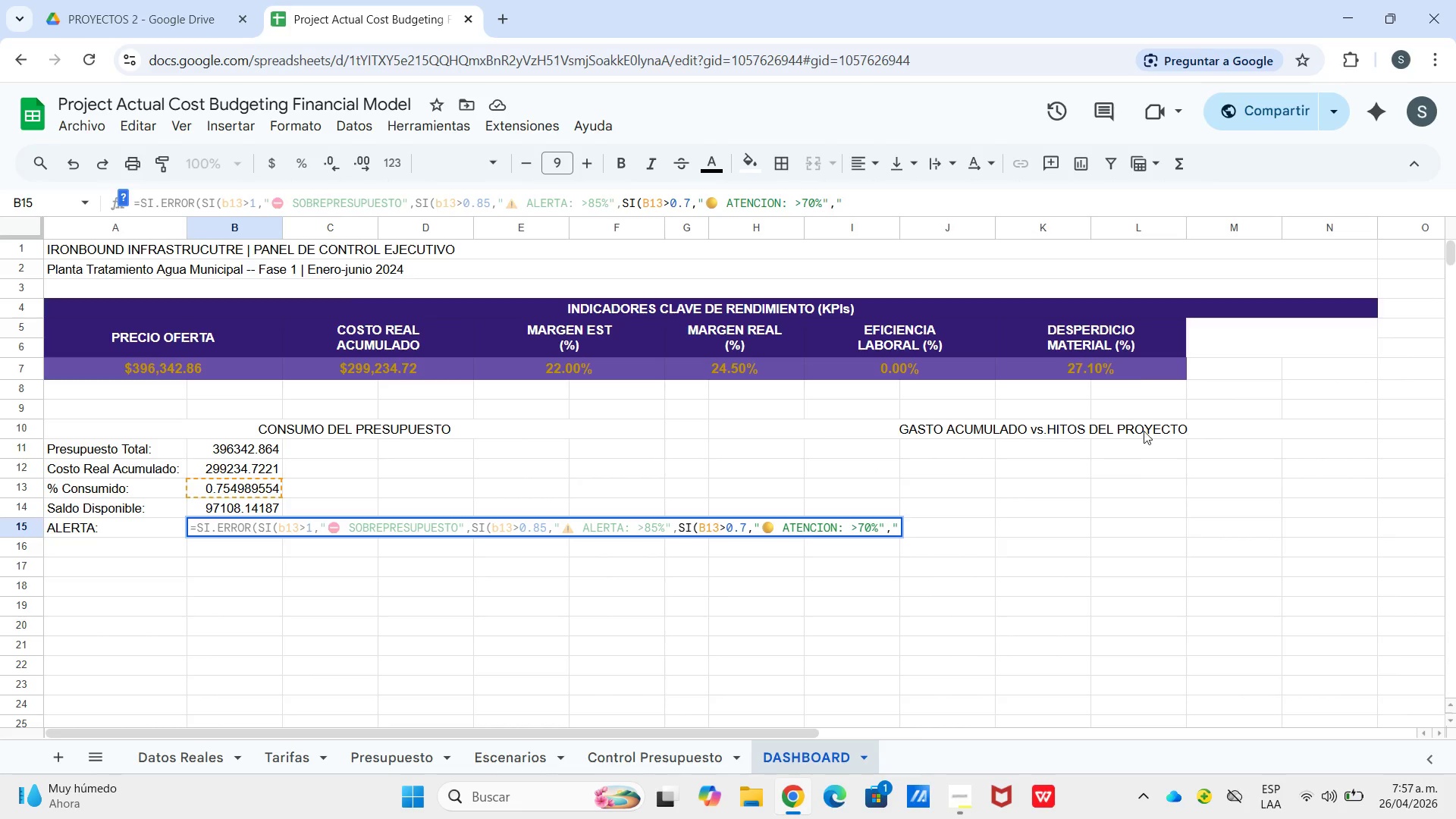 
right_click([935, 207])
 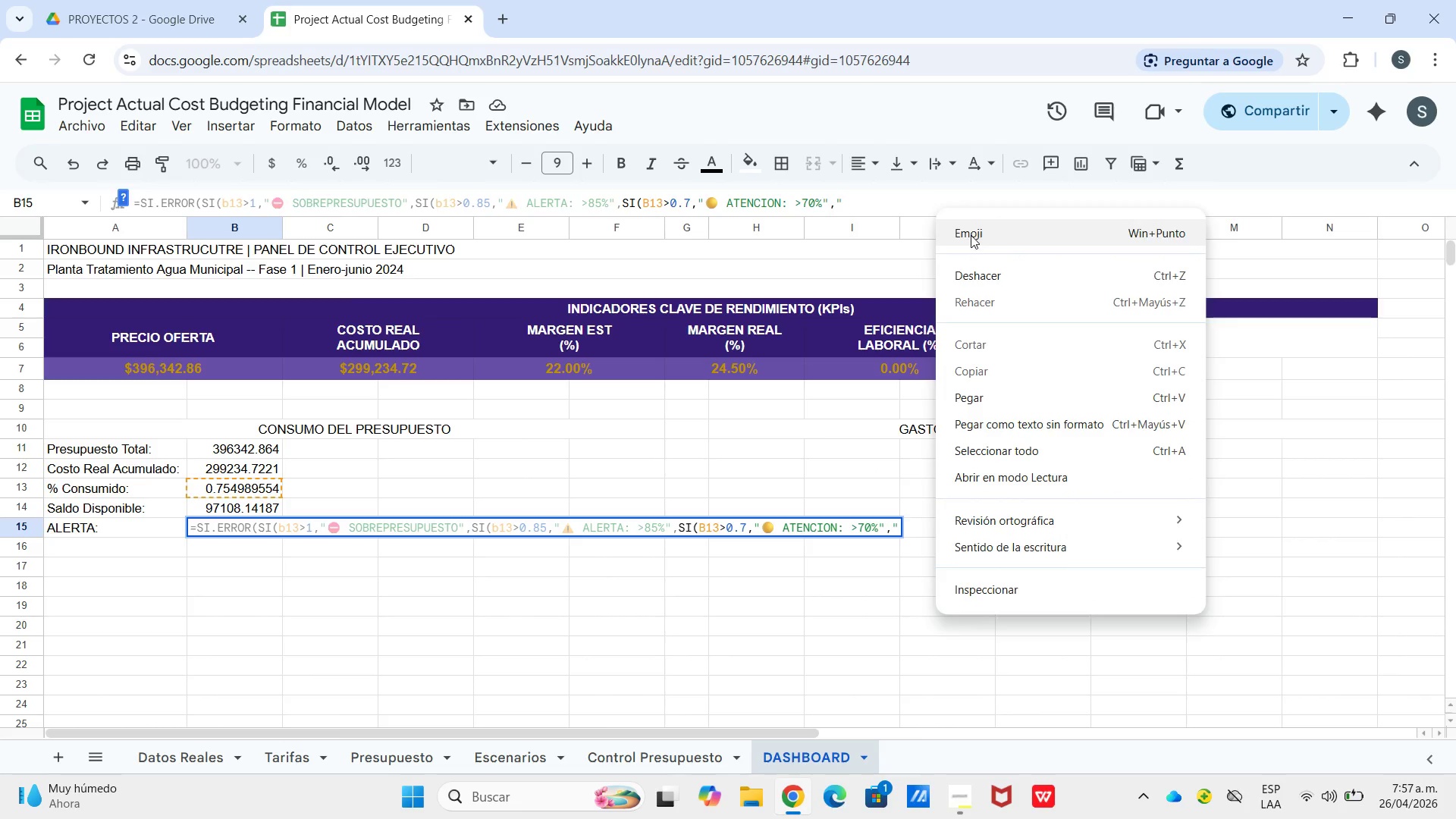 
left_click([971, 235])
 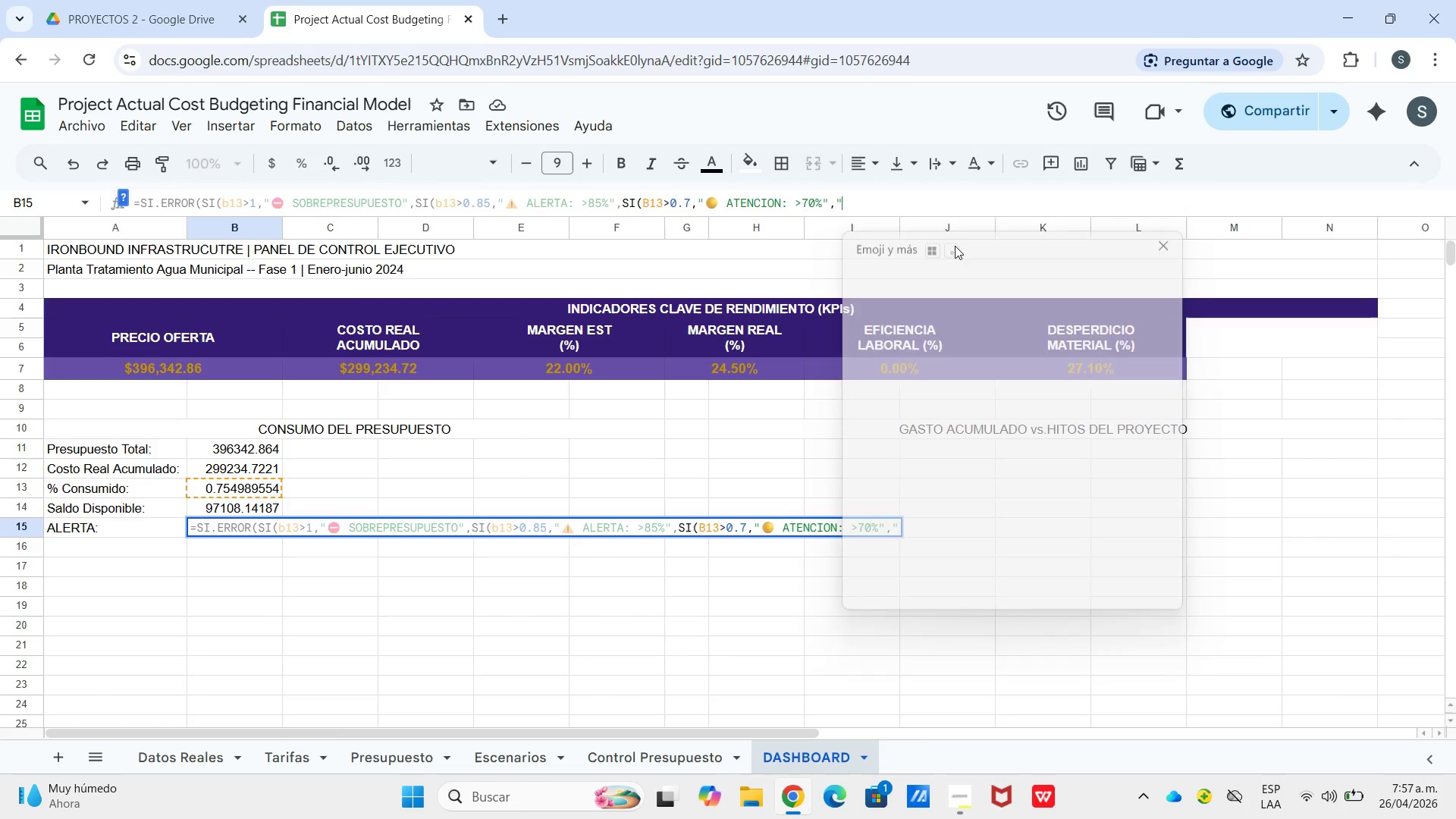 
left_click([1028, 395])
 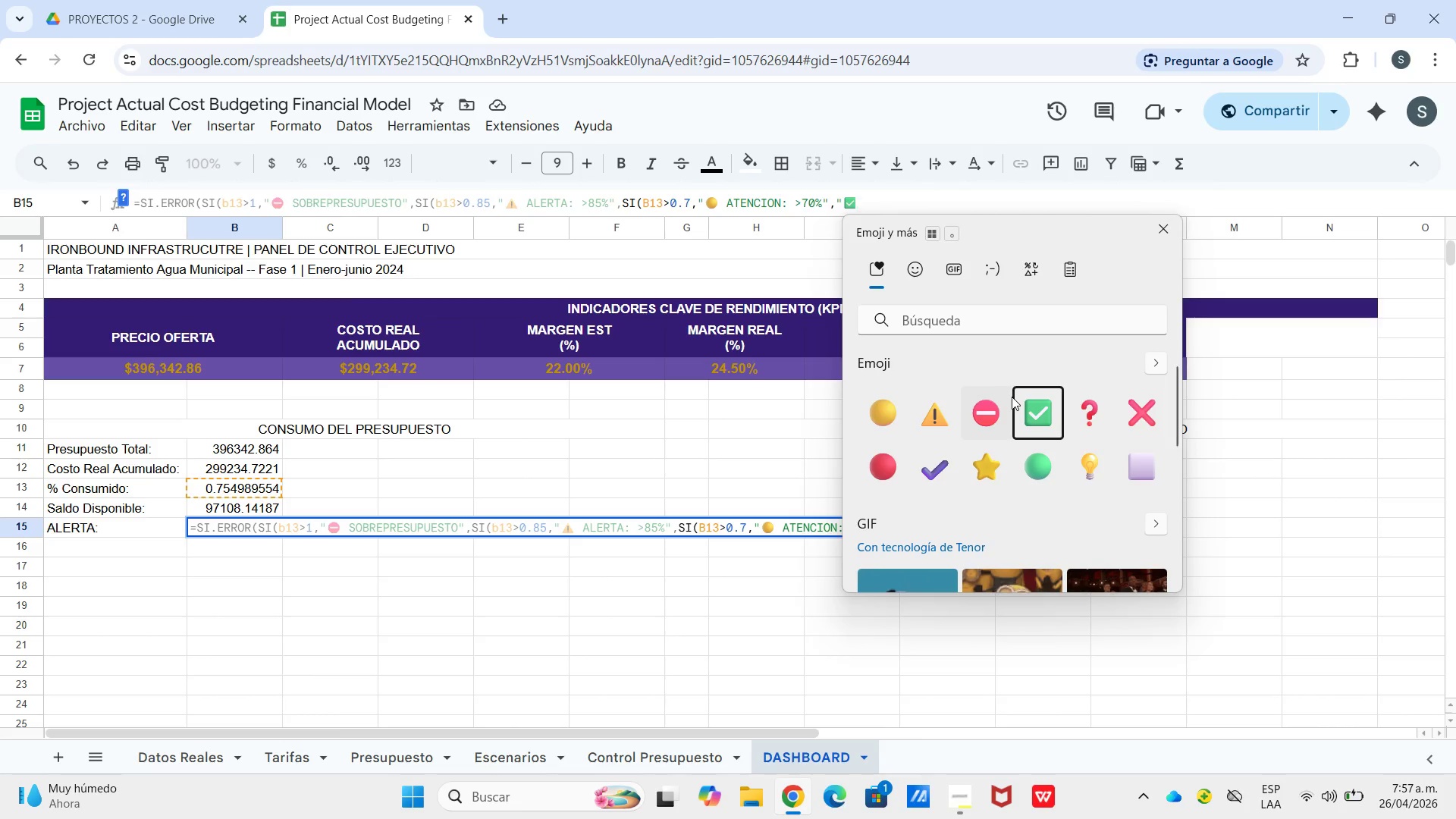 
type( dentro de)
 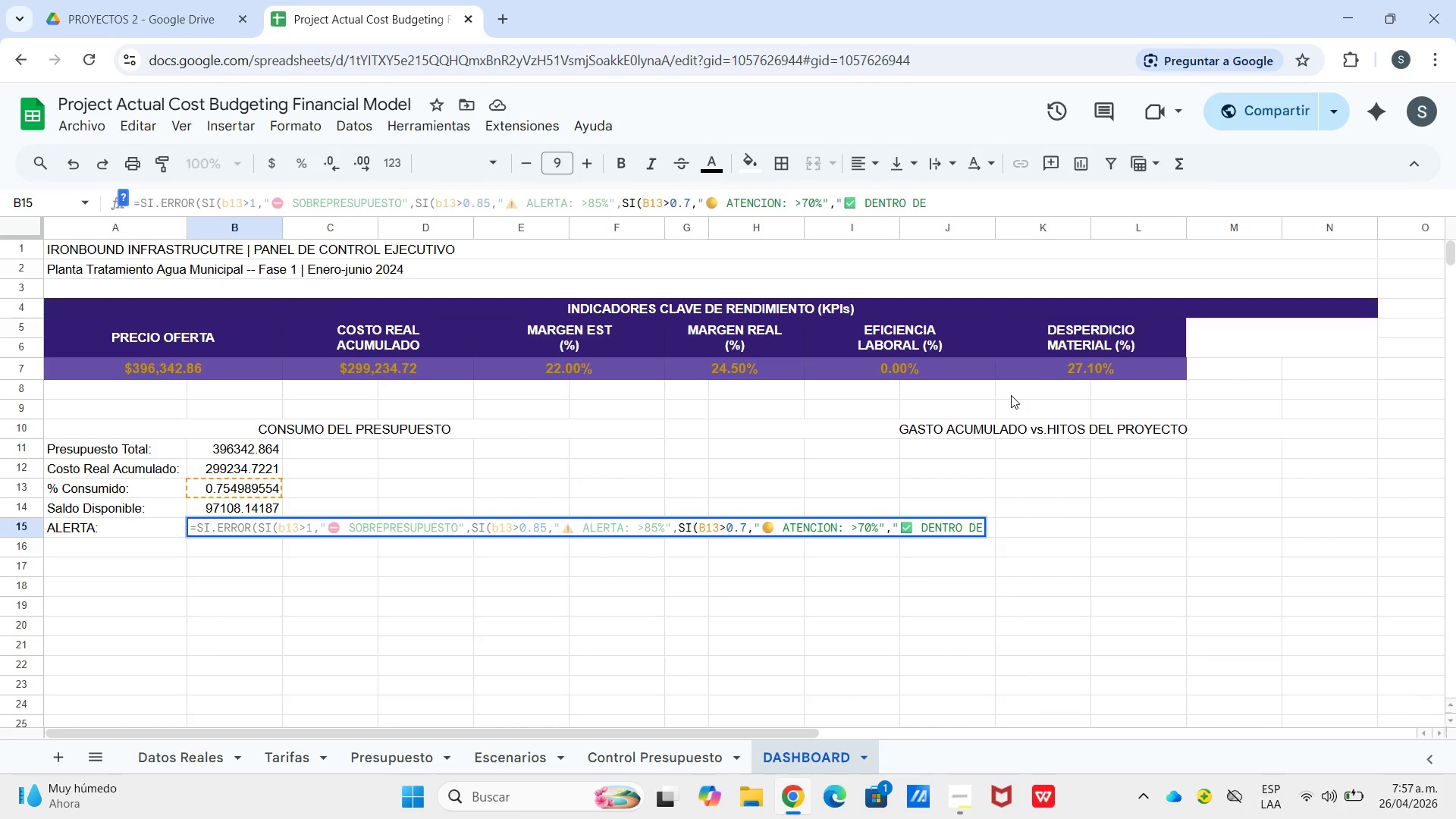 
wait(5.01)
 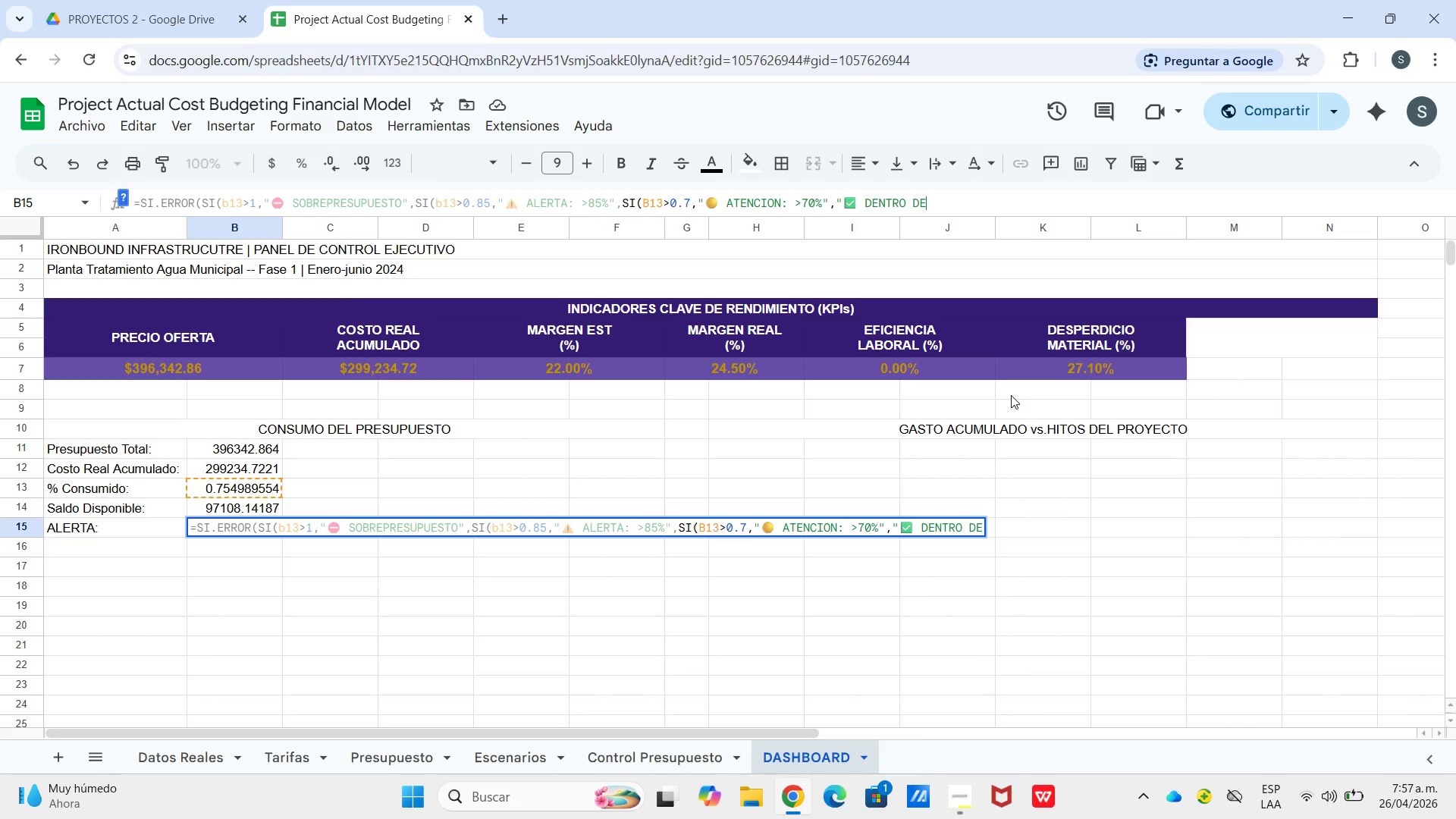 
type( preu)
key(Backspace)
type(supuesto)
 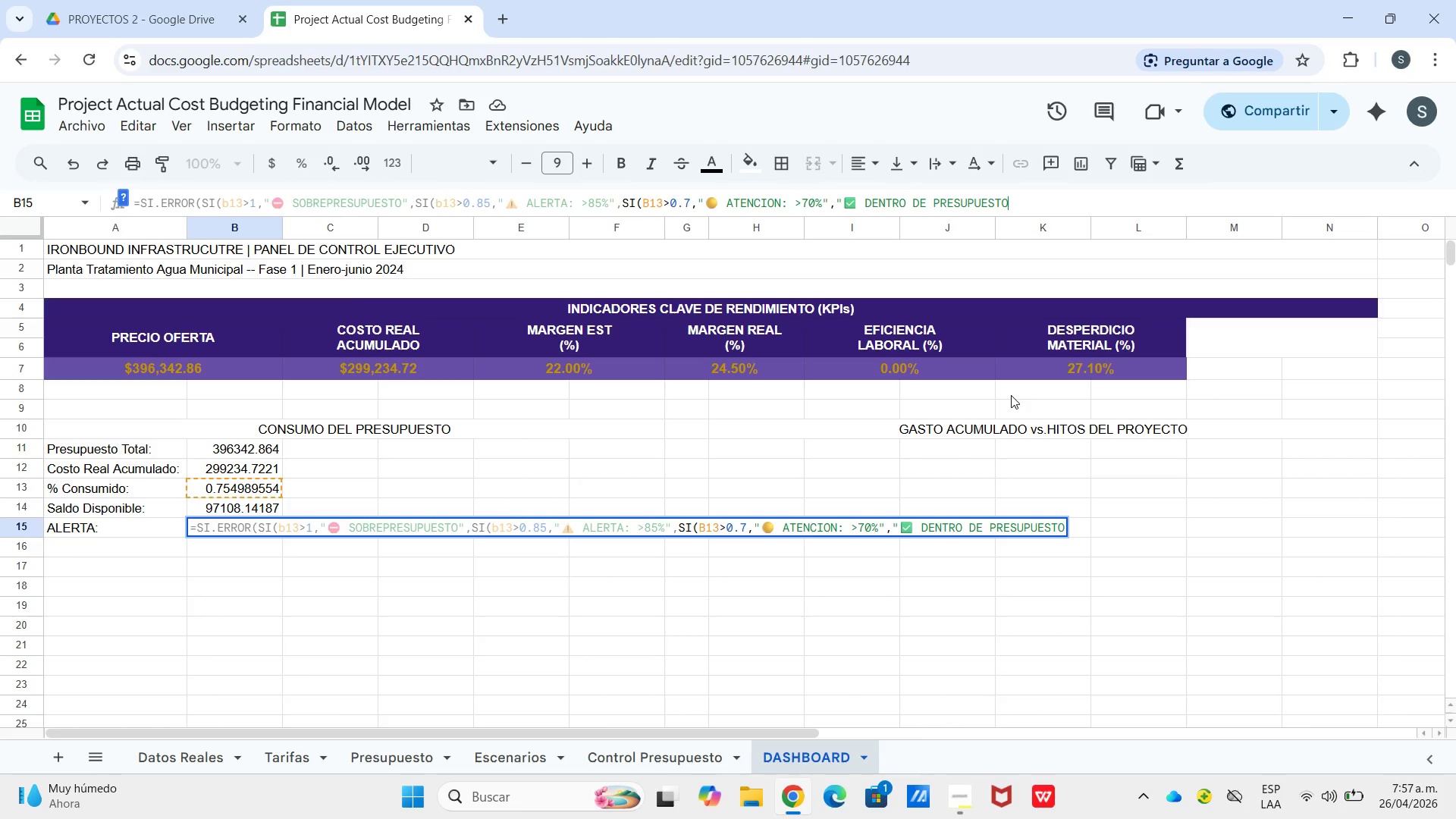 
type(@(((<@@()
 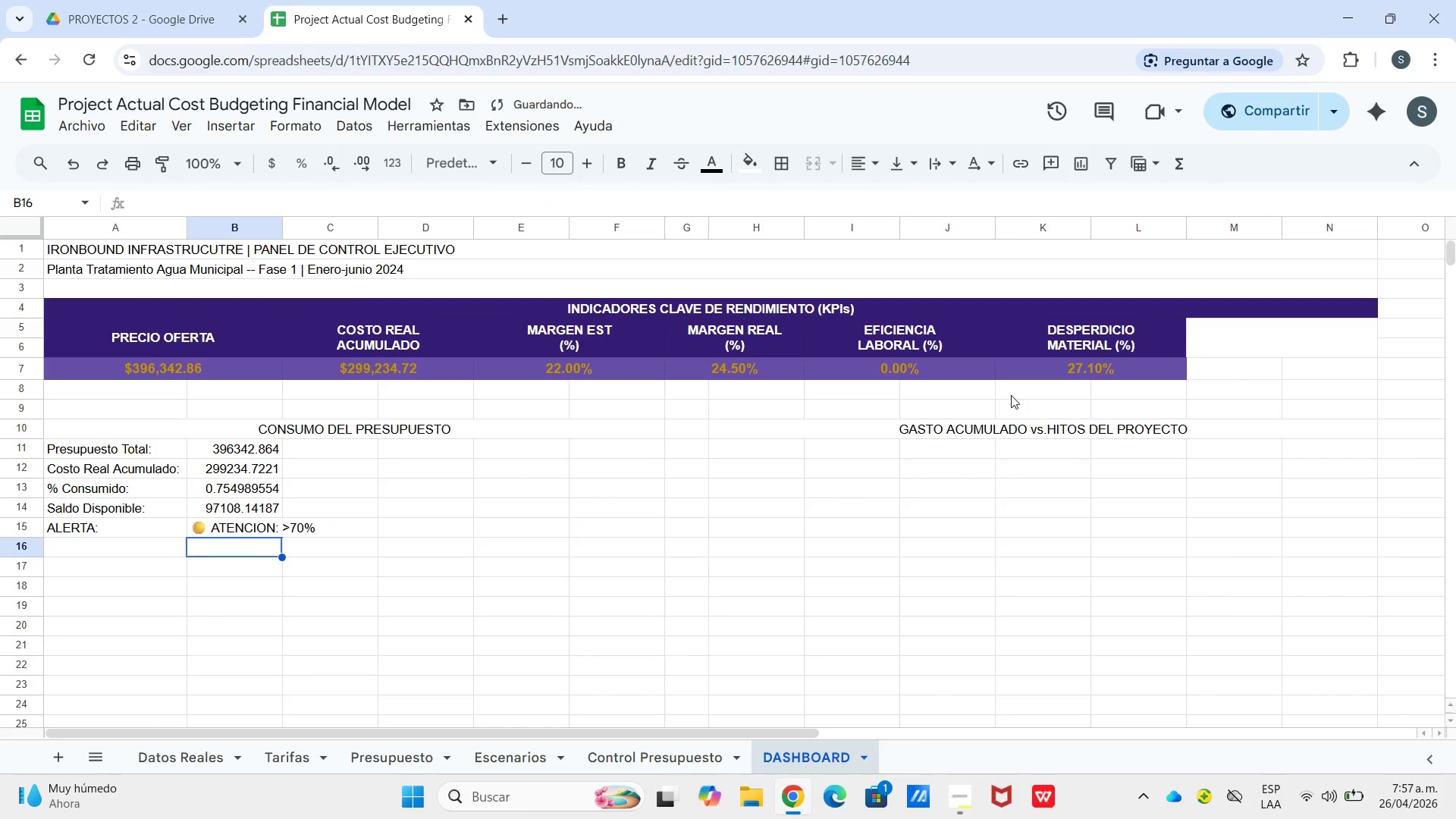 
 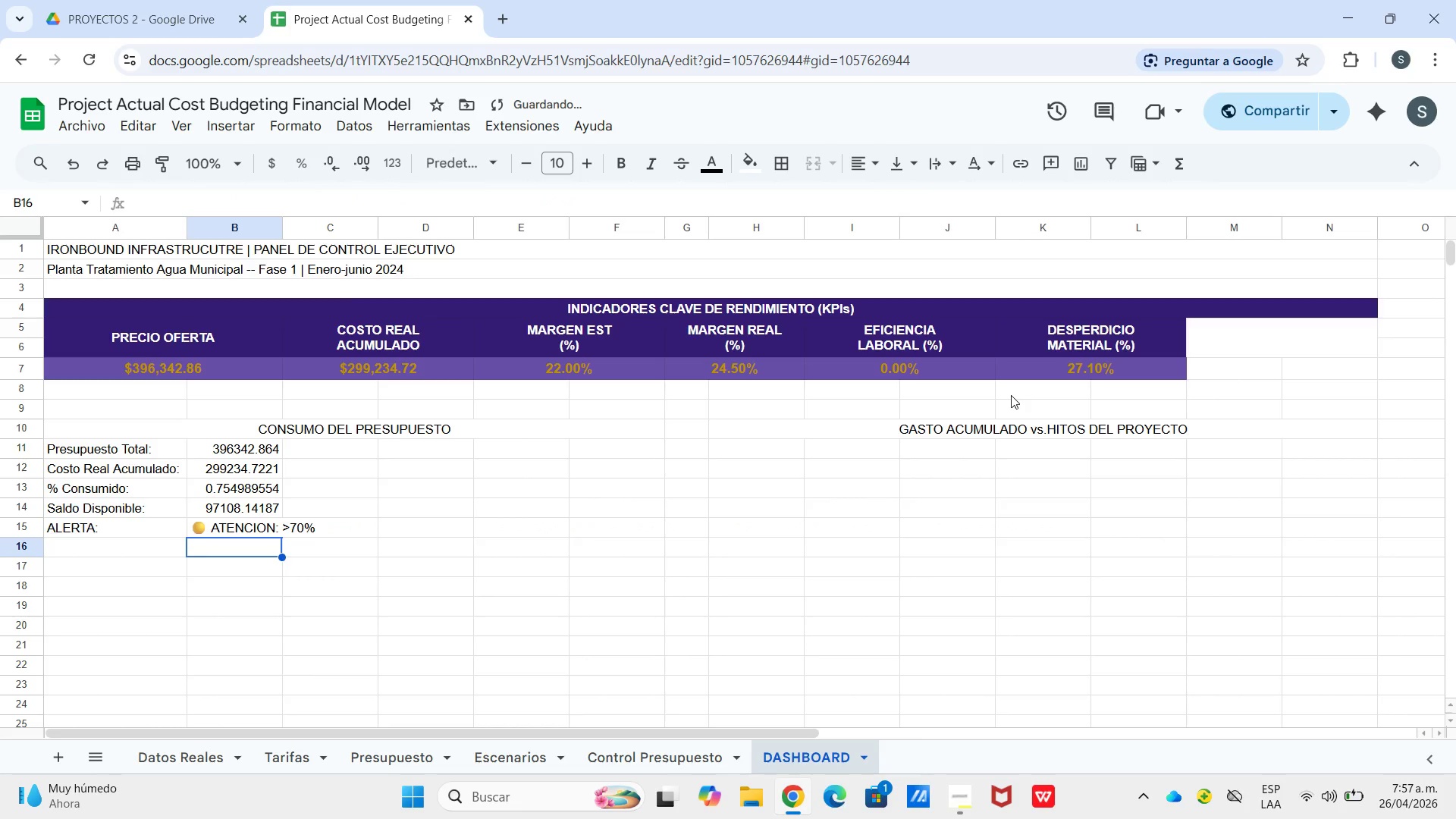 
key(Enter)
 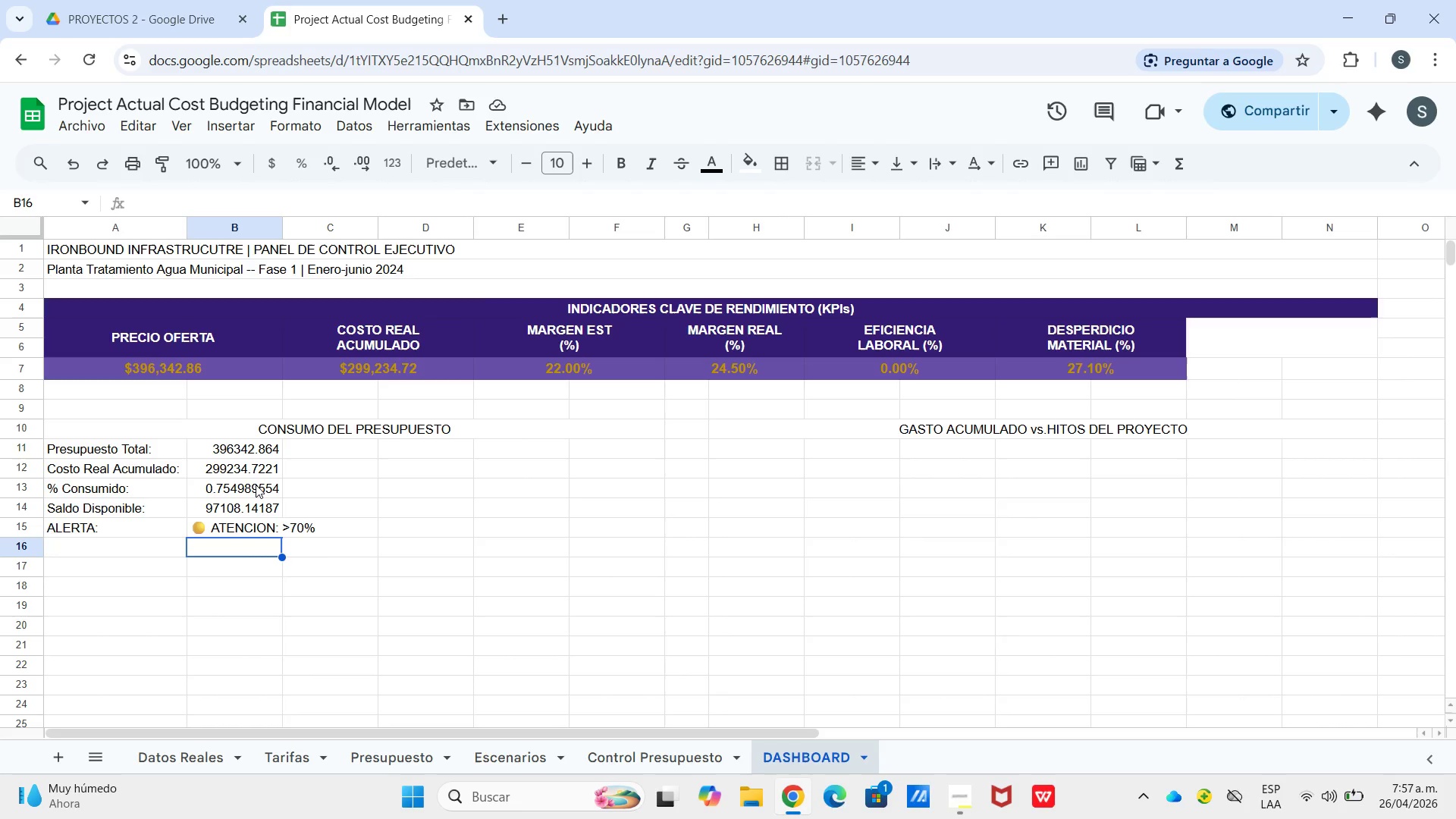 
wait(7.86)
 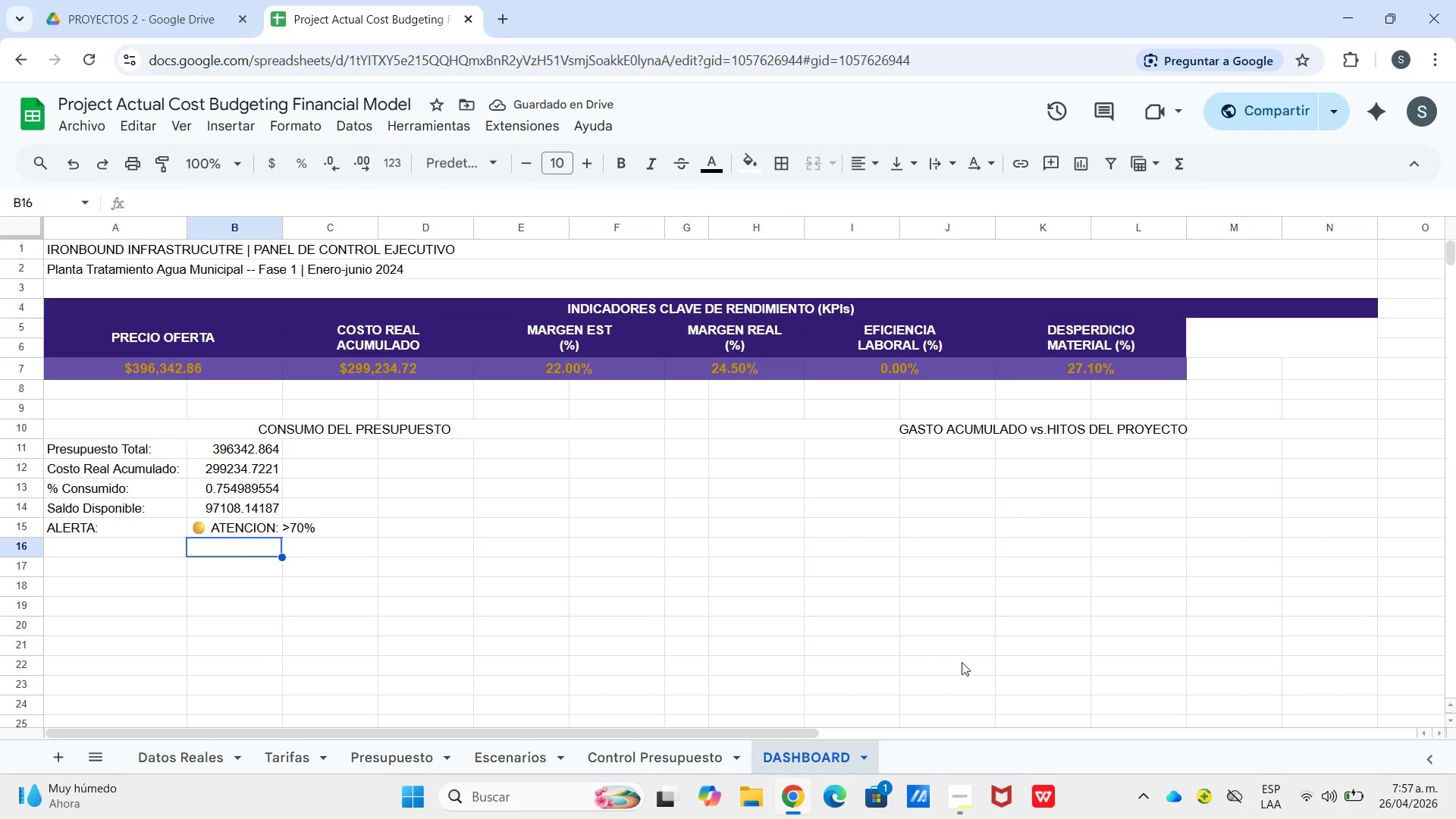 
left_click([255, 505])
 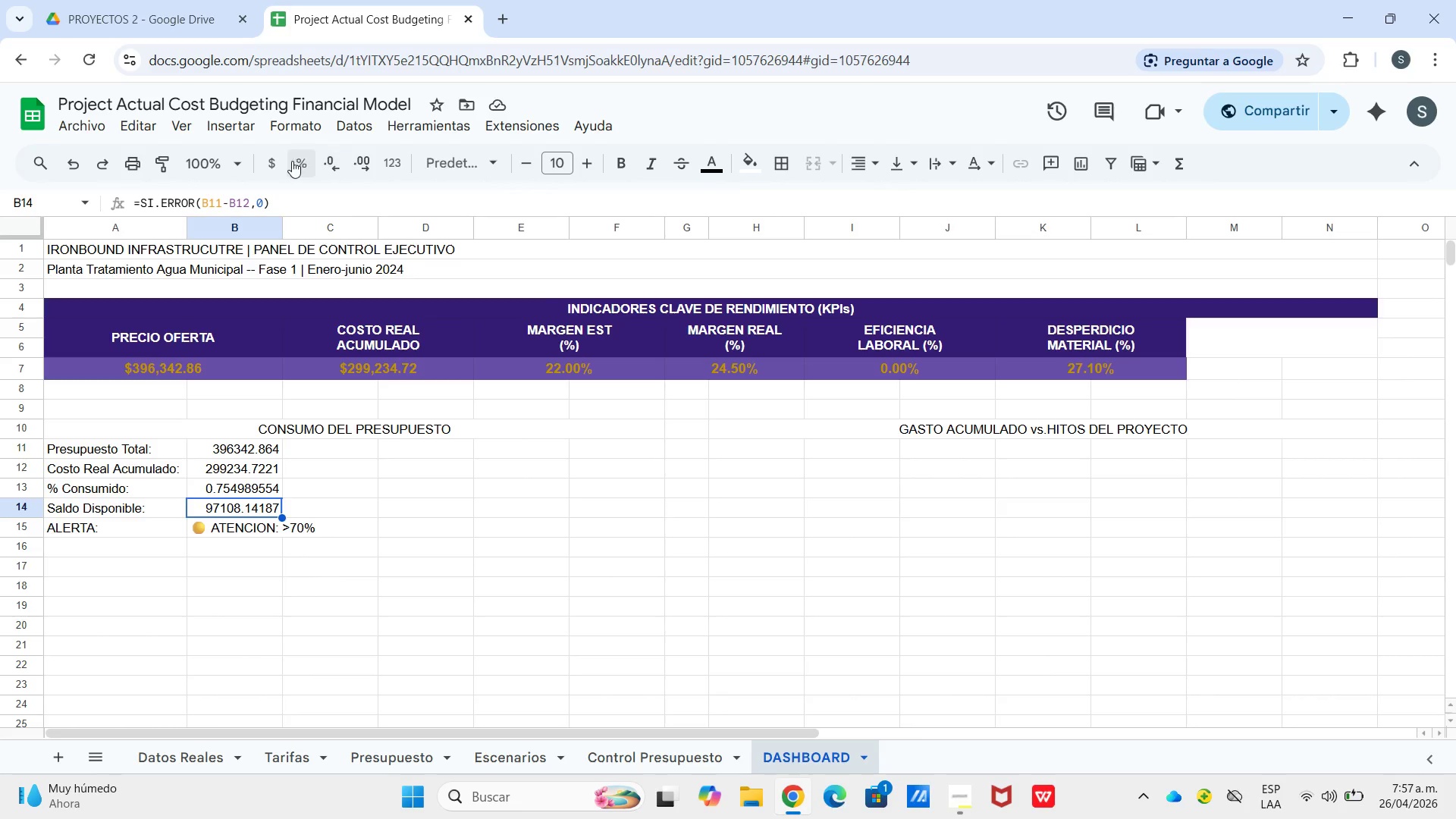 
left_click([276, 161])
 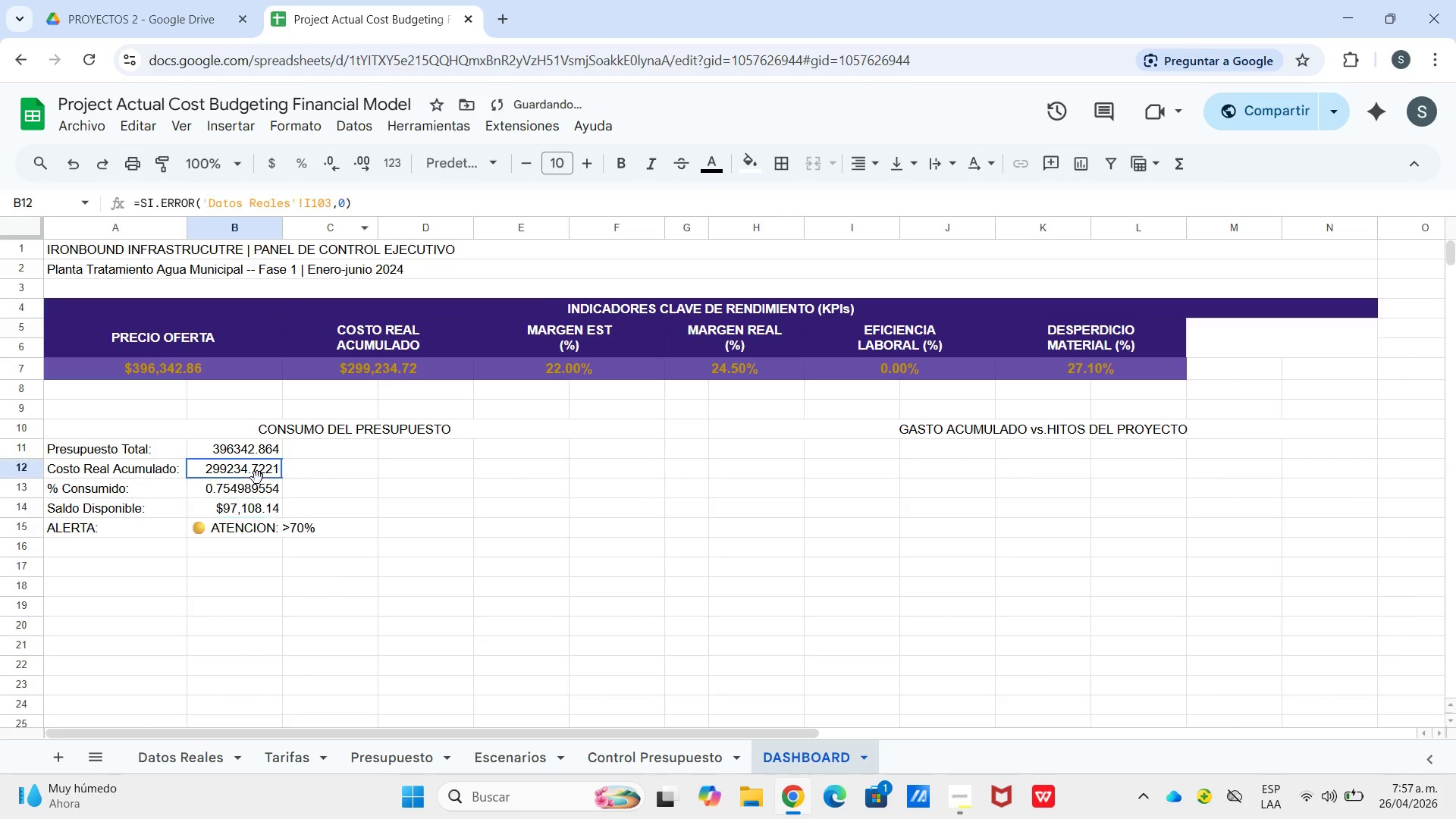 
left_click([257, 478])
 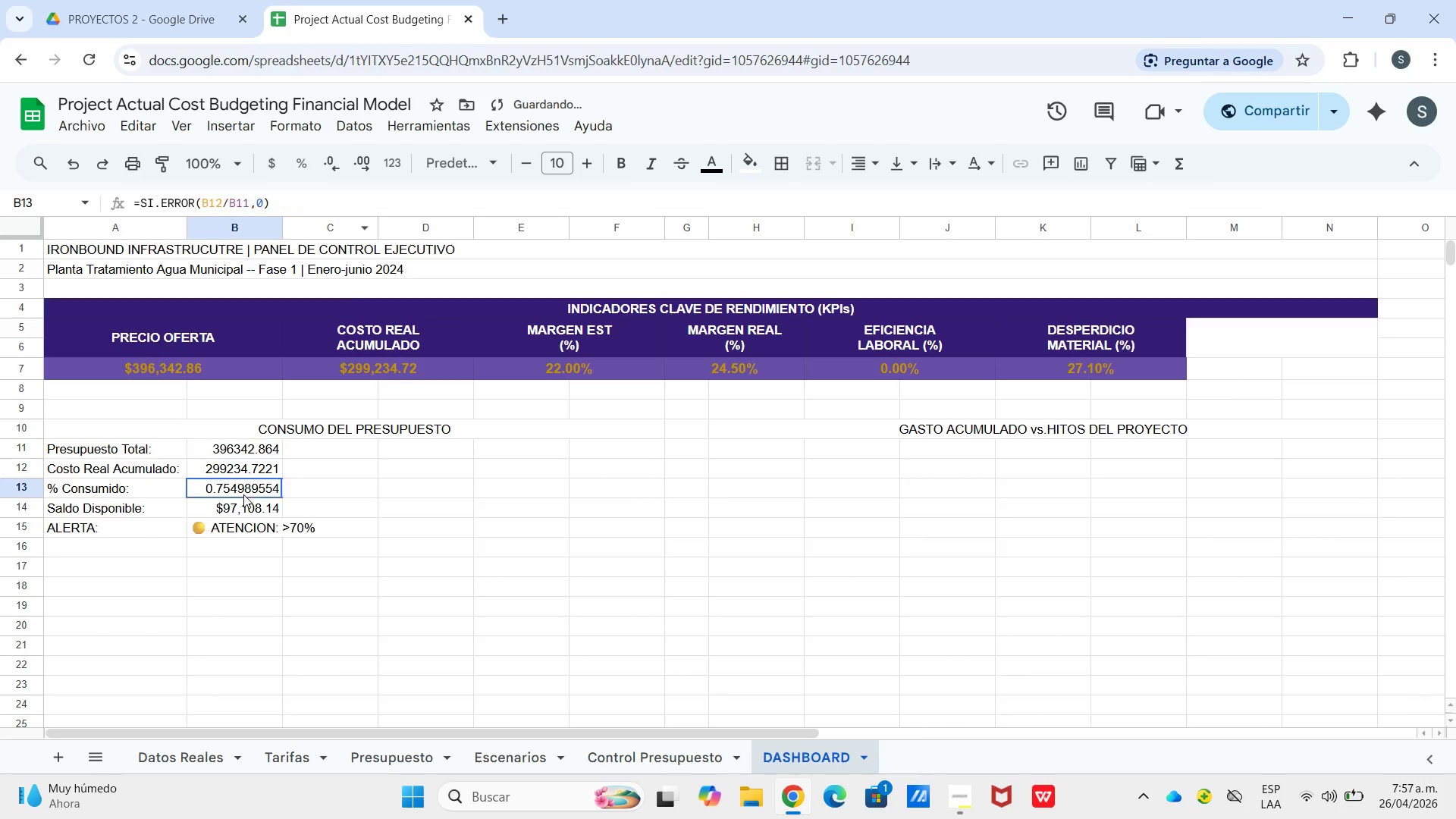 
left_click([243, 494])
 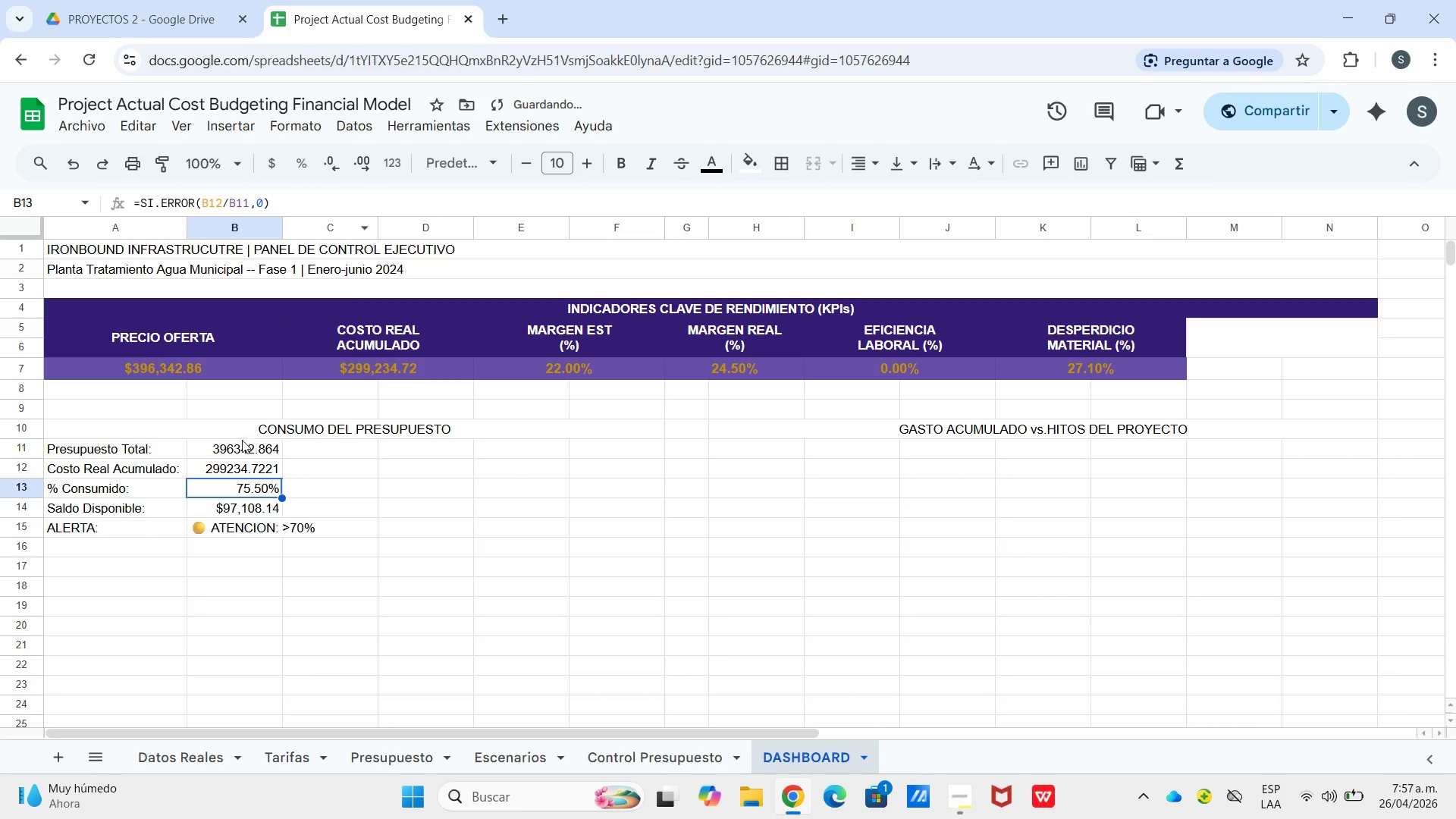 
left_click_drag(start_coordinate=[239, 444], to_coordinate=[249, 468])
 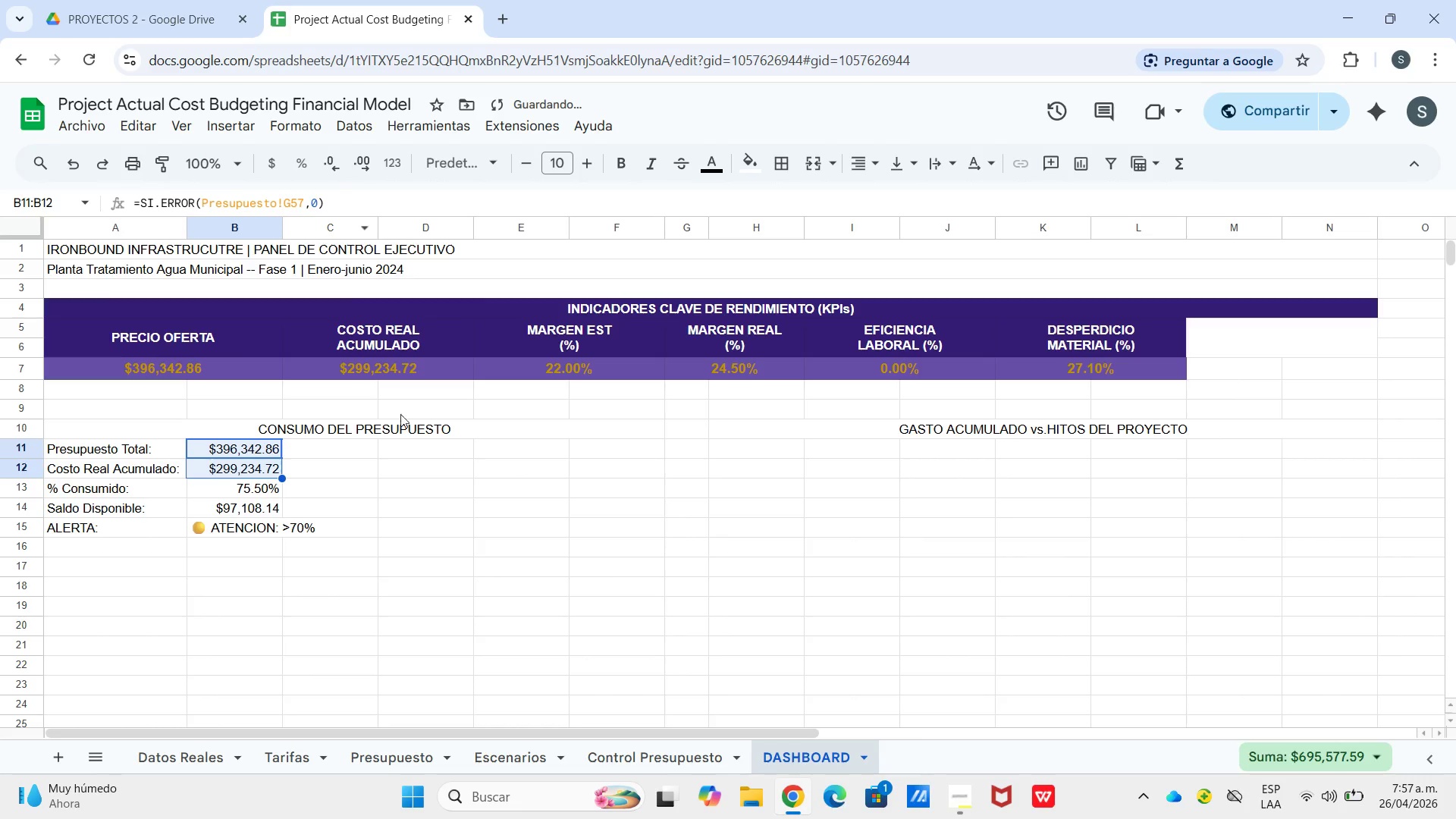 
left_click([438, 485])
 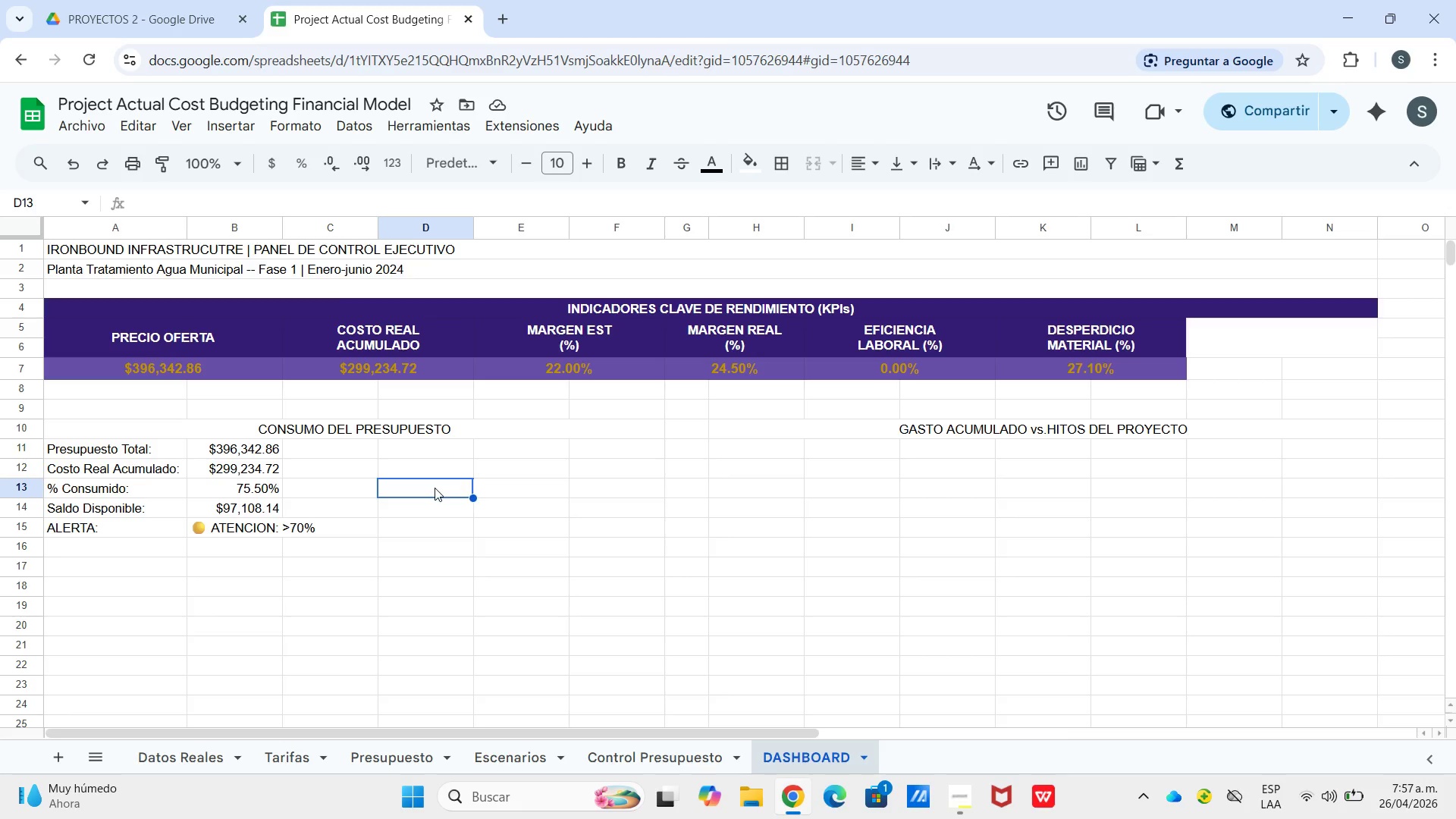 
wait(10.22)
 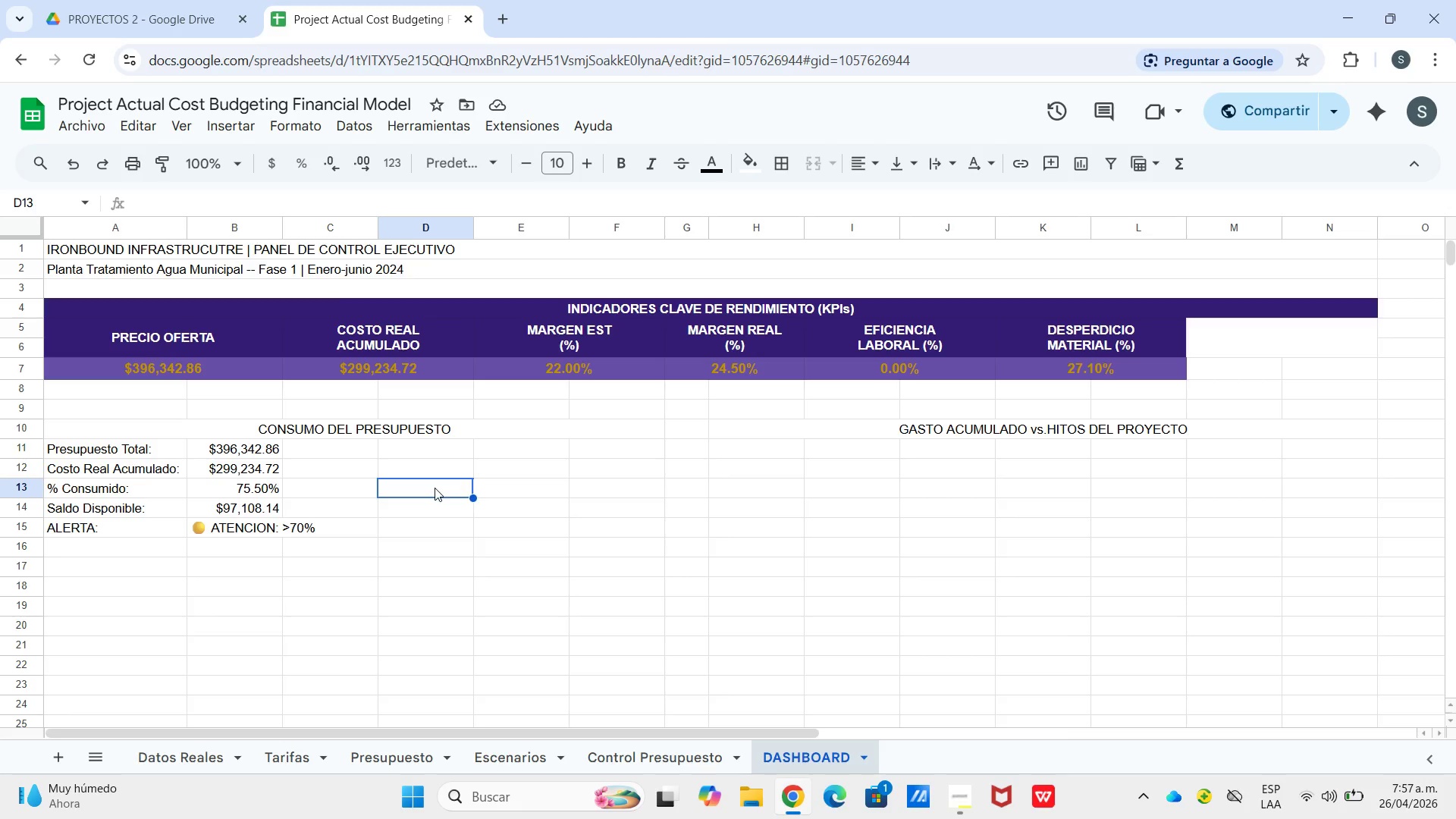 
left_click([389, 506])
 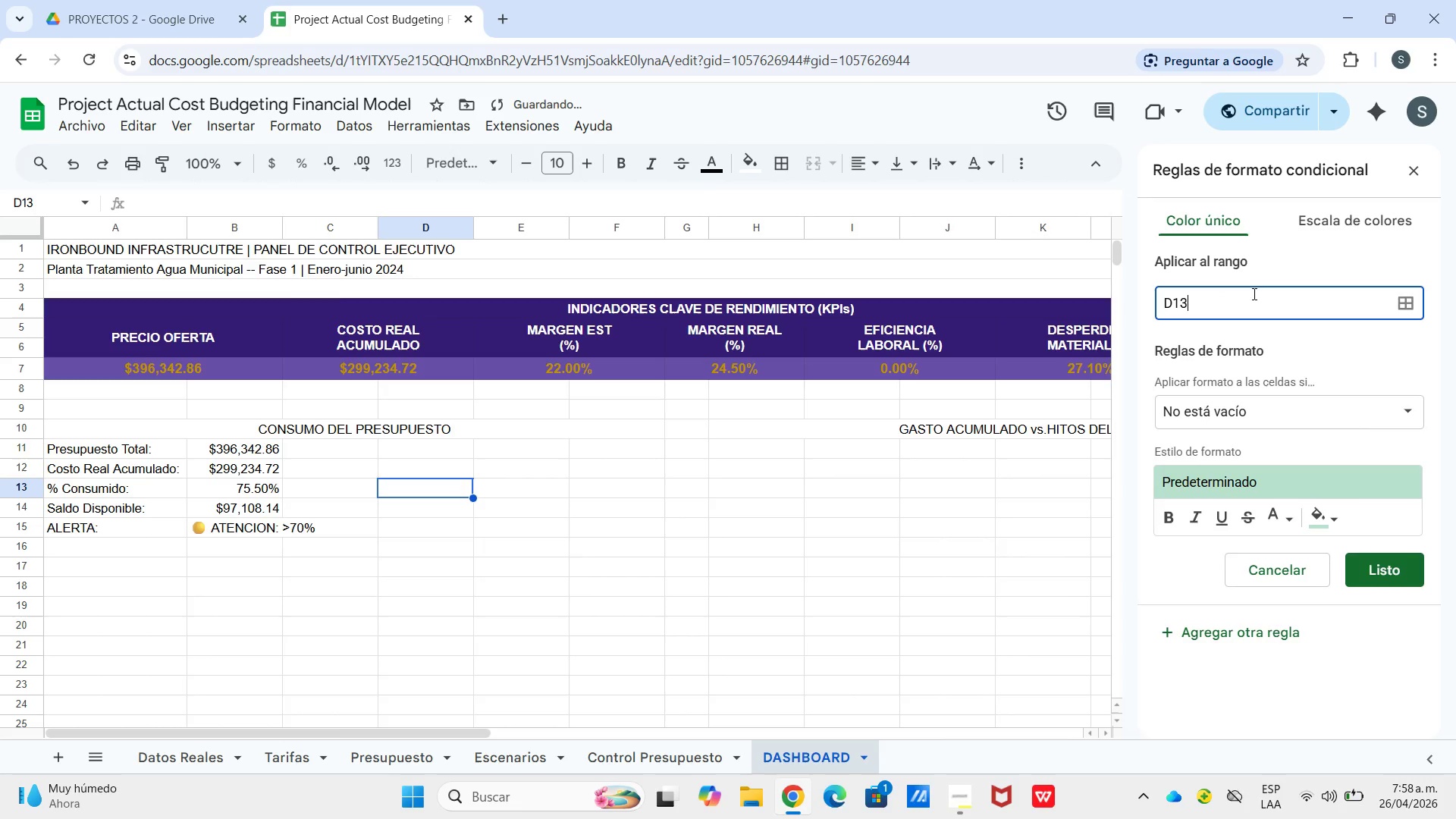 
left_click_drag(start_coordinate=[1253, 293], to_coordinate=[1073, 303])
 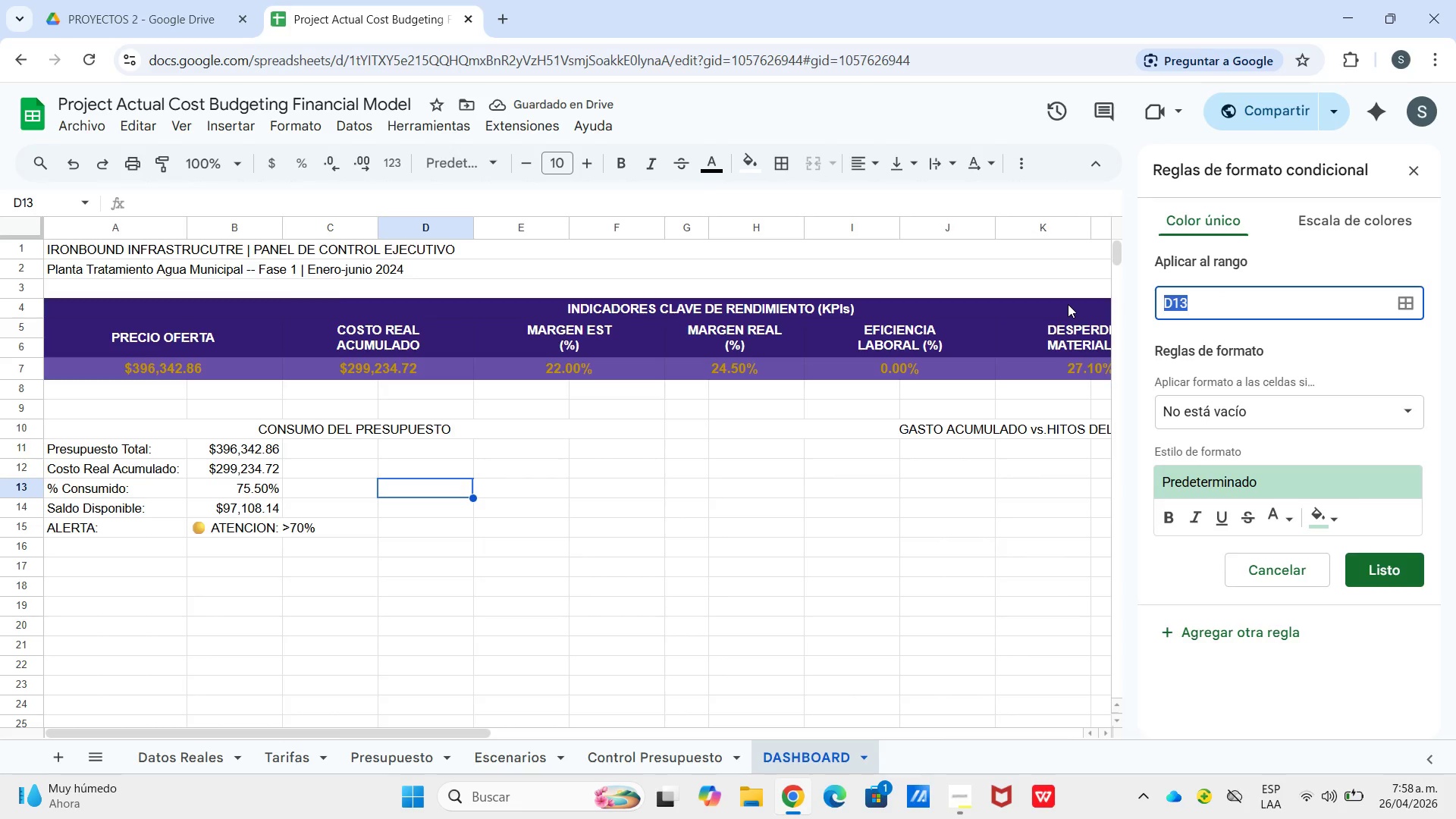 
type(b15)
 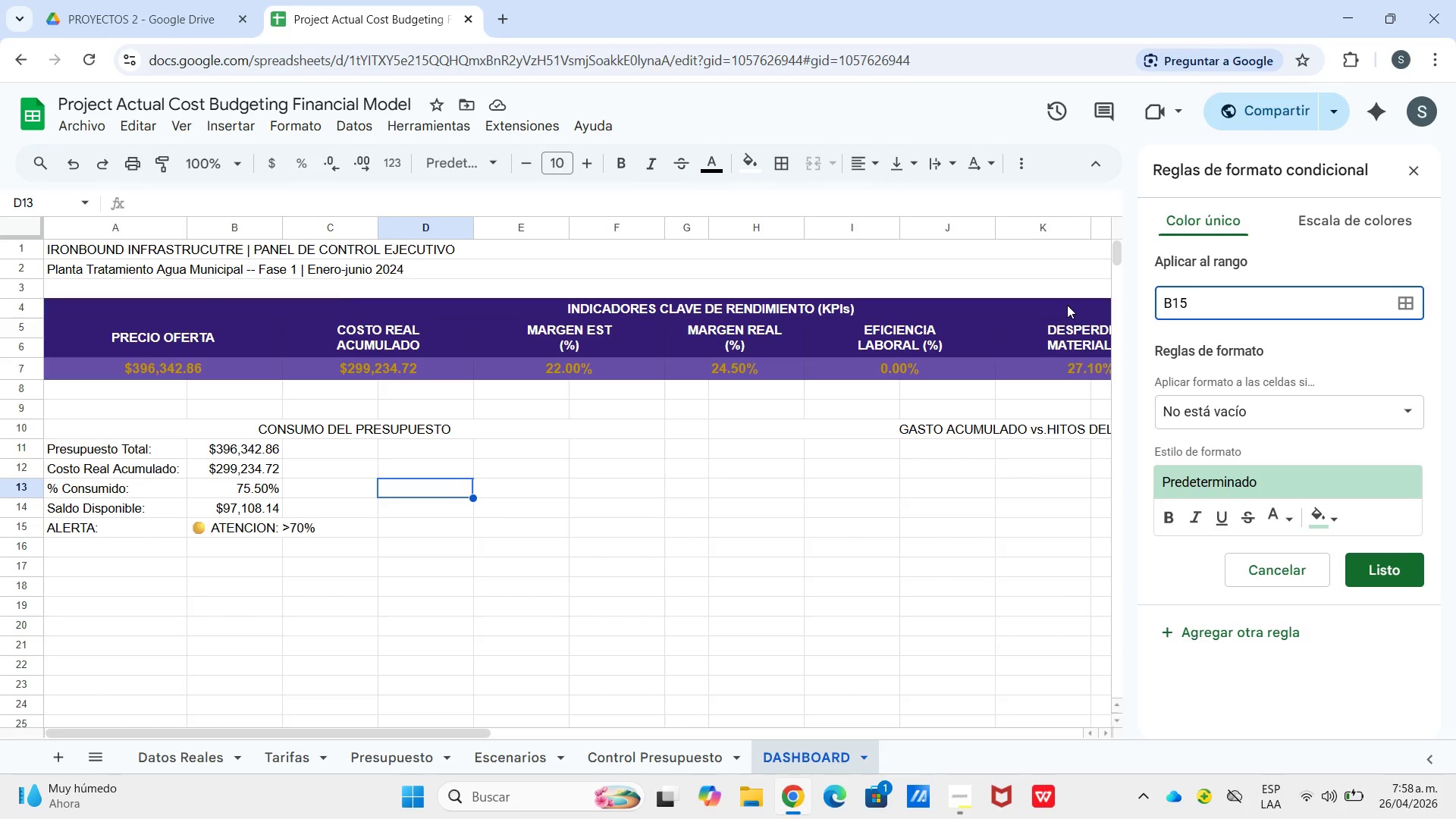 
left_click_drag(start_coordinate=[1224, 389], to_coordinate=[1224, 393])
 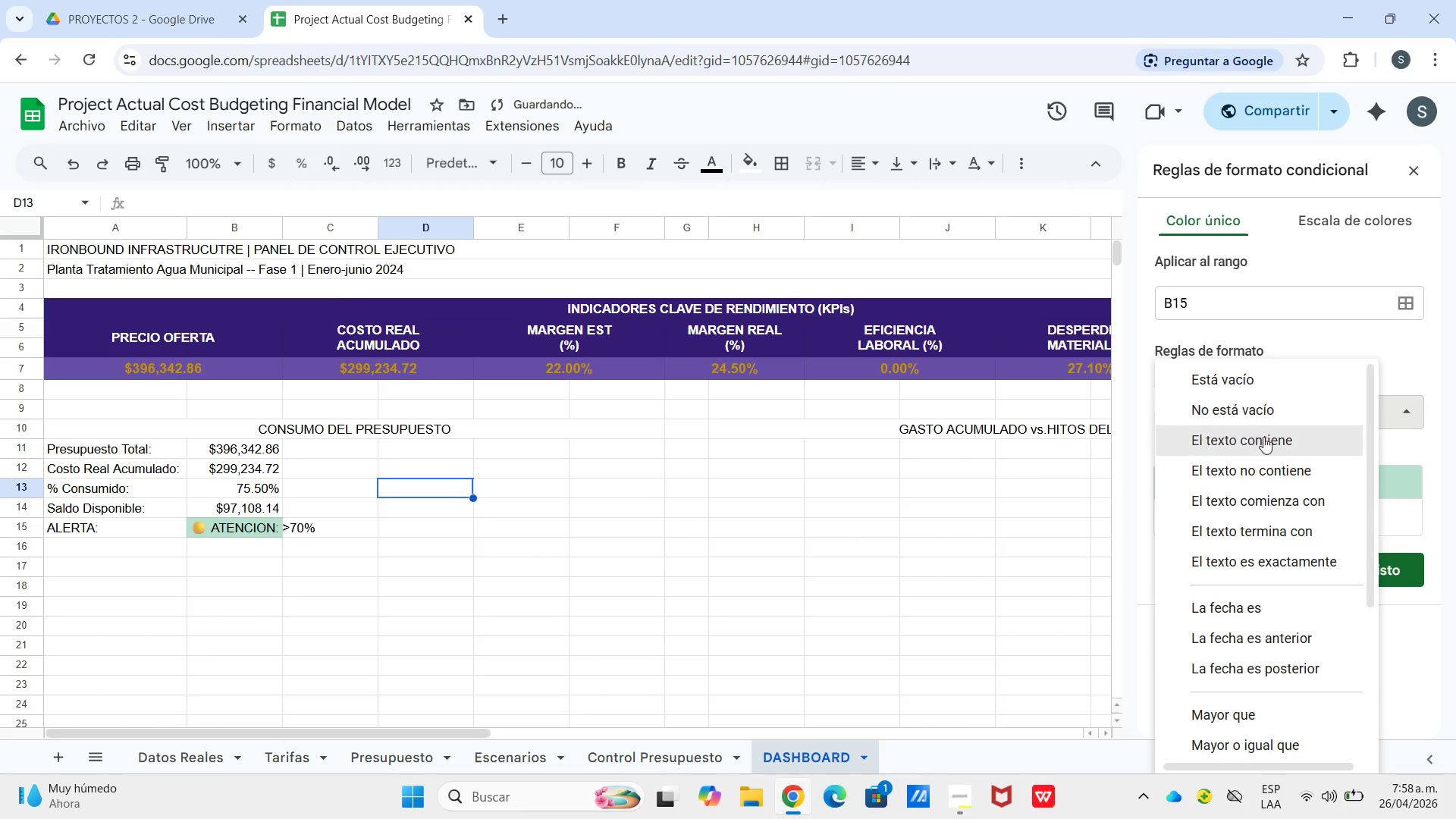 
double_click([1220, 409])
 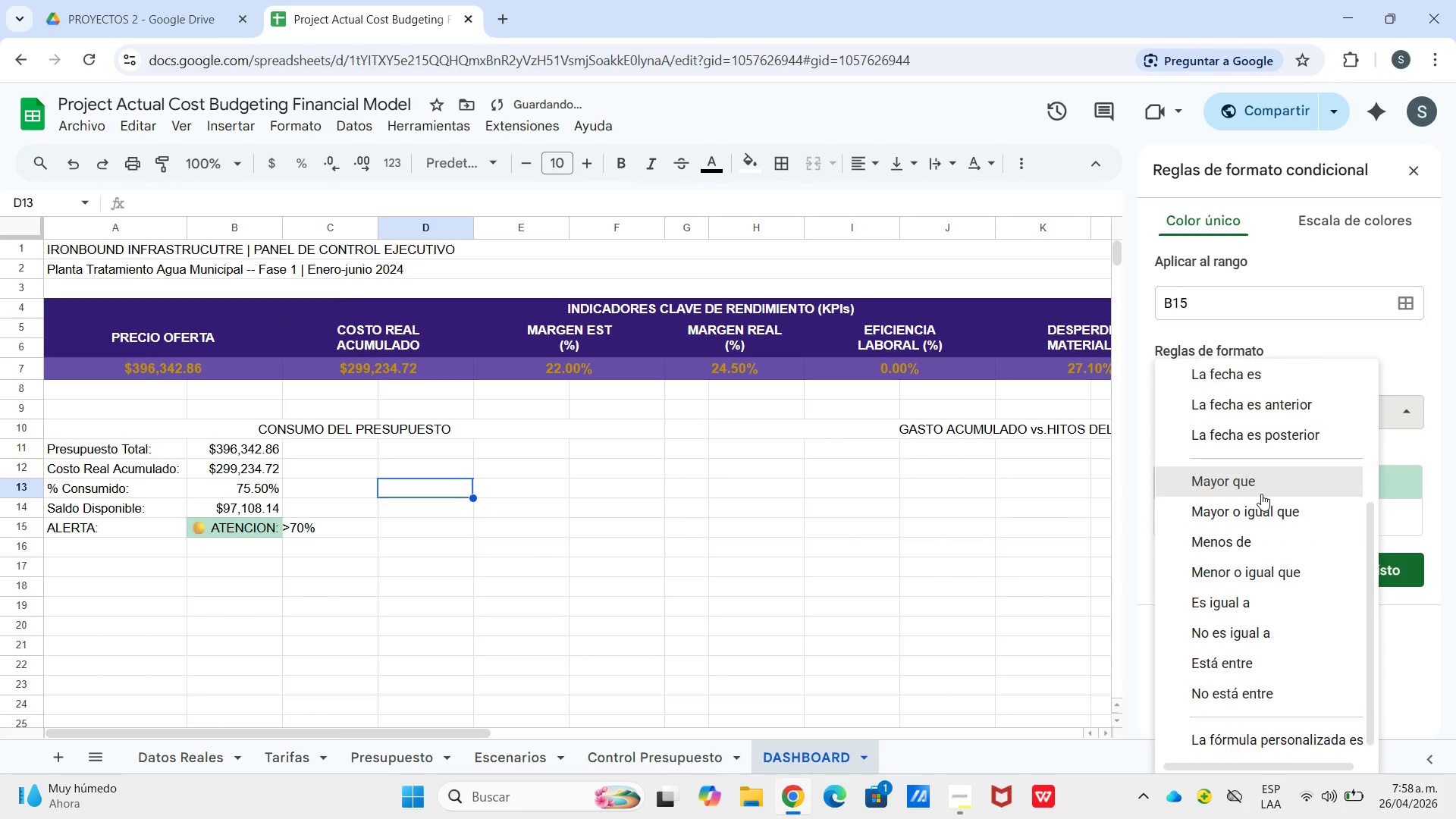 
scroll: coordinate [1272, 641], scroll_direction: down, amount: 10.0
 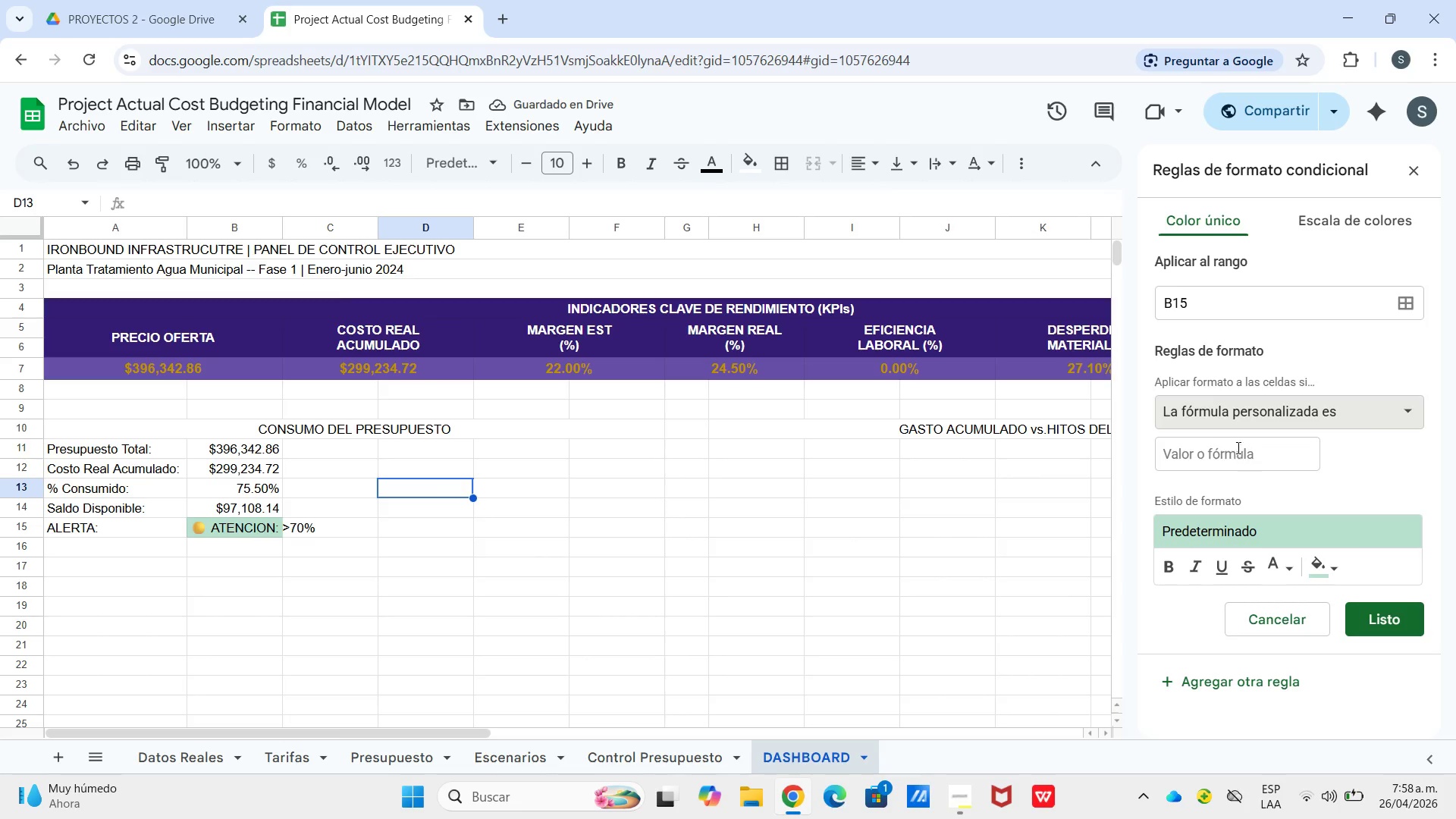 
left_click([1237, 447])
 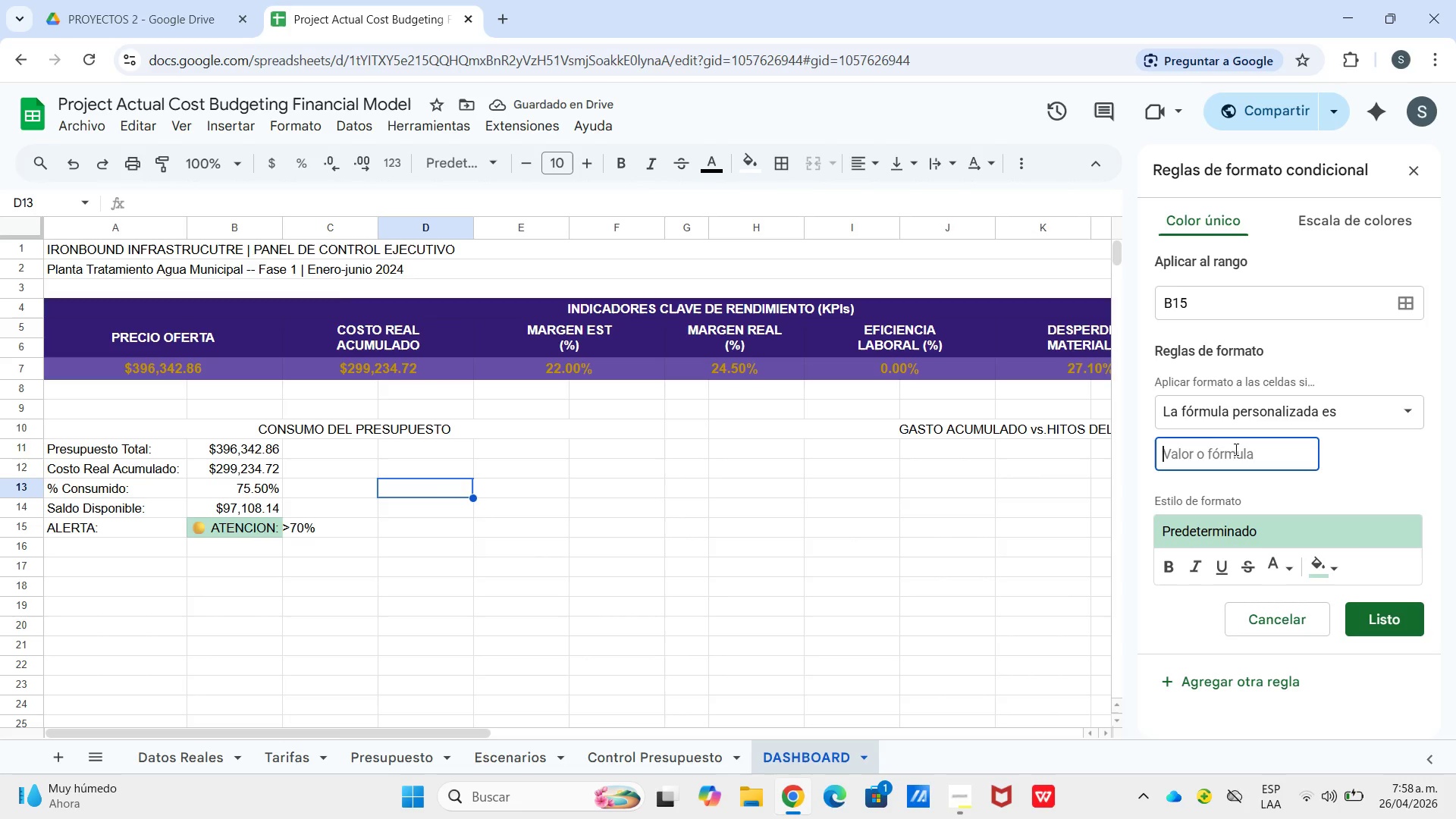 
type()esnumero*hallar)
 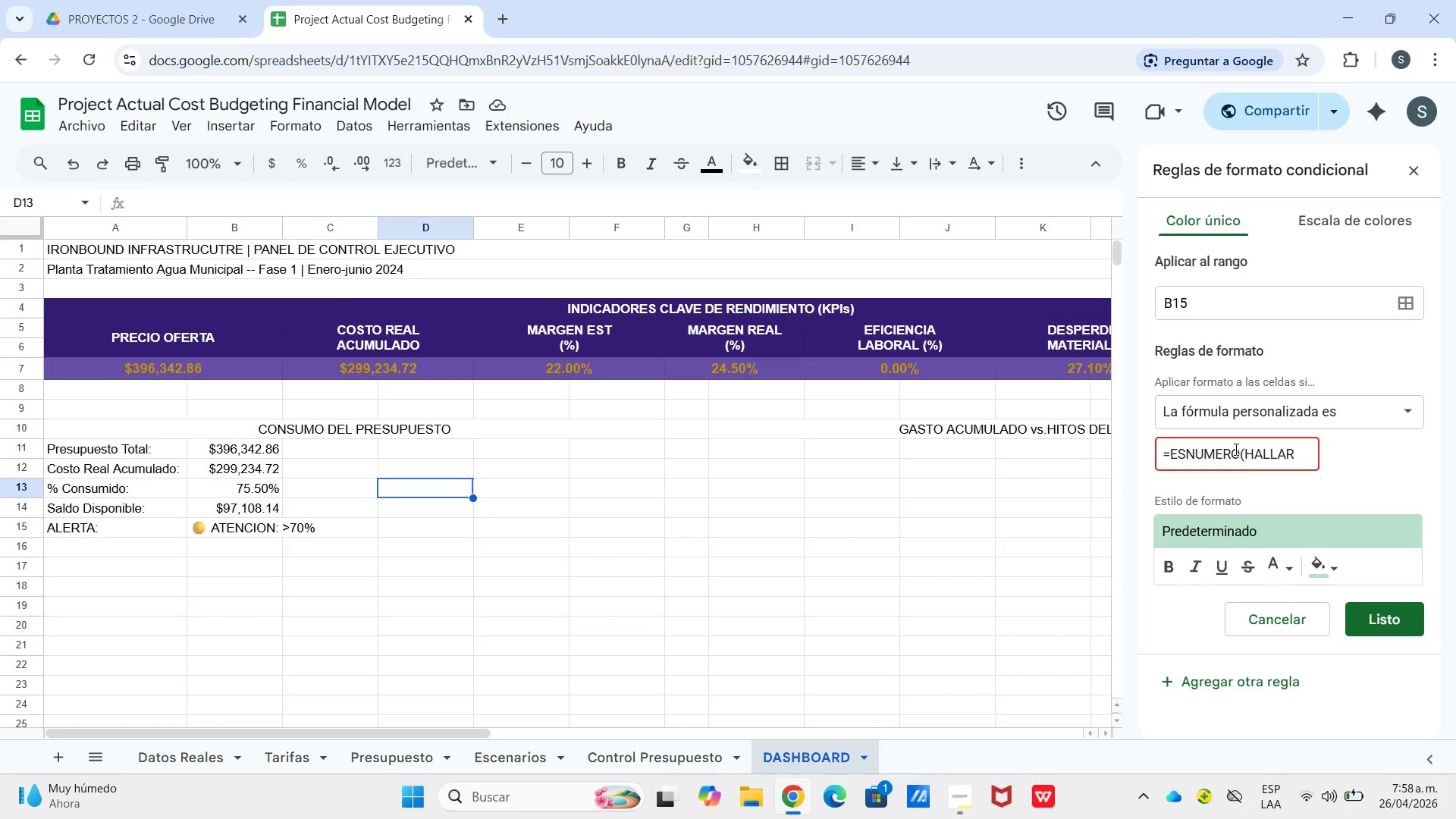 
wait(5.47)
 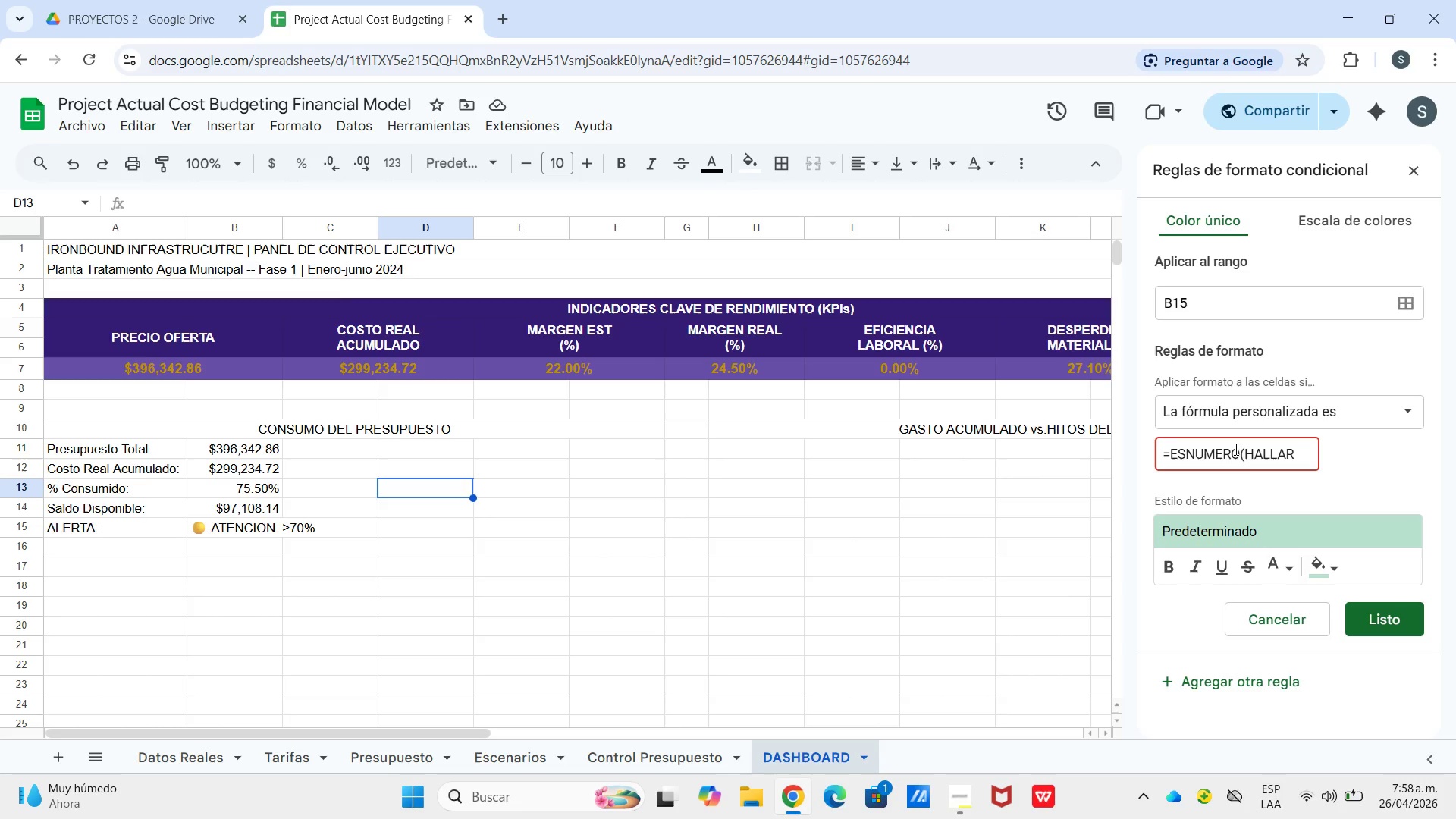 
type(*@sobre@,b15(()
 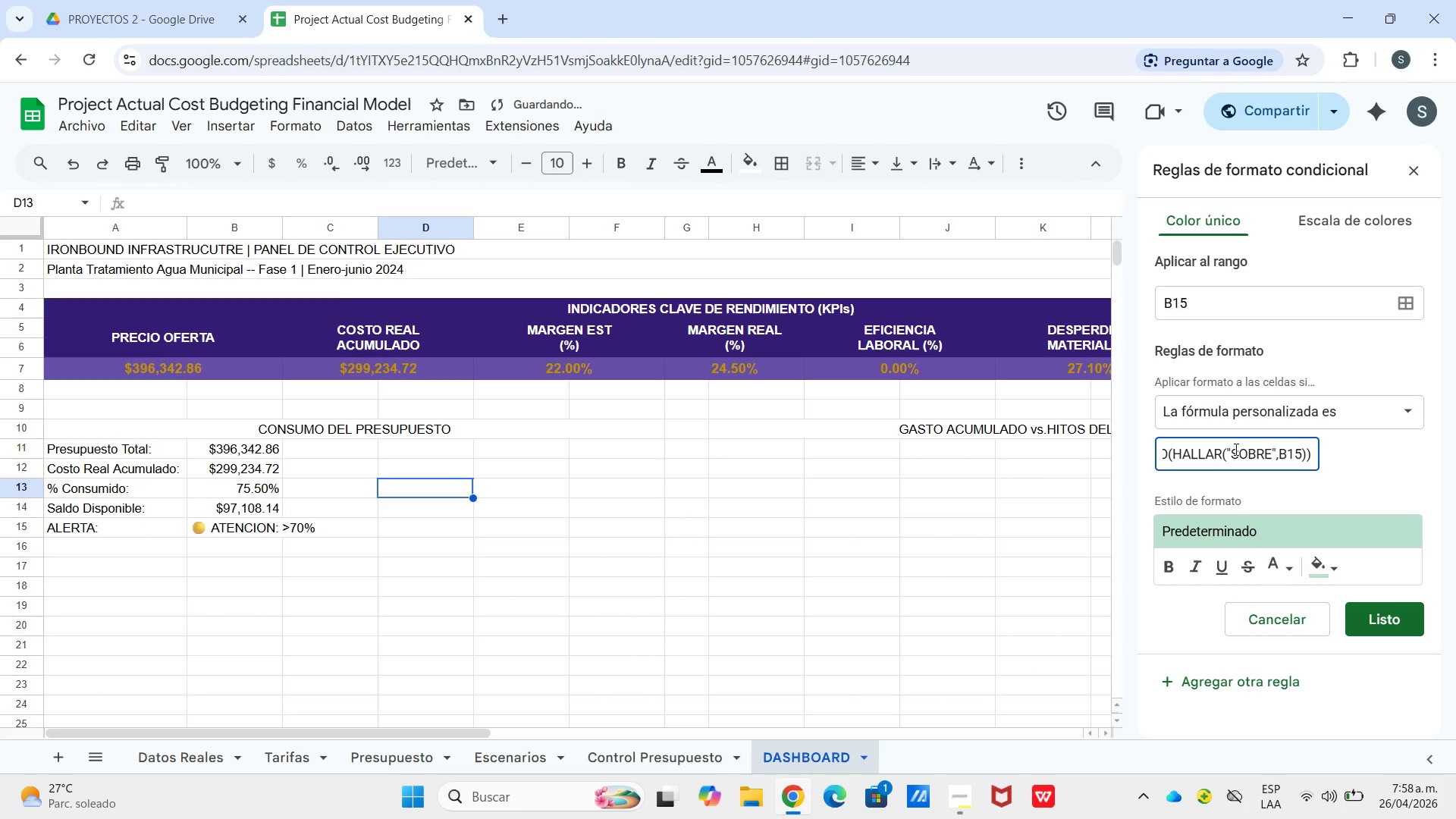 
 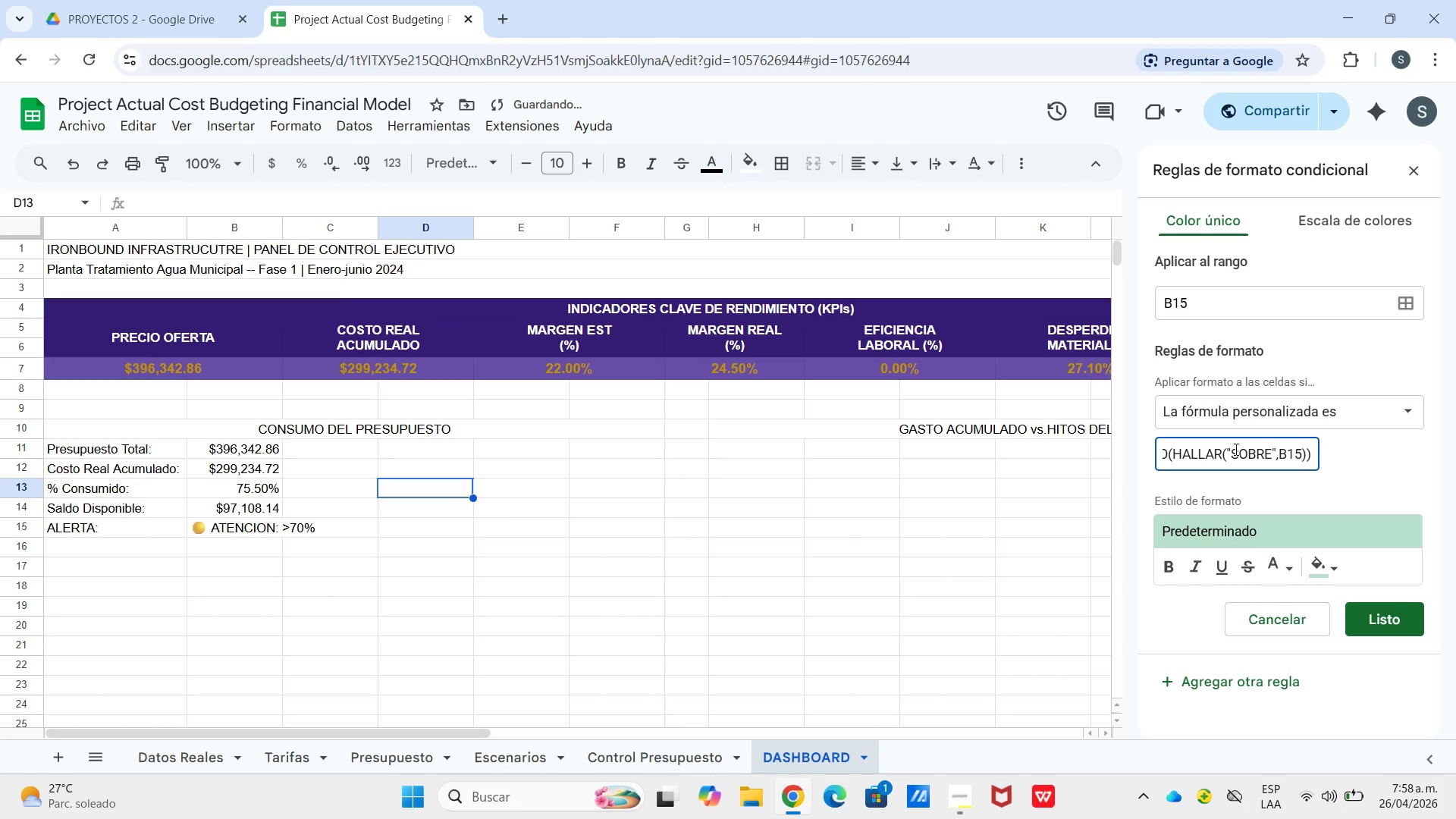 
key(Enter)
 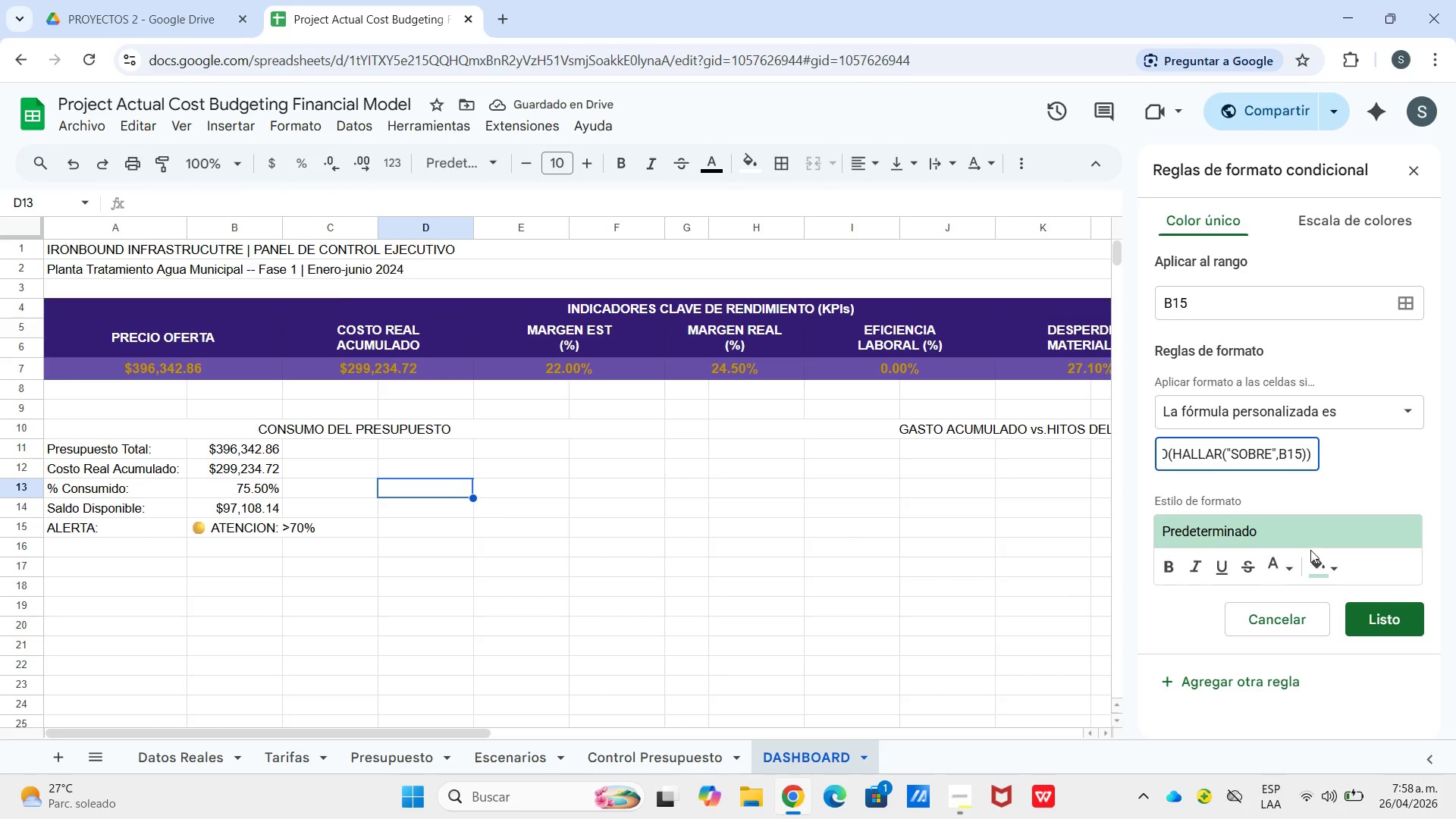 
left_click([1315, 565])
 